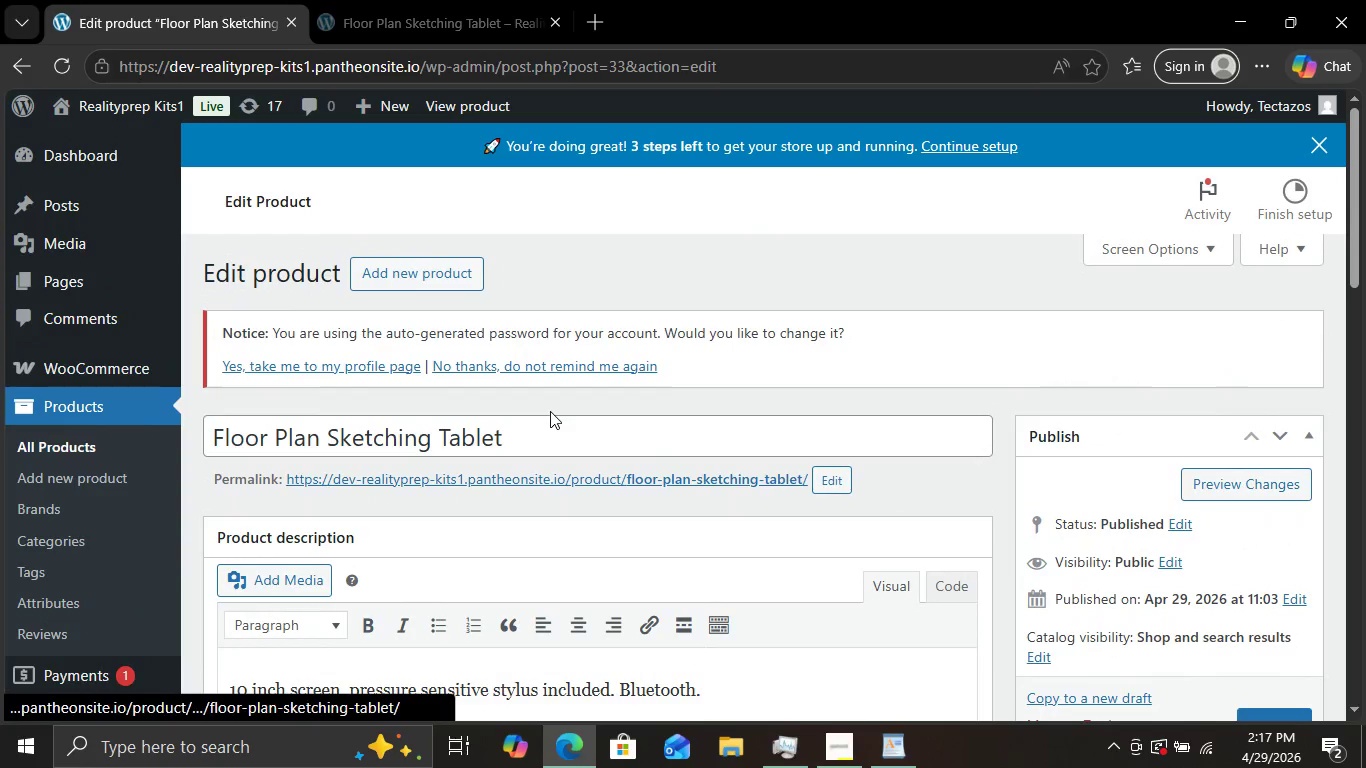 
left_click_drag(start_coordinate=[530, 434], to_coordinate=[170, 398])
 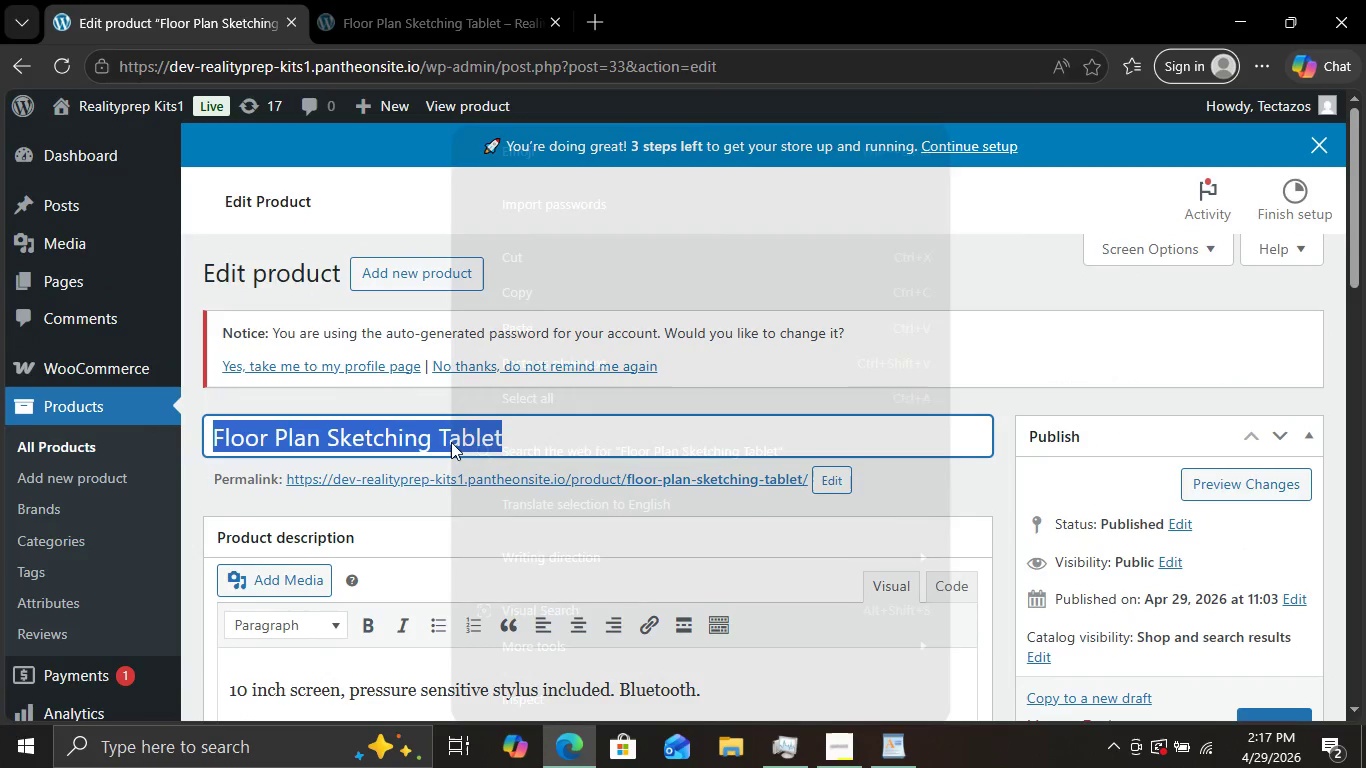 
right_click([451, 442])
 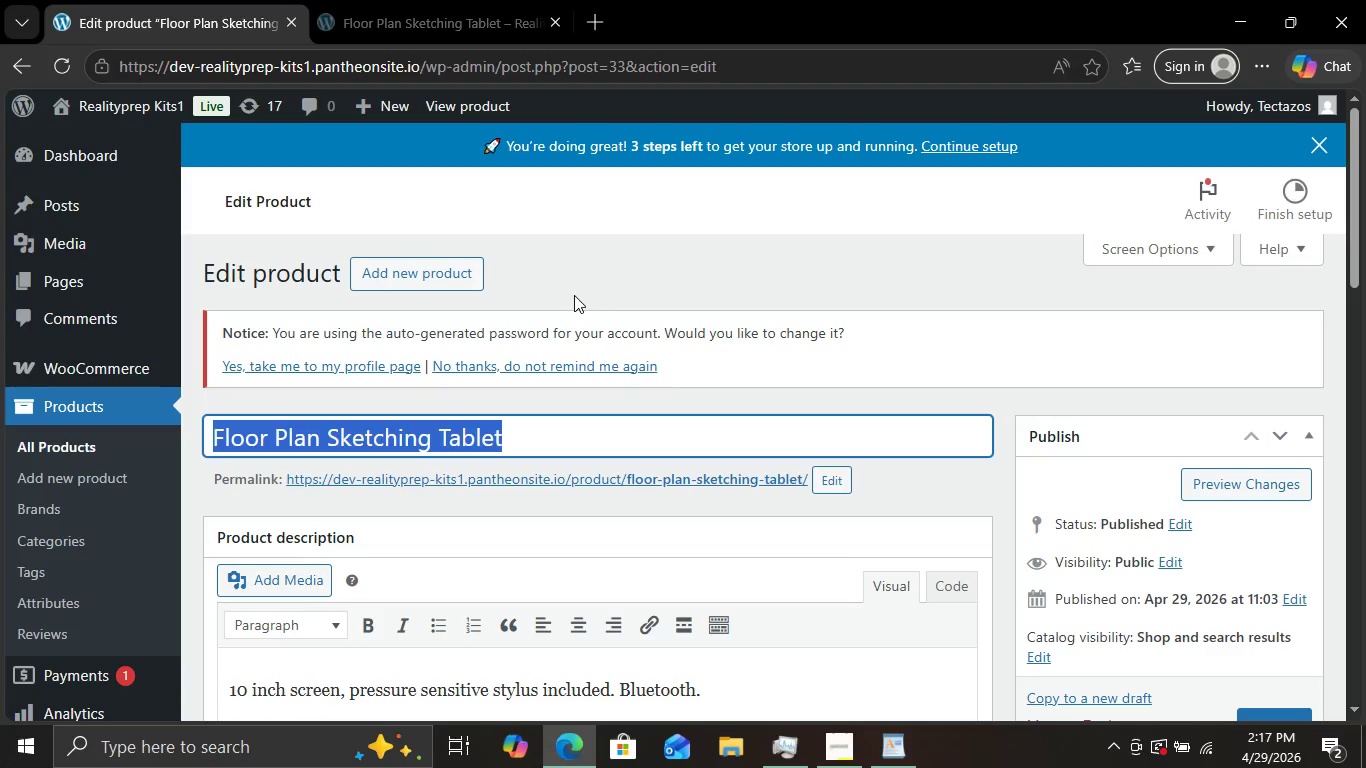 
left_click([574, 295])
 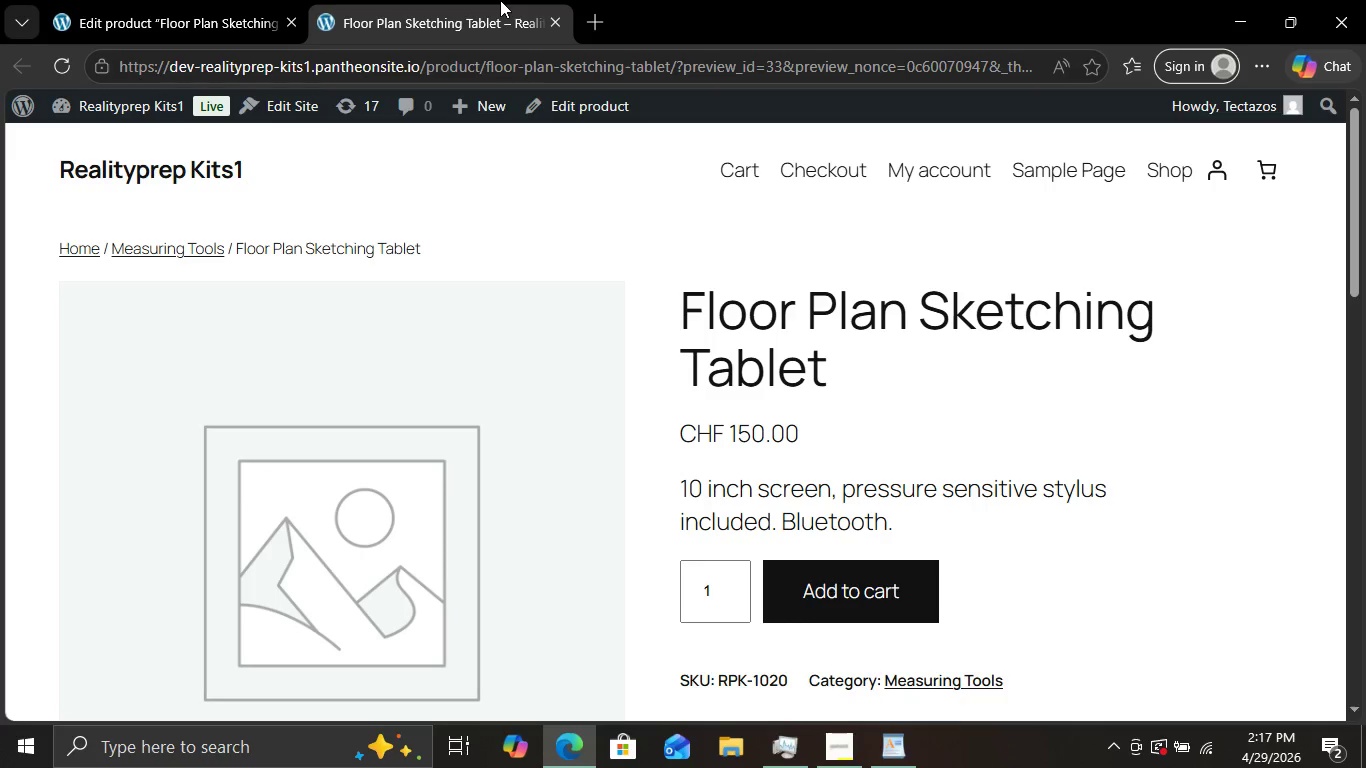 
left_click([500, 0])
 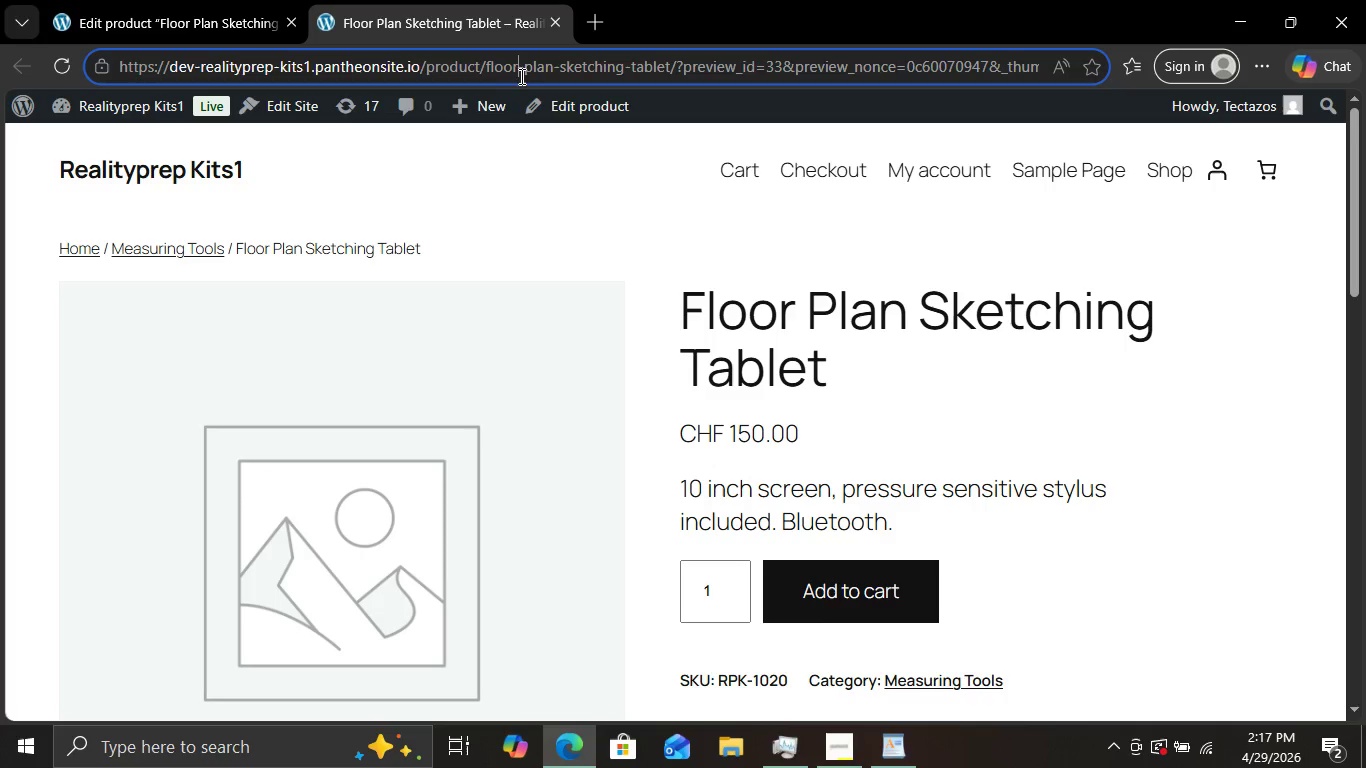 
left_click([520, 76])
 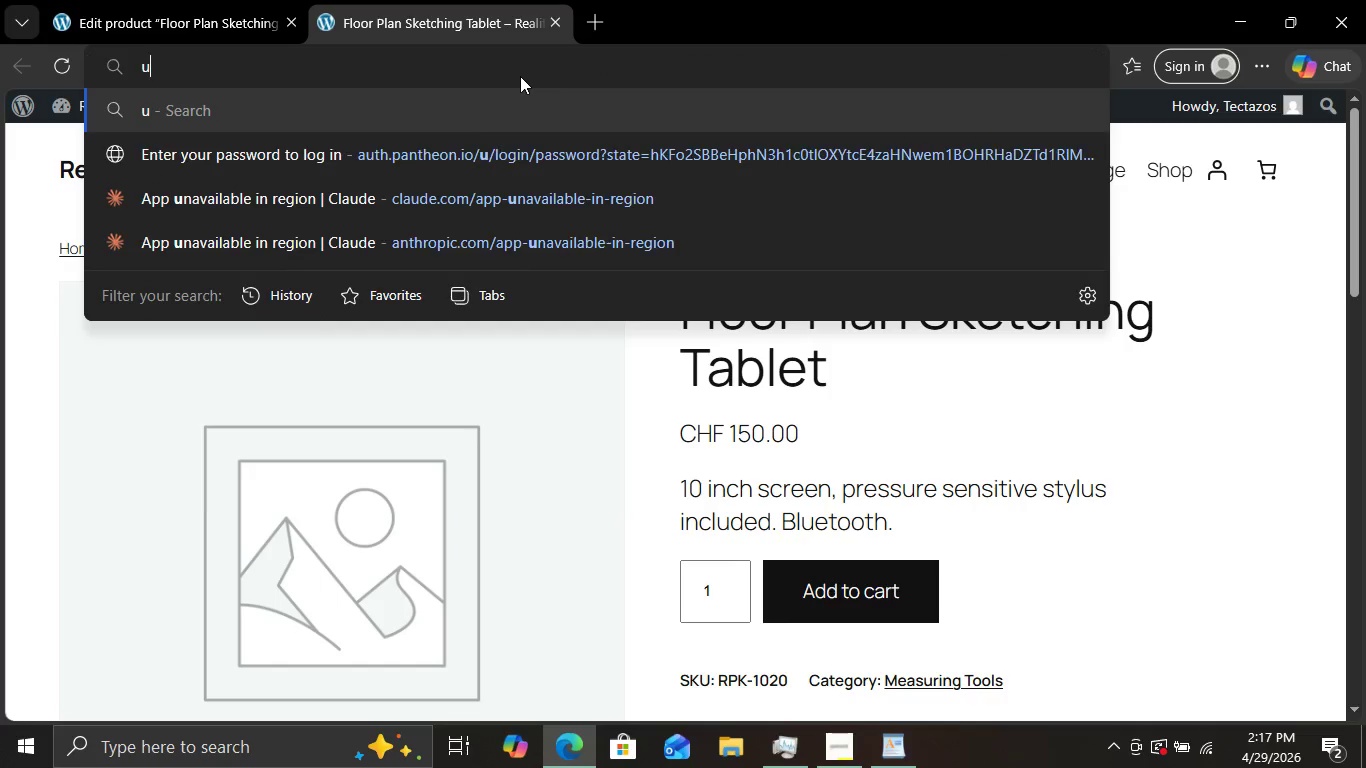 
type(unspl)
 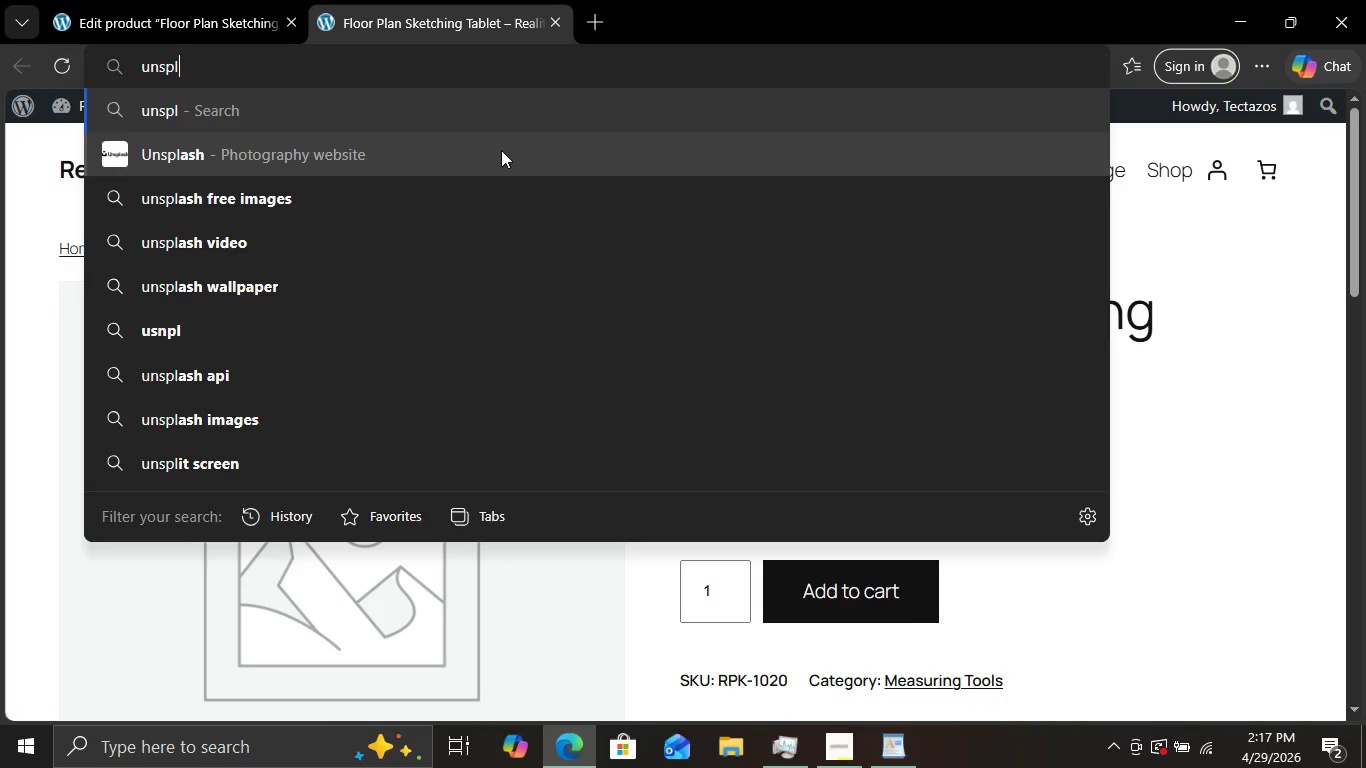 
left_click([471, 193])
 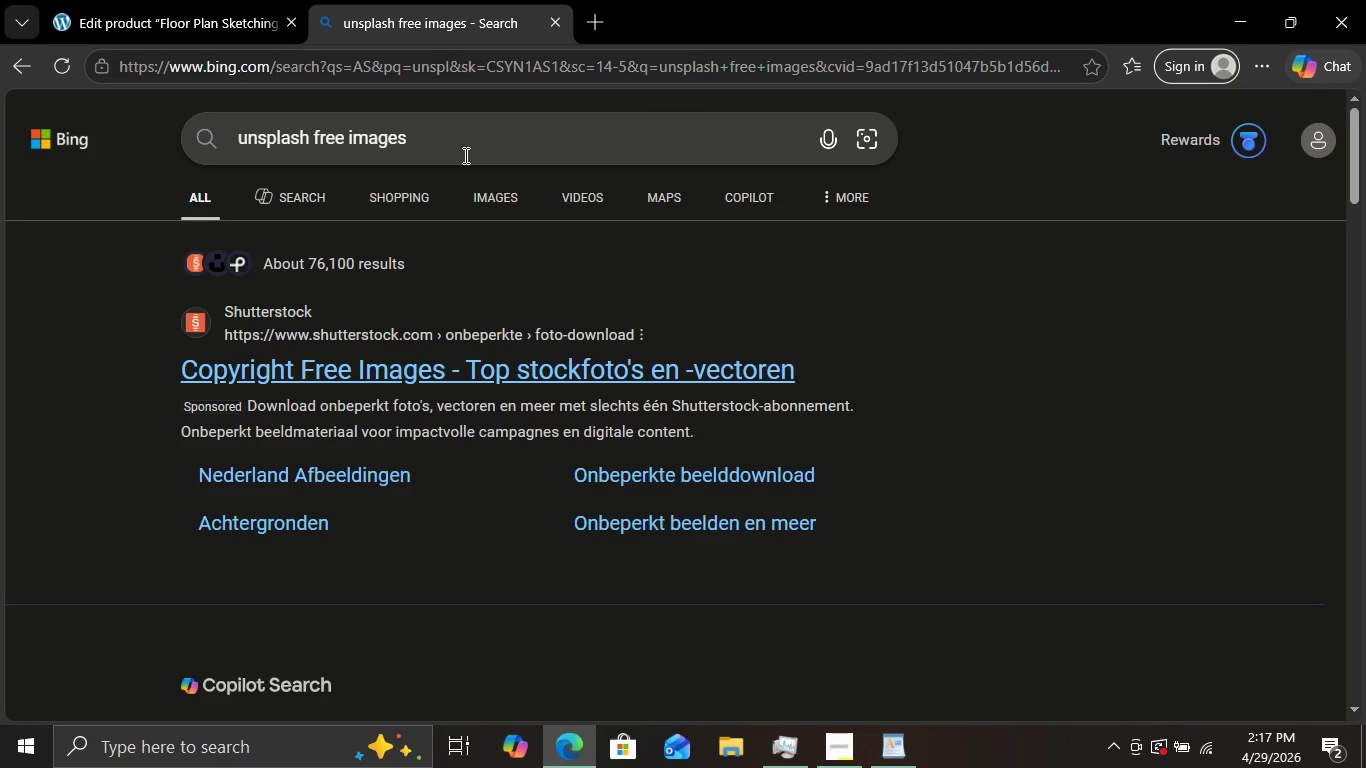 
wait(15.27)
 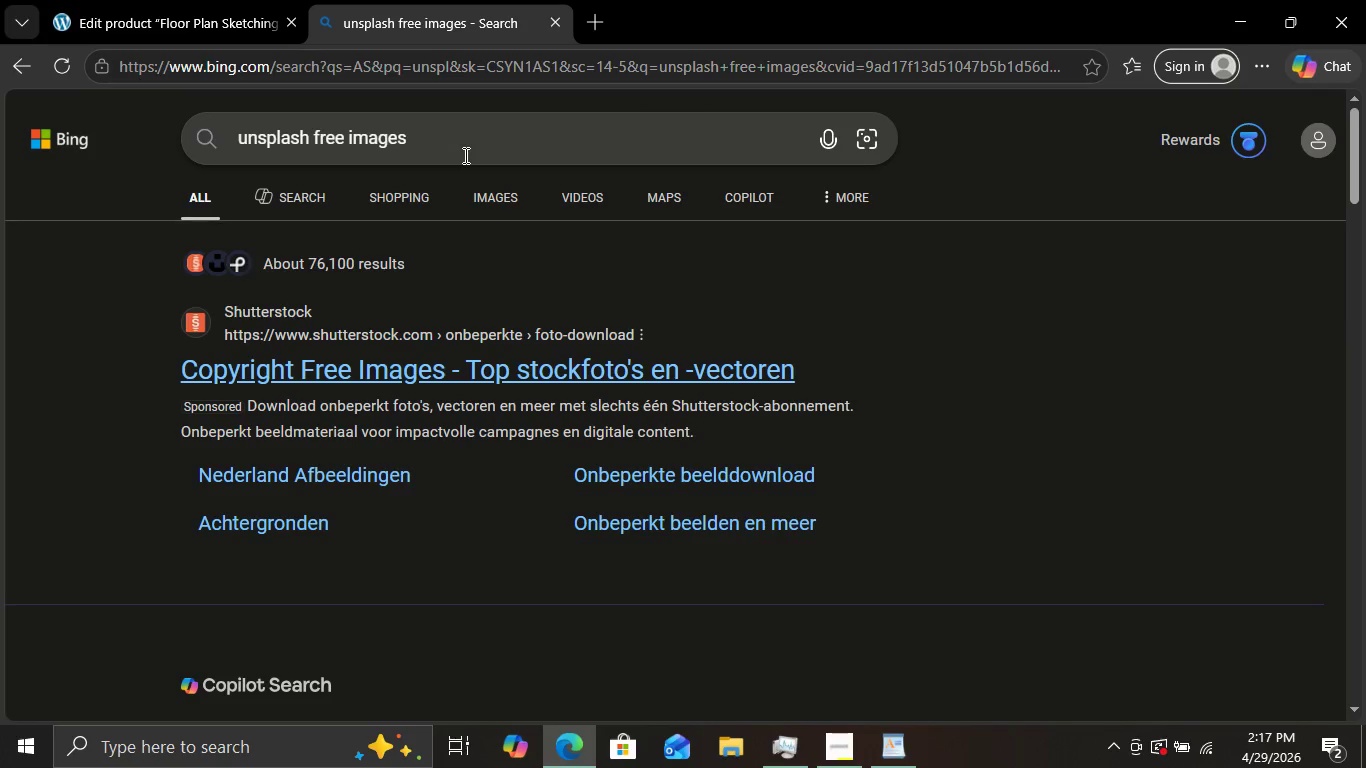 
scroll: coordinate [1026, 278], scroll_direction: up, amount: 2.0
 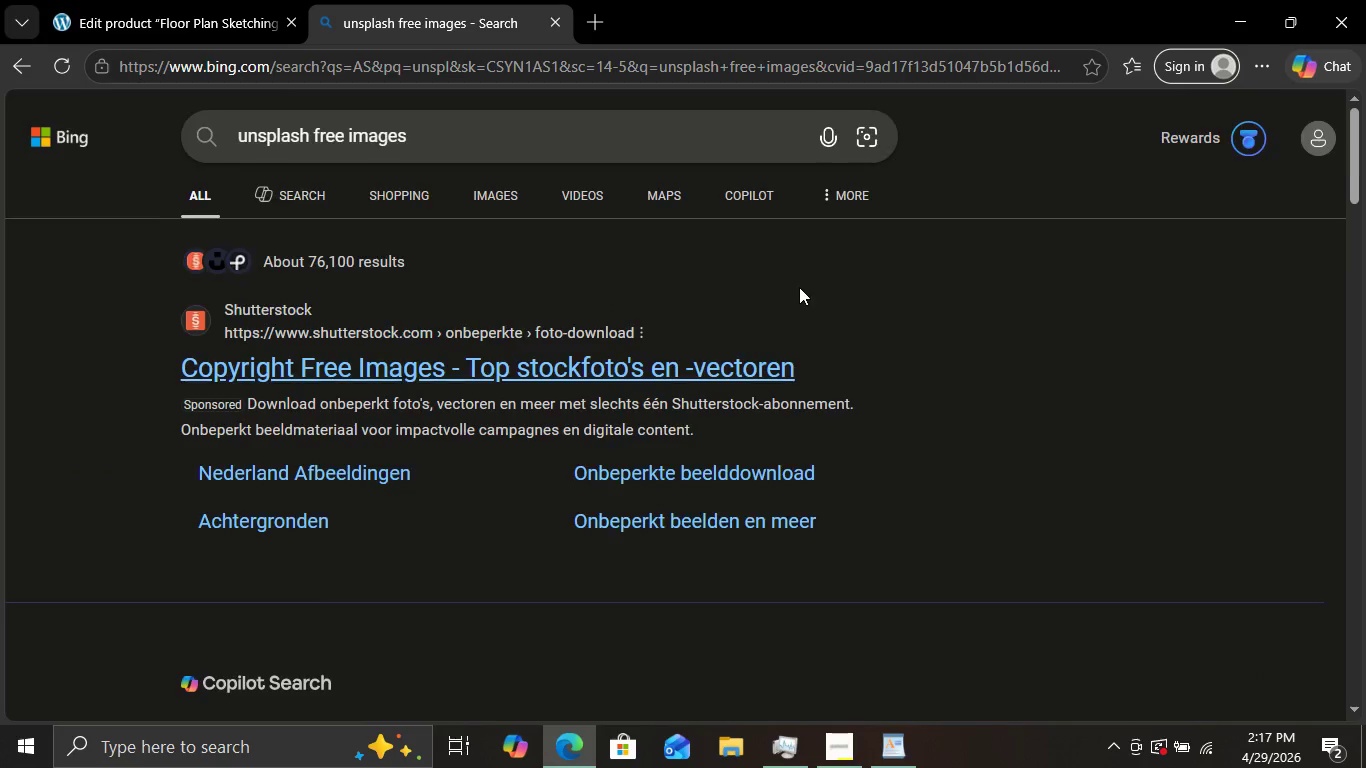 
scroll: coordinate [846, 306], scroll_direction: down, amount: 4.0
 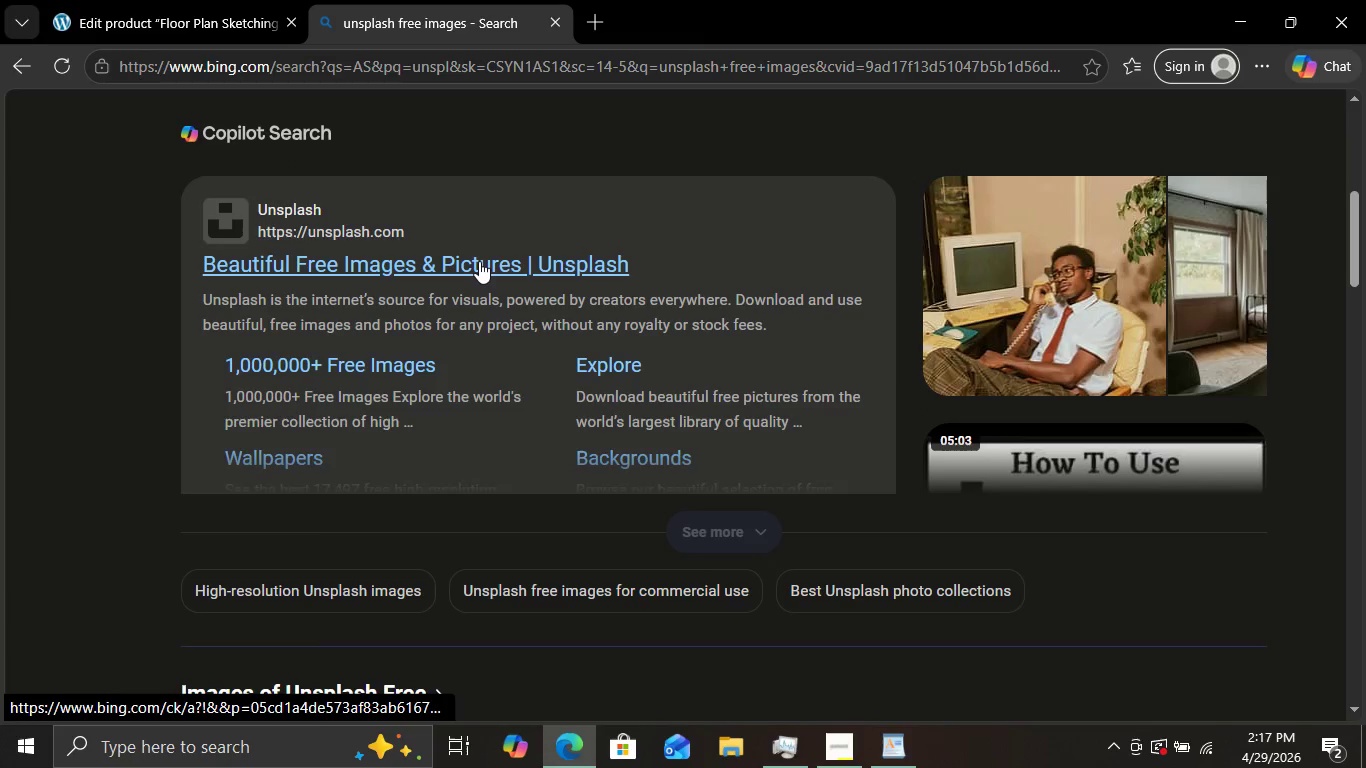 
left_click([479, 261])
 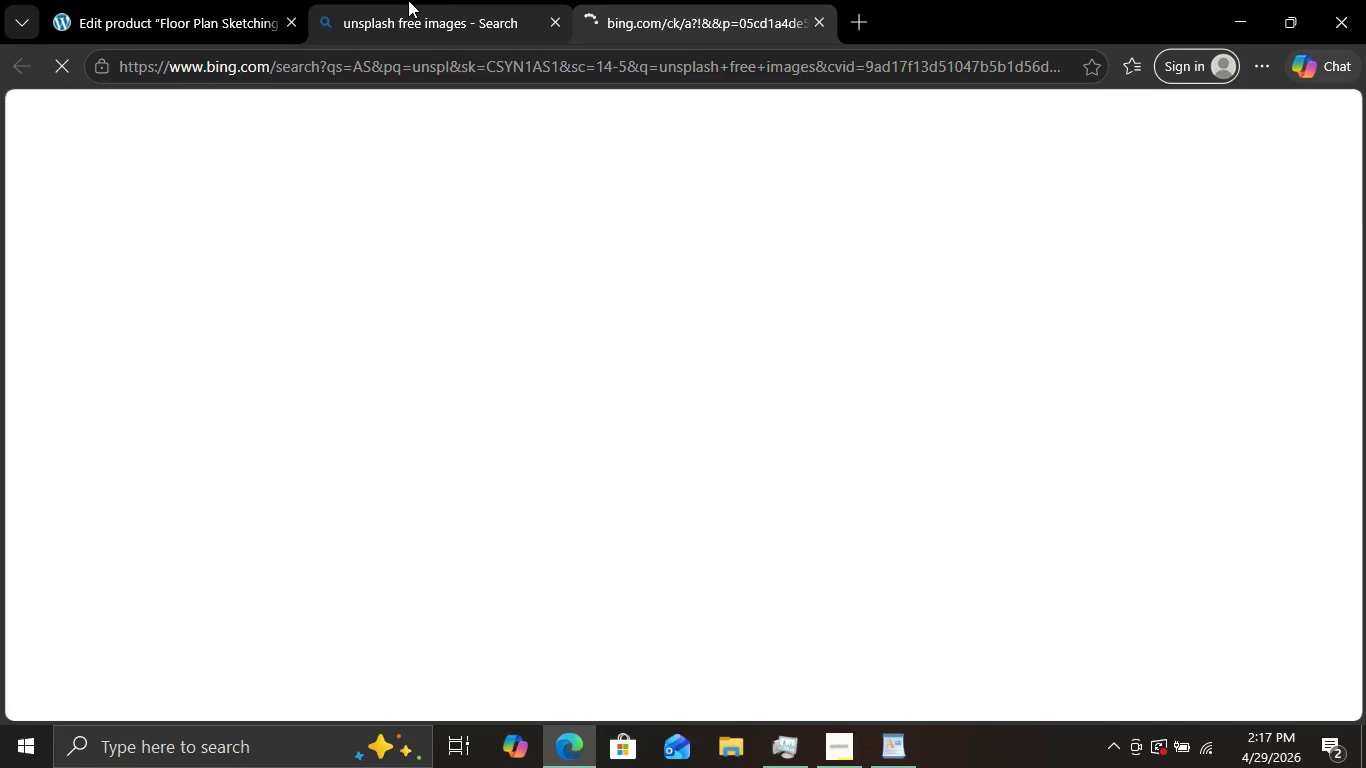 
mouse_move([595, 284])
 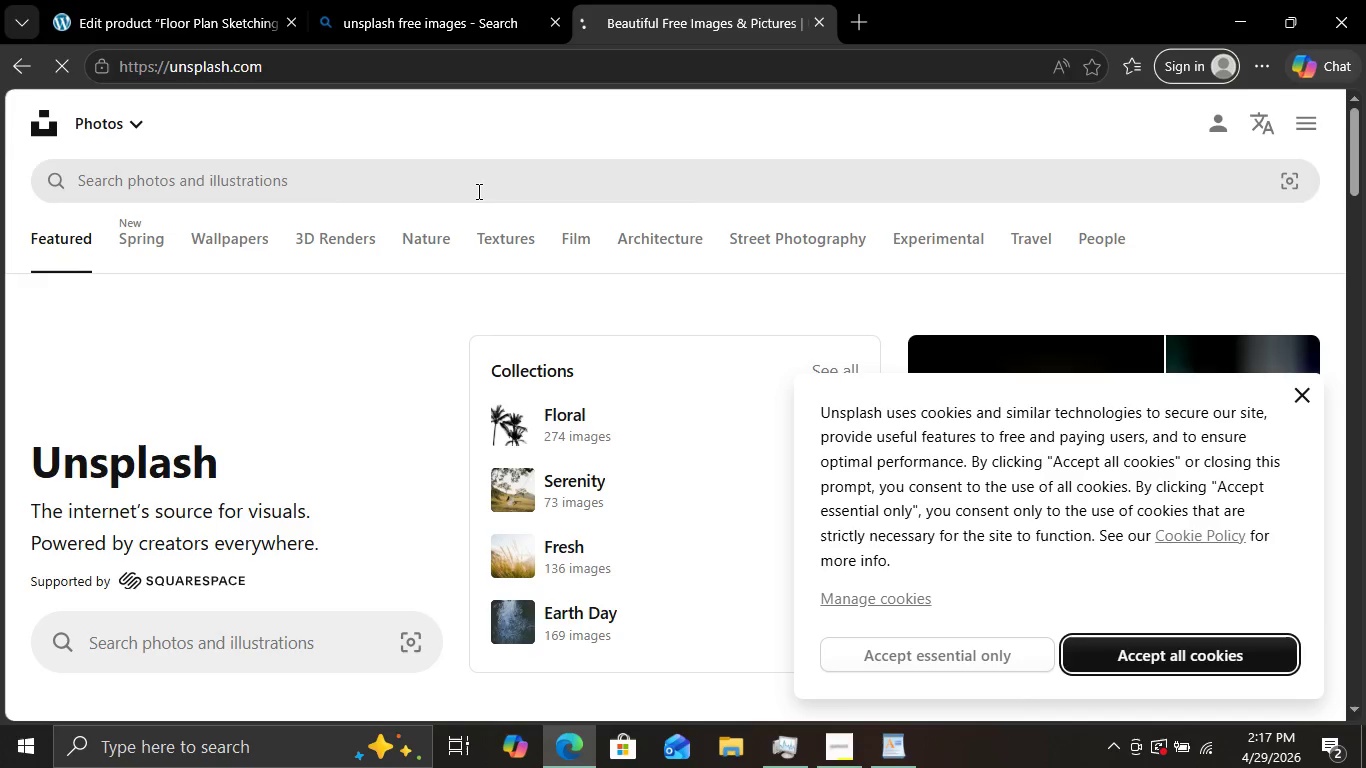 
left_click([477, 191])
 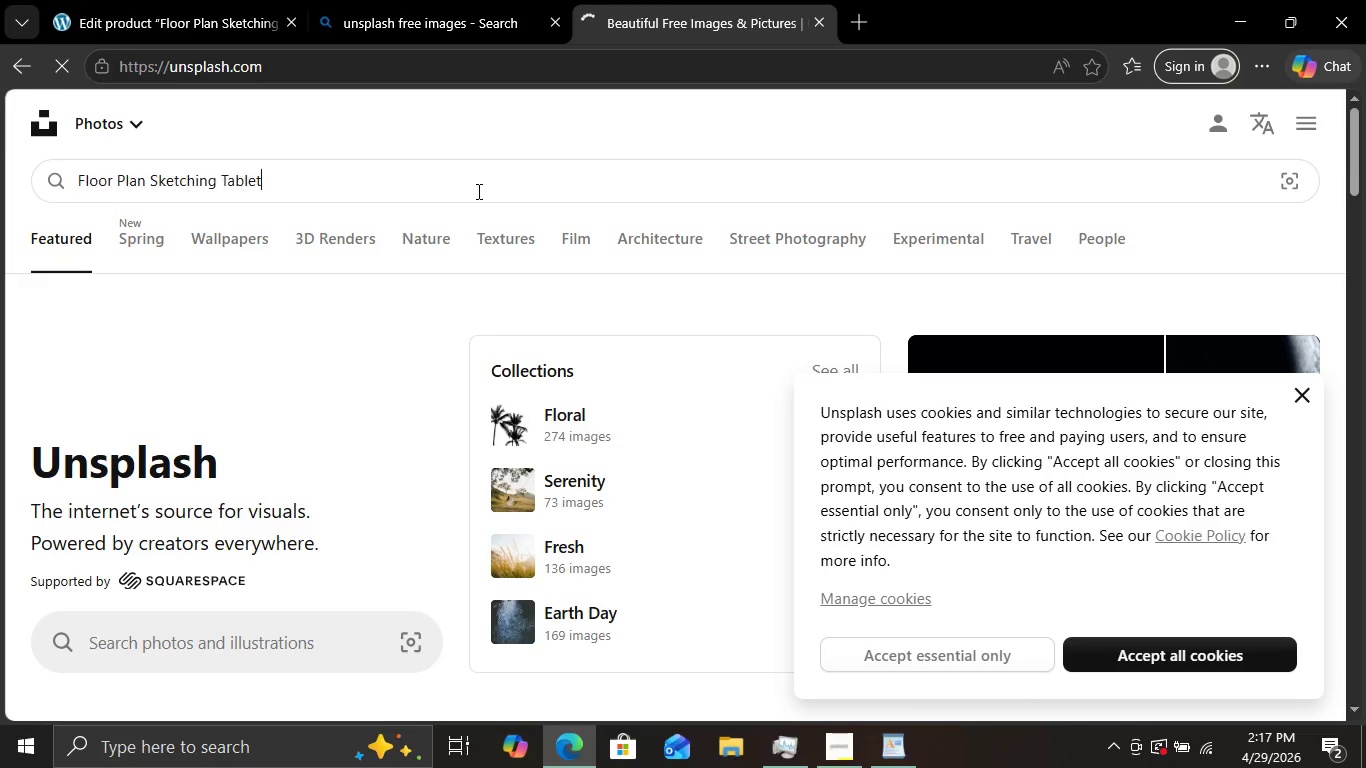 
key(Control+V)
 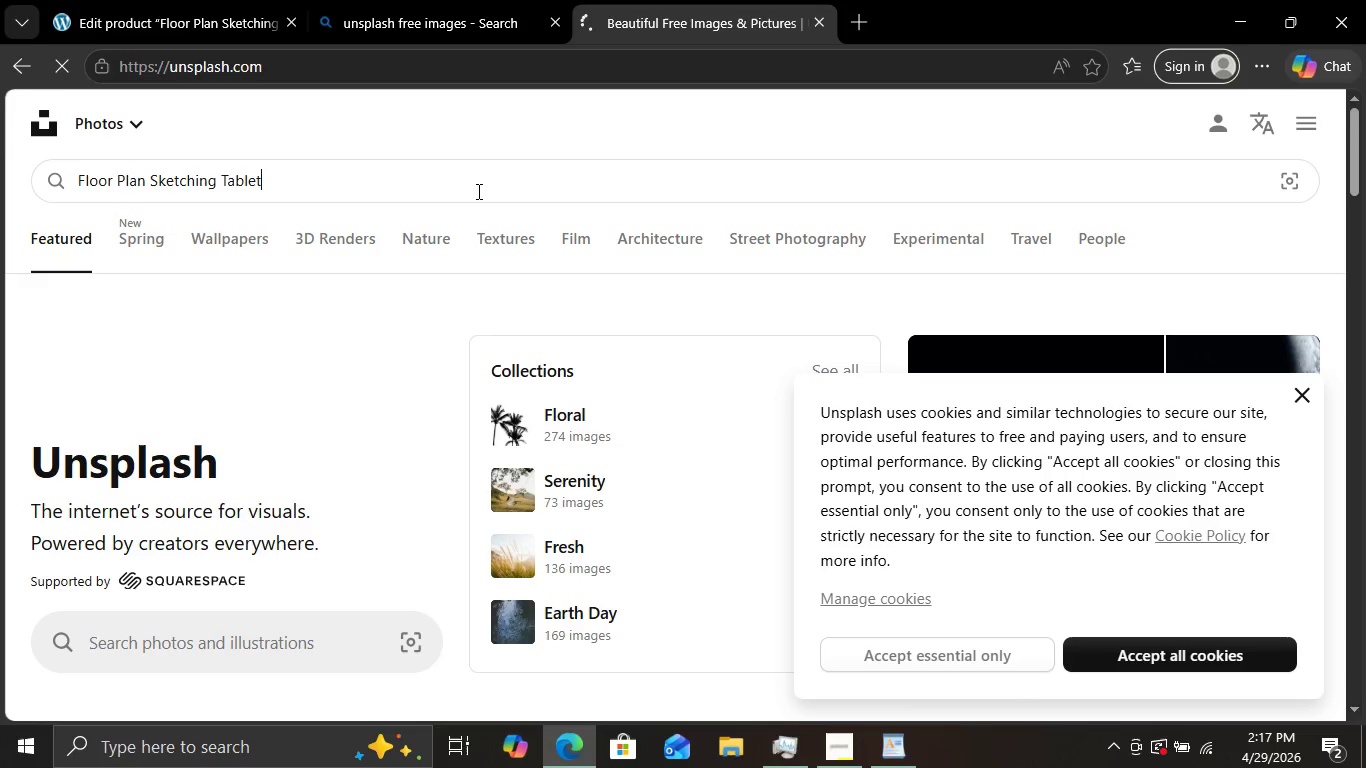 
key(Enter)
 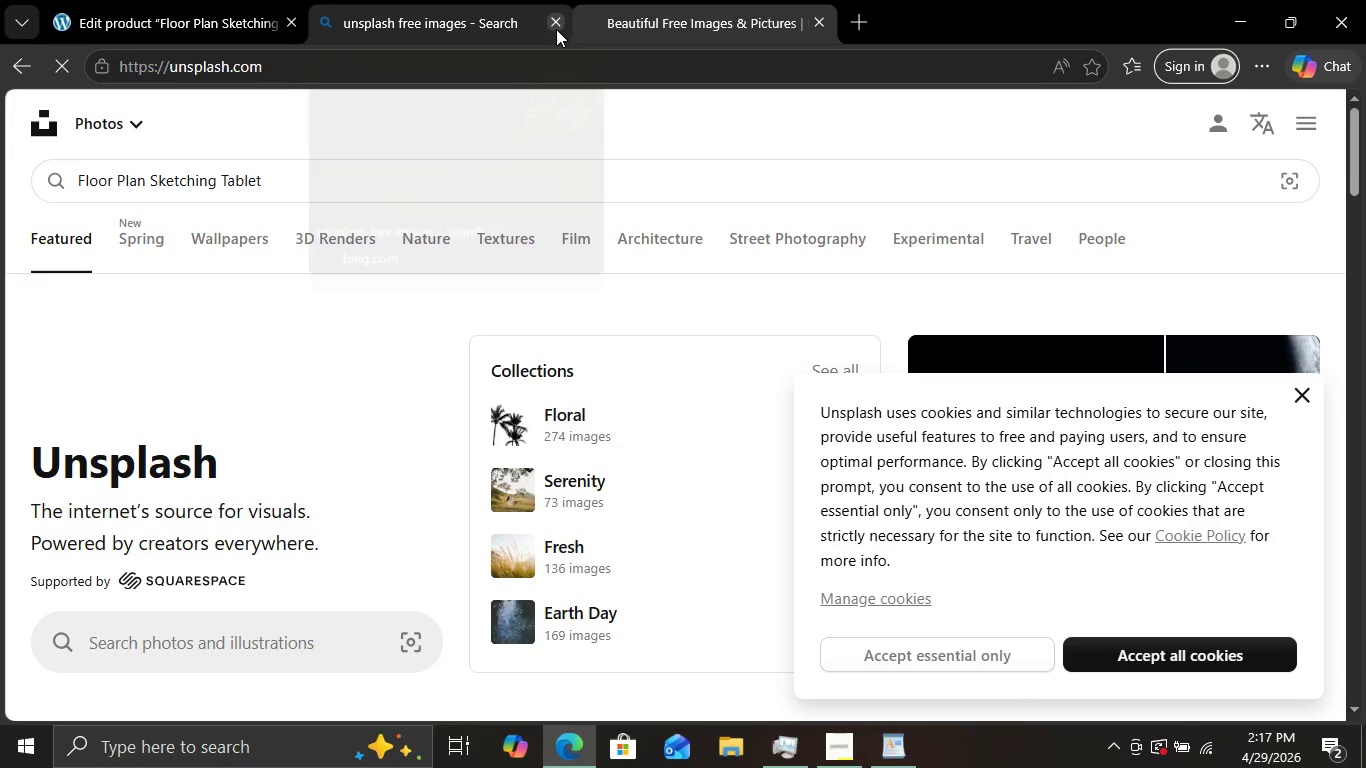 
left_click([556, 29])
 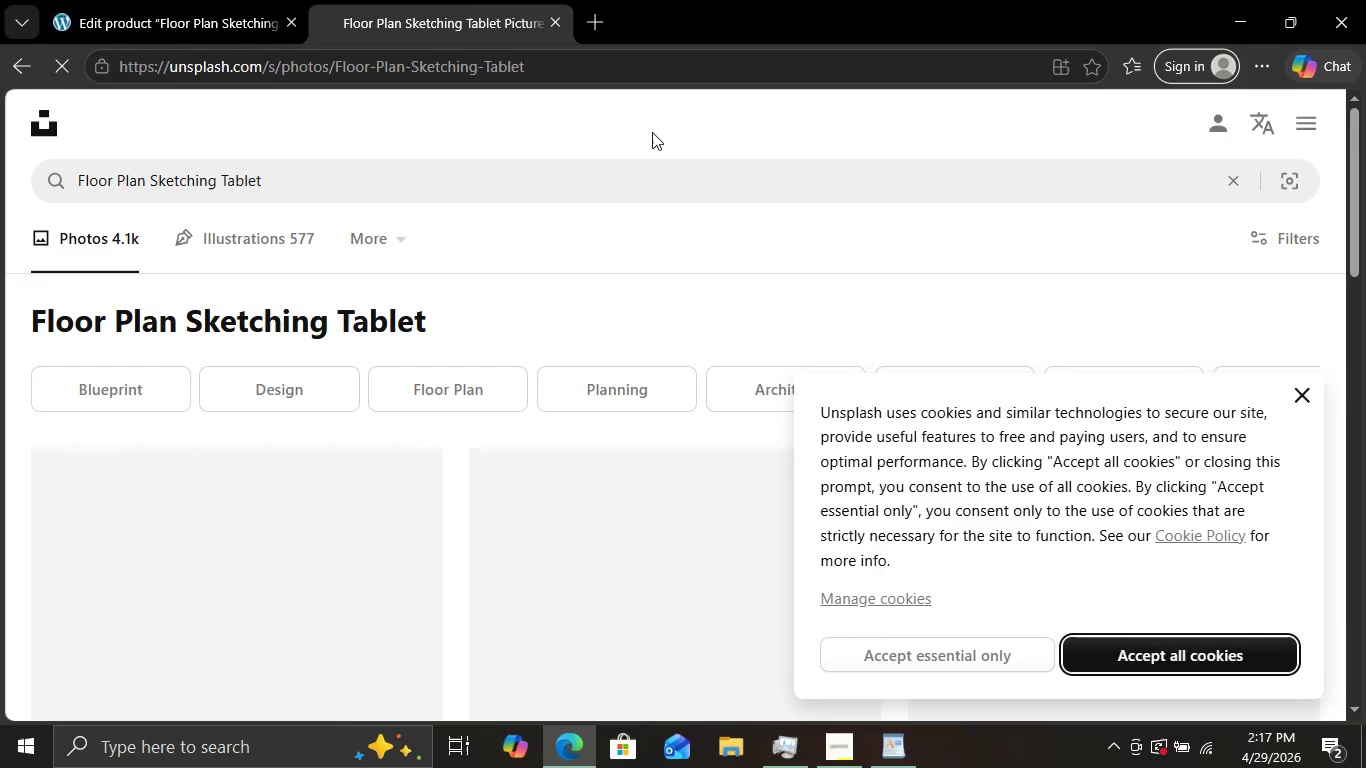 
wait(5.22)
 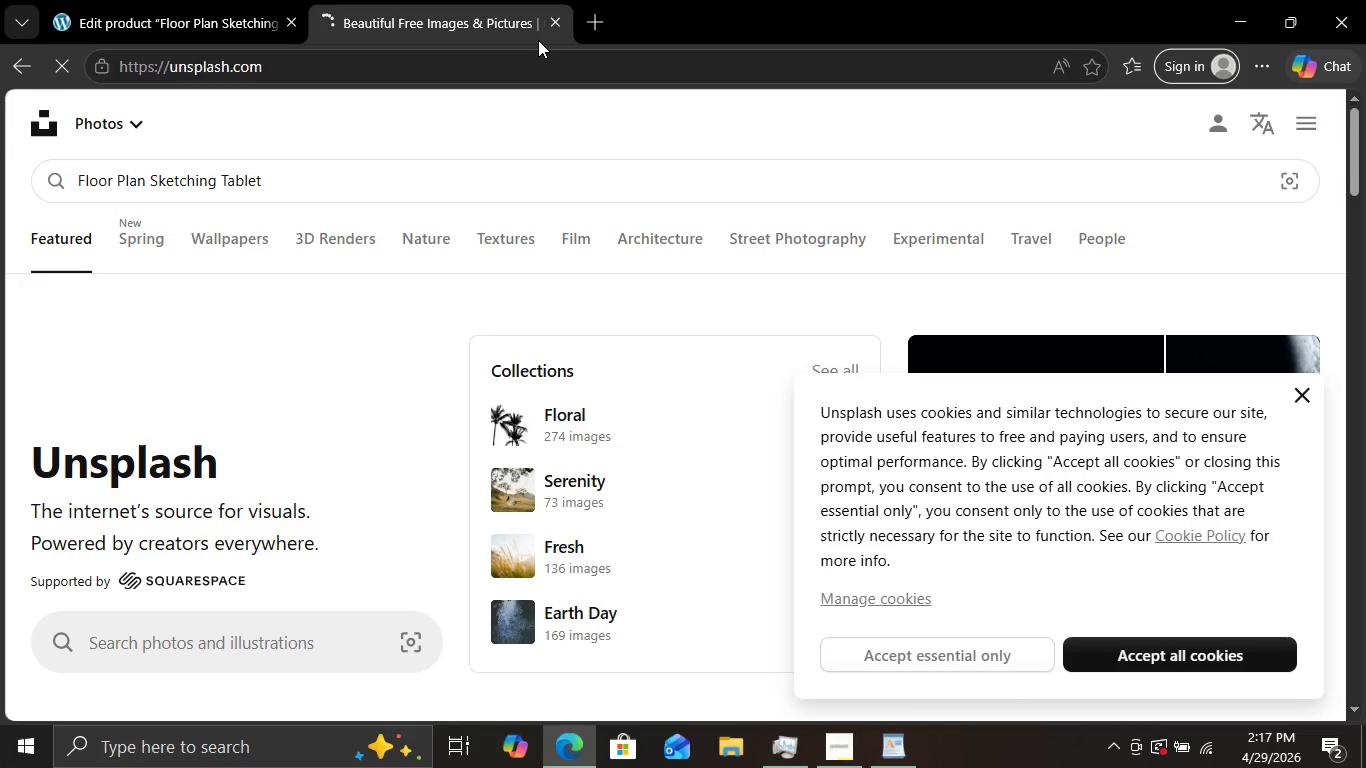 
scroll: coordinate [651, 131], scroll_direction: down, amount: 2.0
 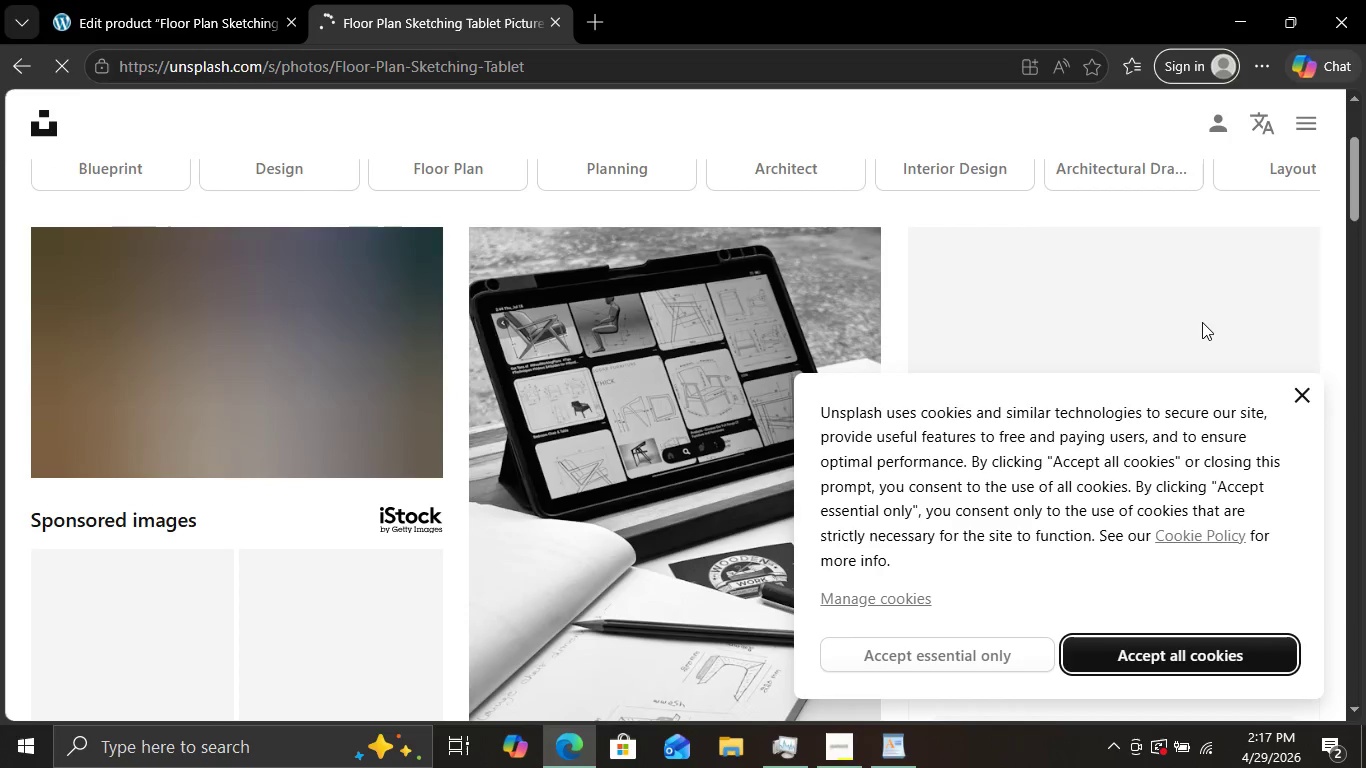 
left_click([1296, 392])
 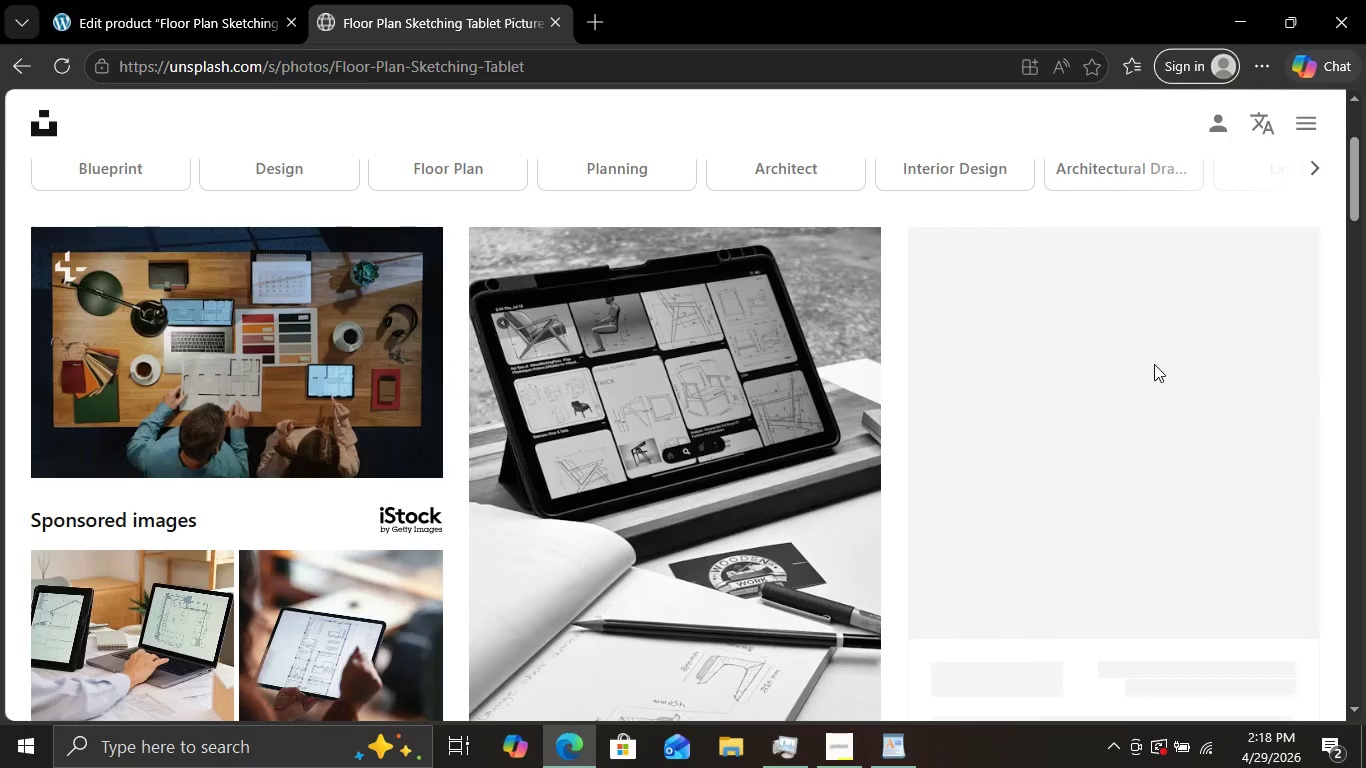 
scroll: coordinate [349, 412], scroll_direction: down, amount: 3.0
 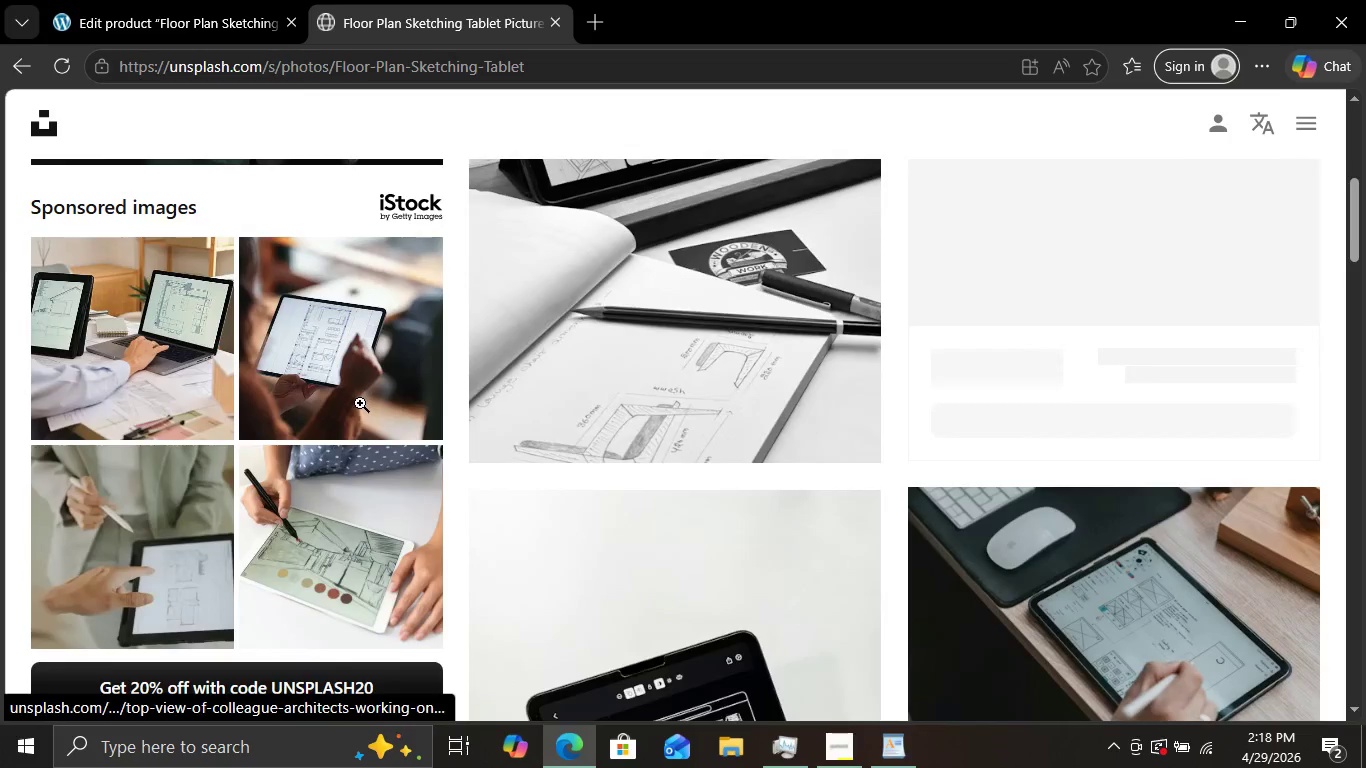 
mouse_move([773, 235])
 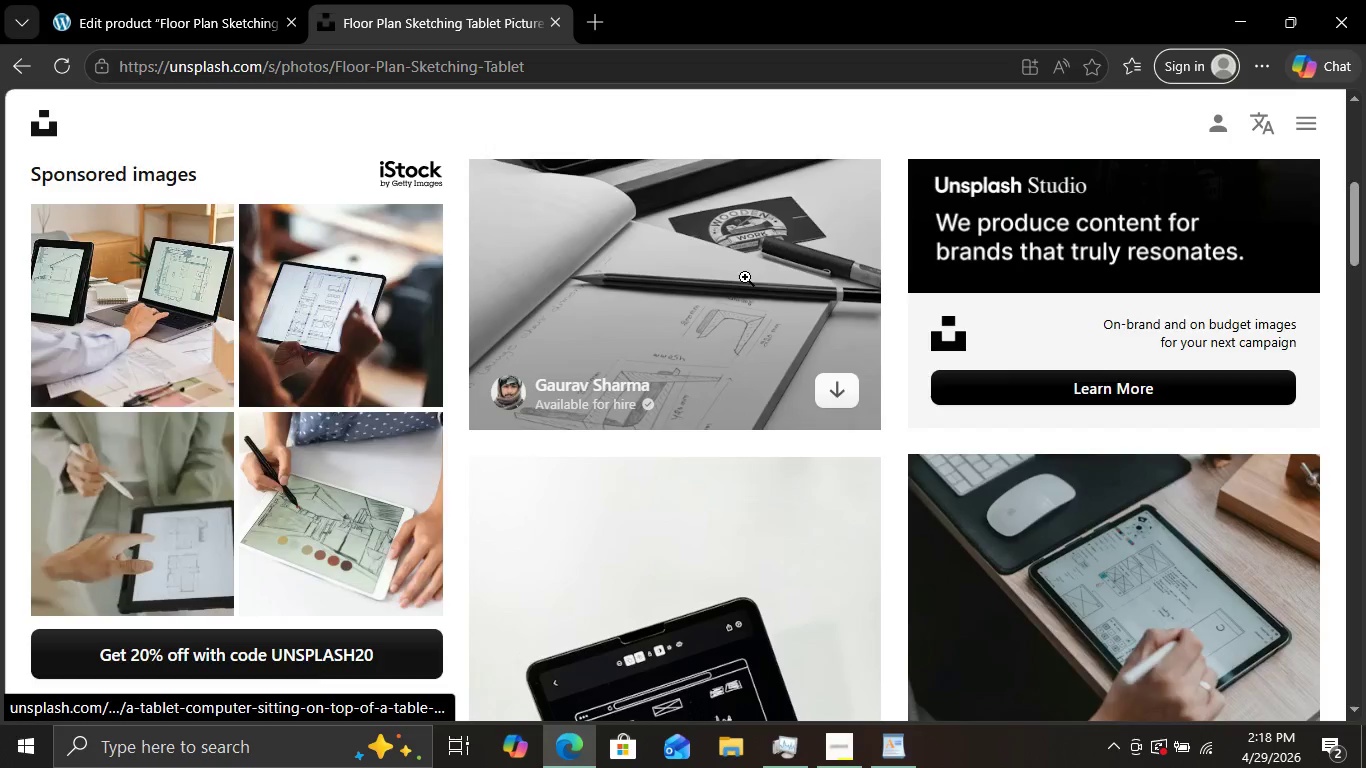 
scroll: coordinate [745, 277], scroll_direction: down, amount: 2.0
 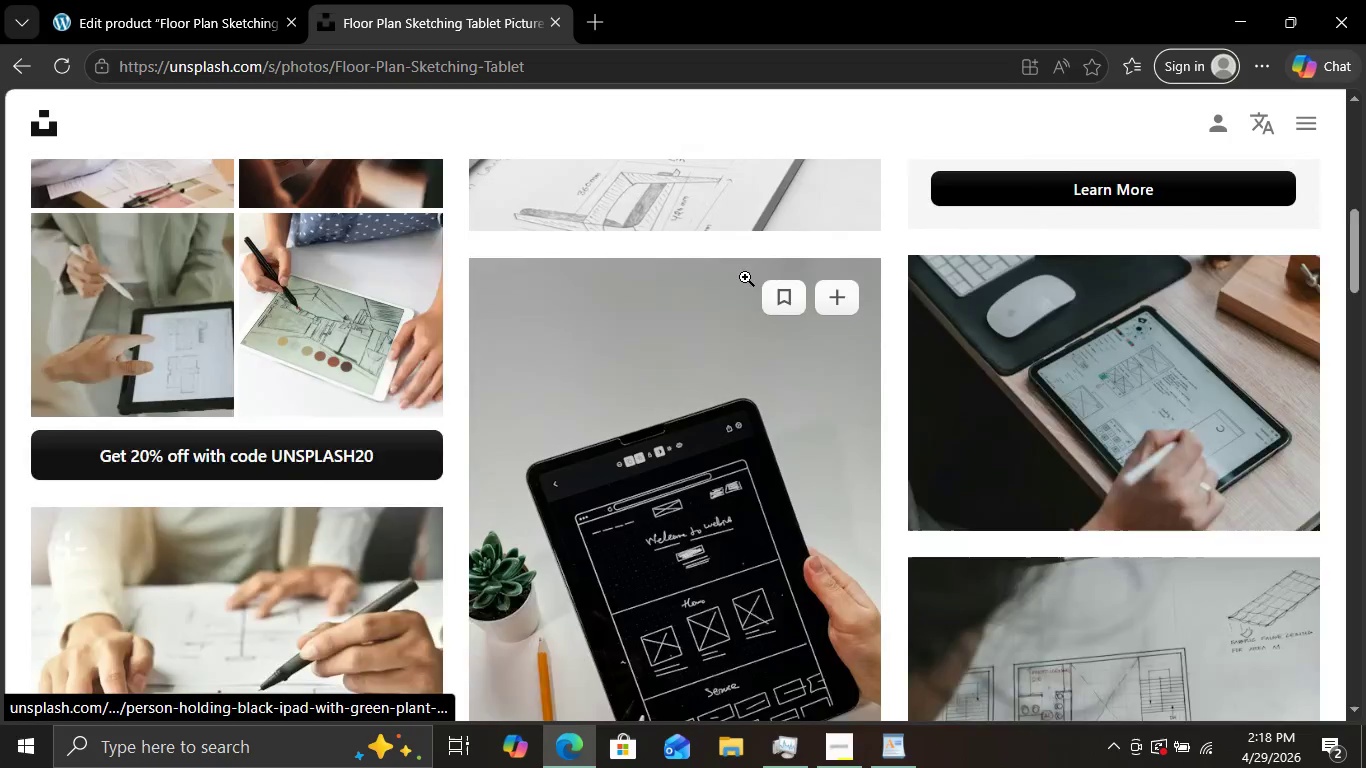 
scroll: coordinate [745, 277], scroll_direction: none, amount: 0.0
 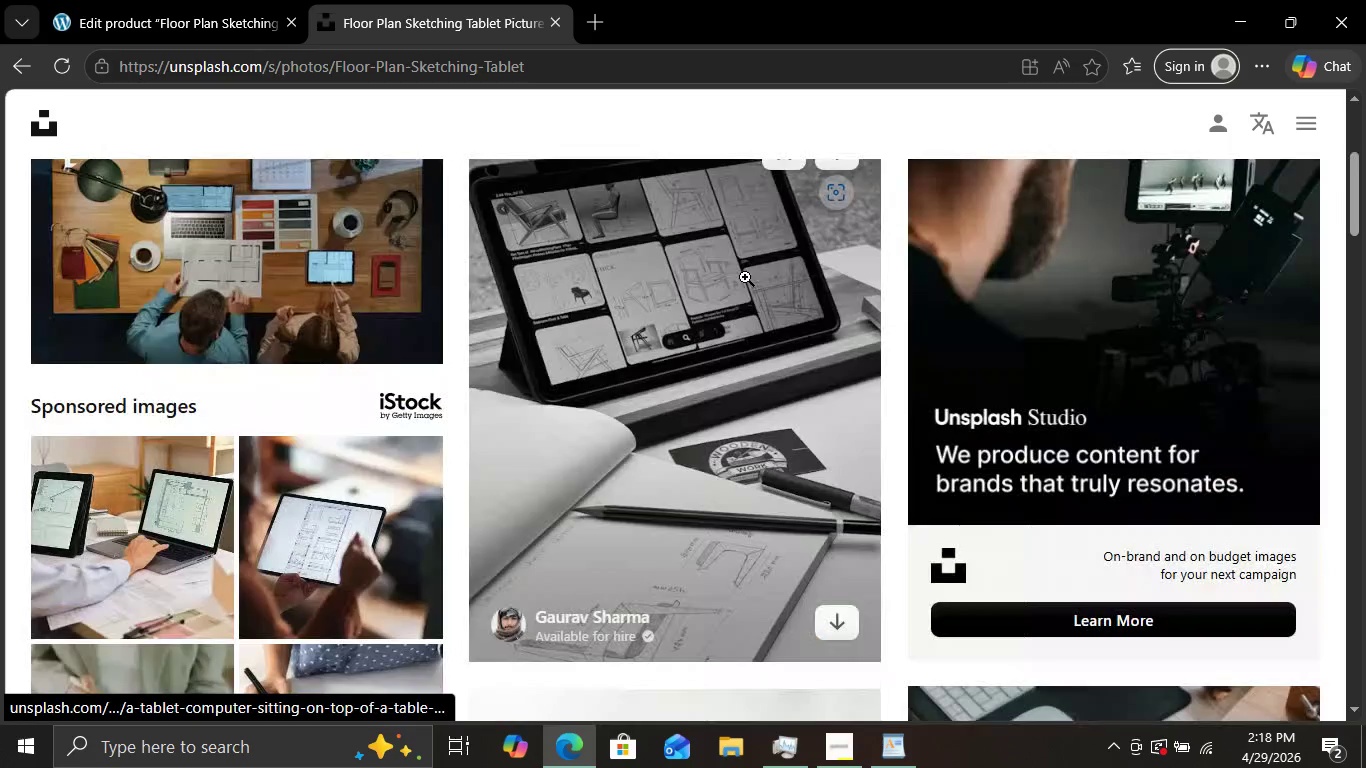 
scroll: coordinate [745, 277], scroll_direction: up, amount: 7.0
 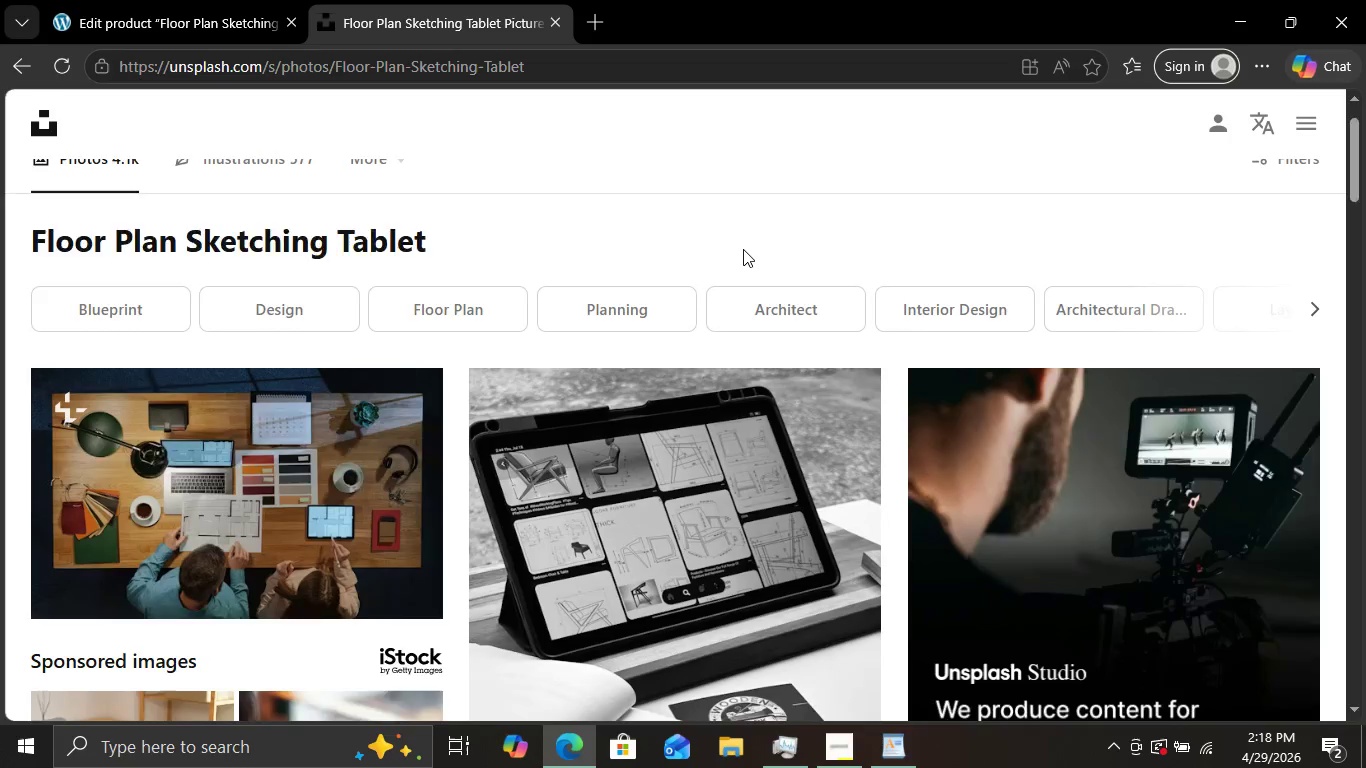 
scroll: coordinate [743, 249], scroll_direction: down, amount: 1.0
 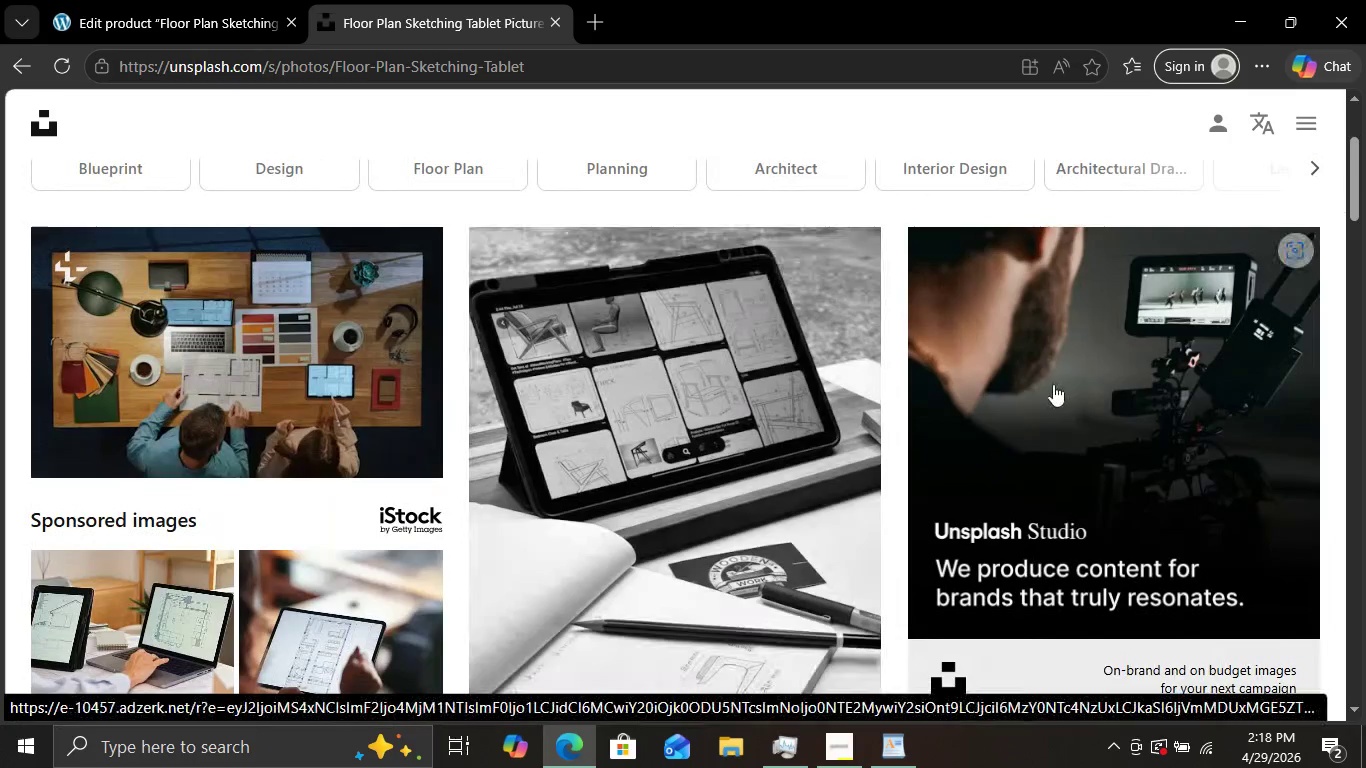 
wait(5.09)
 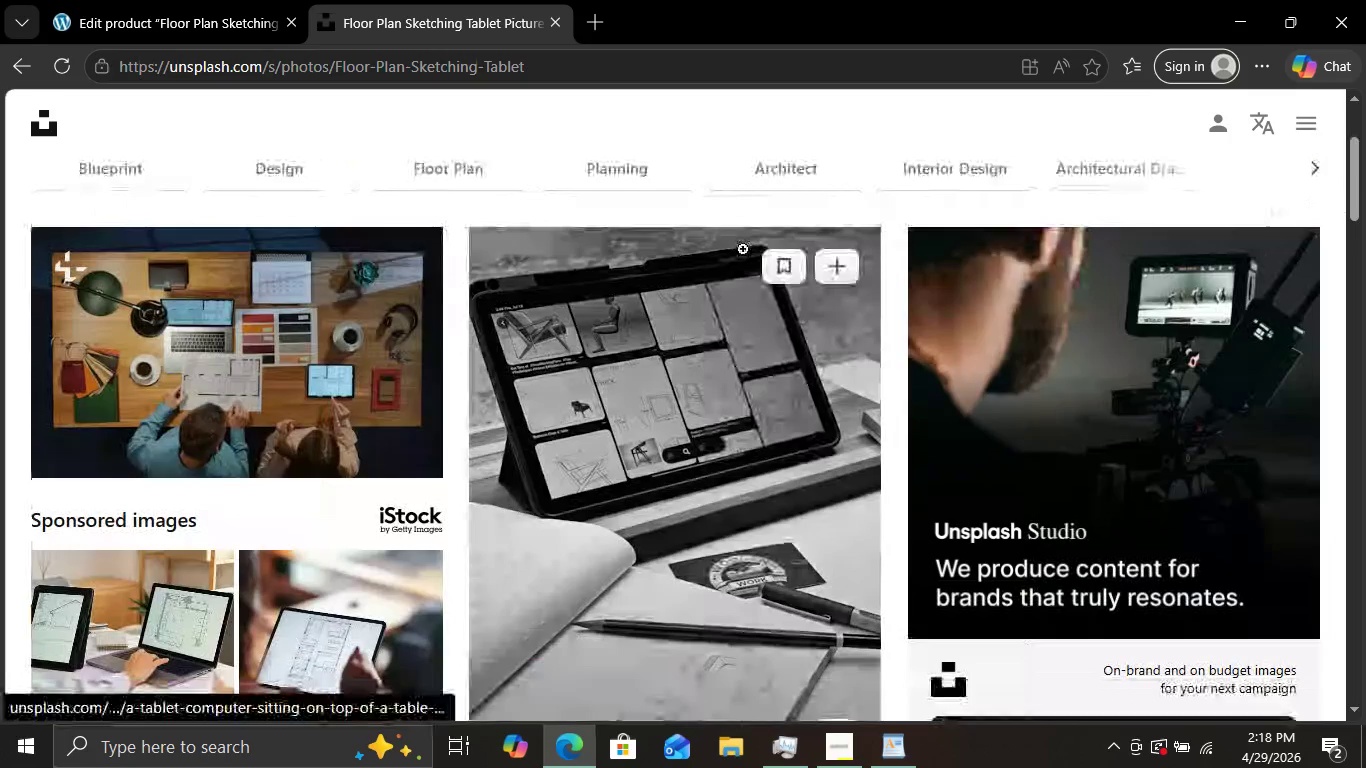 
scroll: coordinate [751, 299], scroll_direction: down, amount: 5.0
 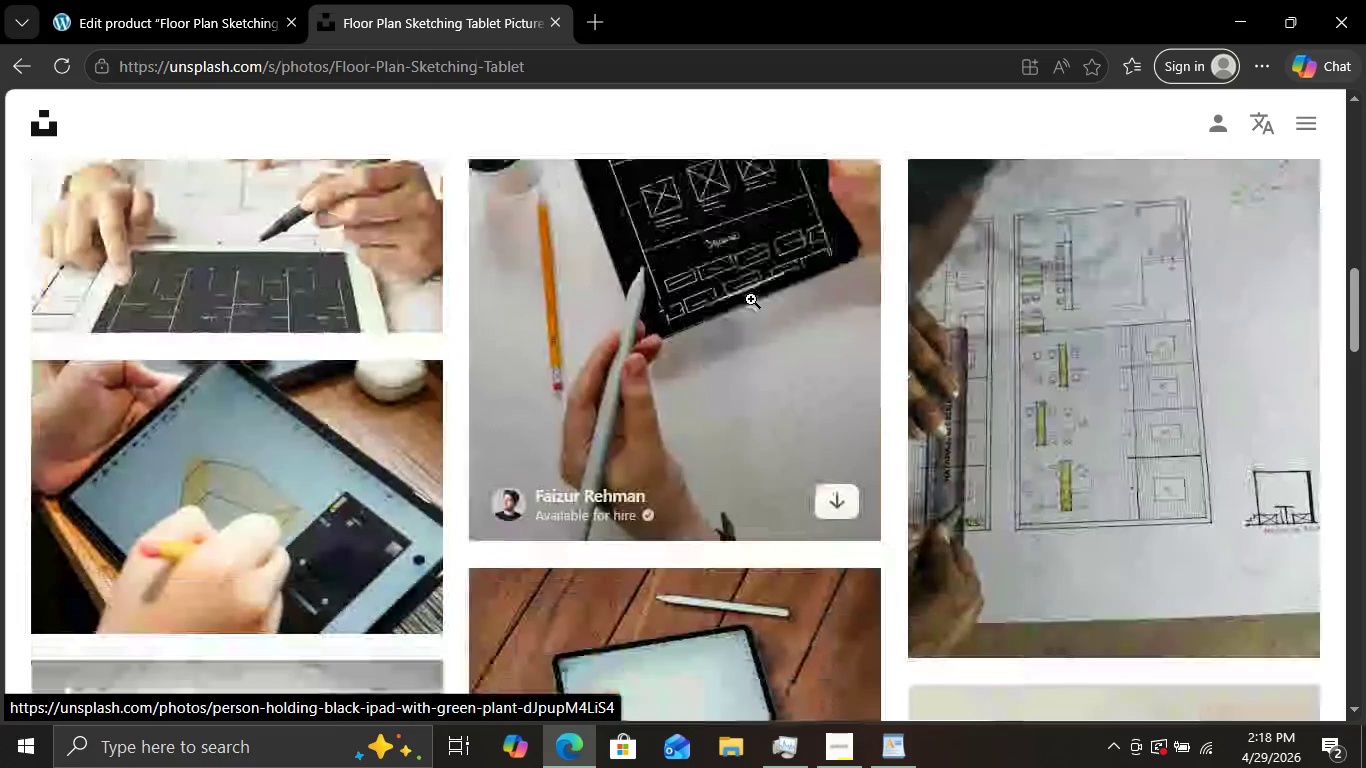 
scroll: coordinate [751, 299], scroll_direction: none, amount: 0.0
 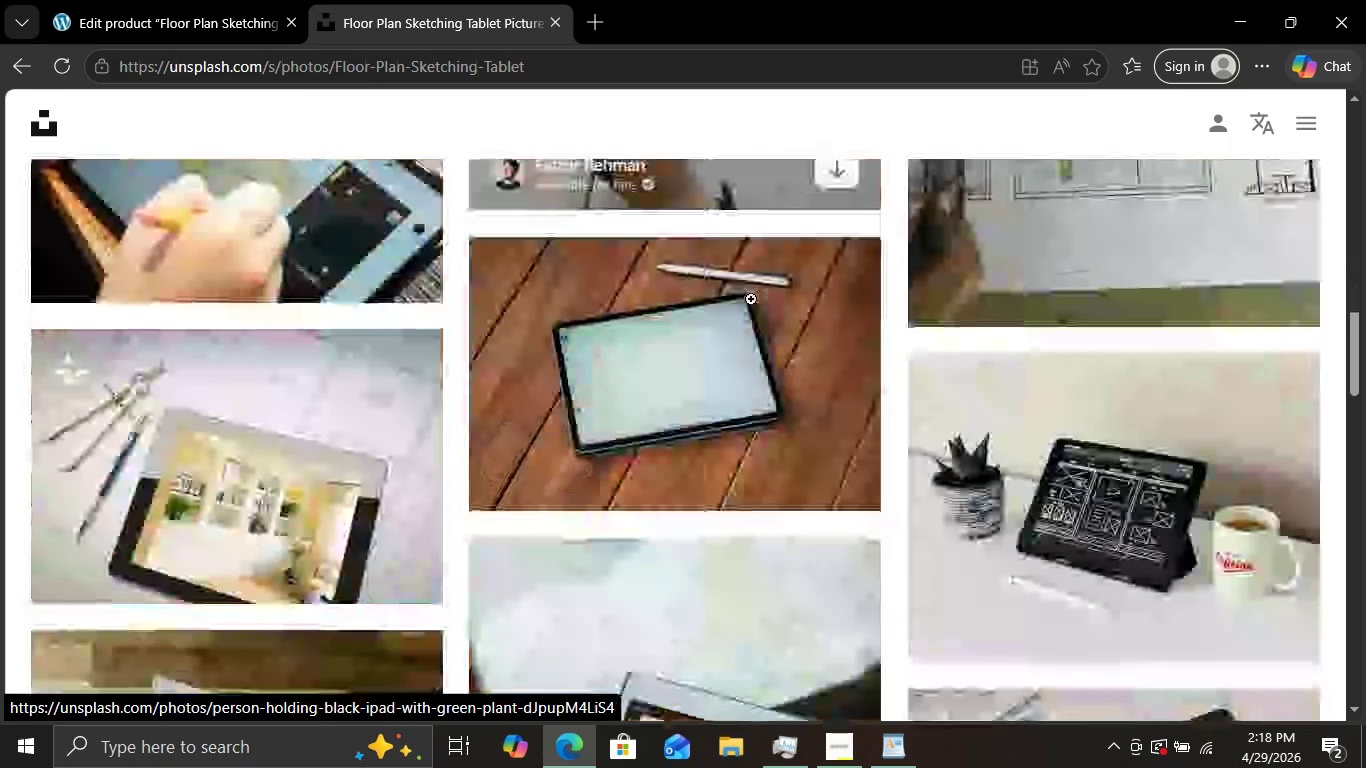 
scroll: coordinate [751, 299], scroll_direction: down, amount: 3.0
 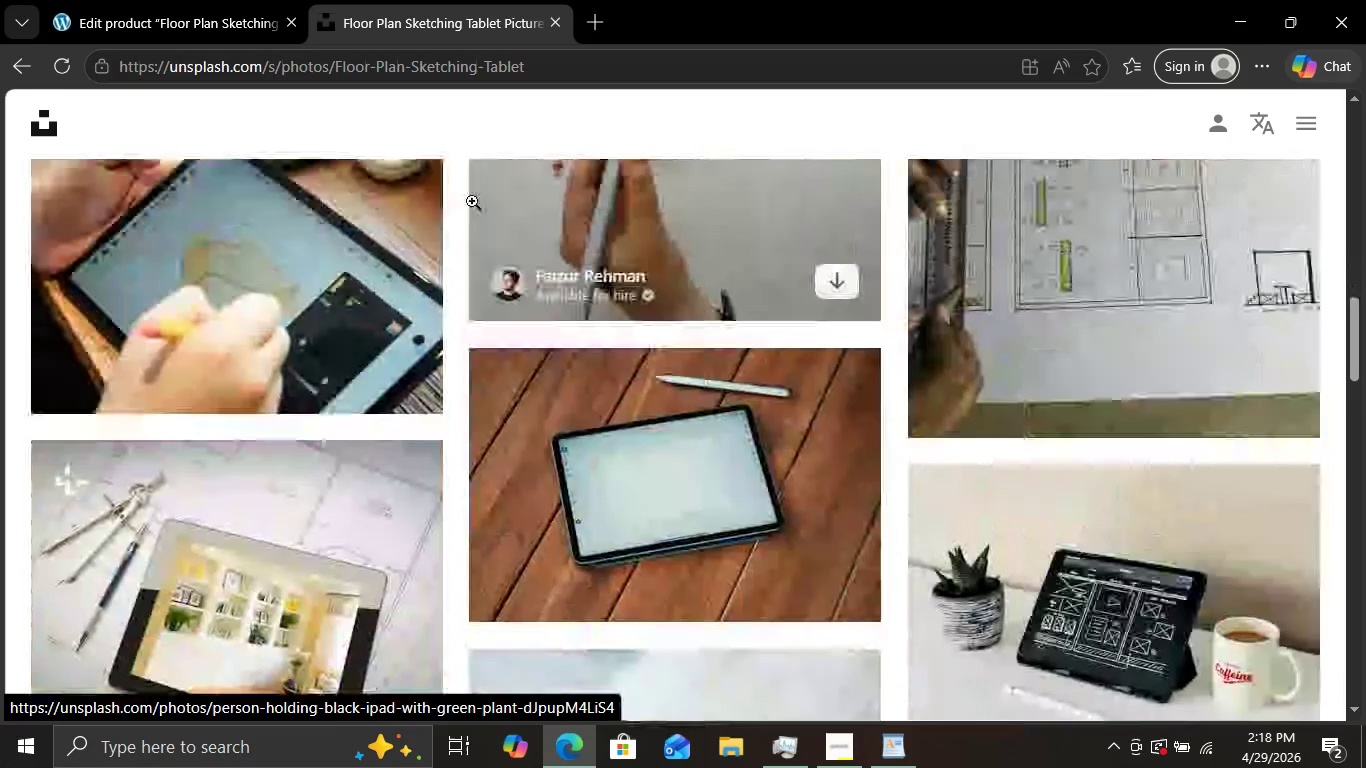 
scroll: coordinate [472, 201], scroll_direction: none, amount: 0.0
 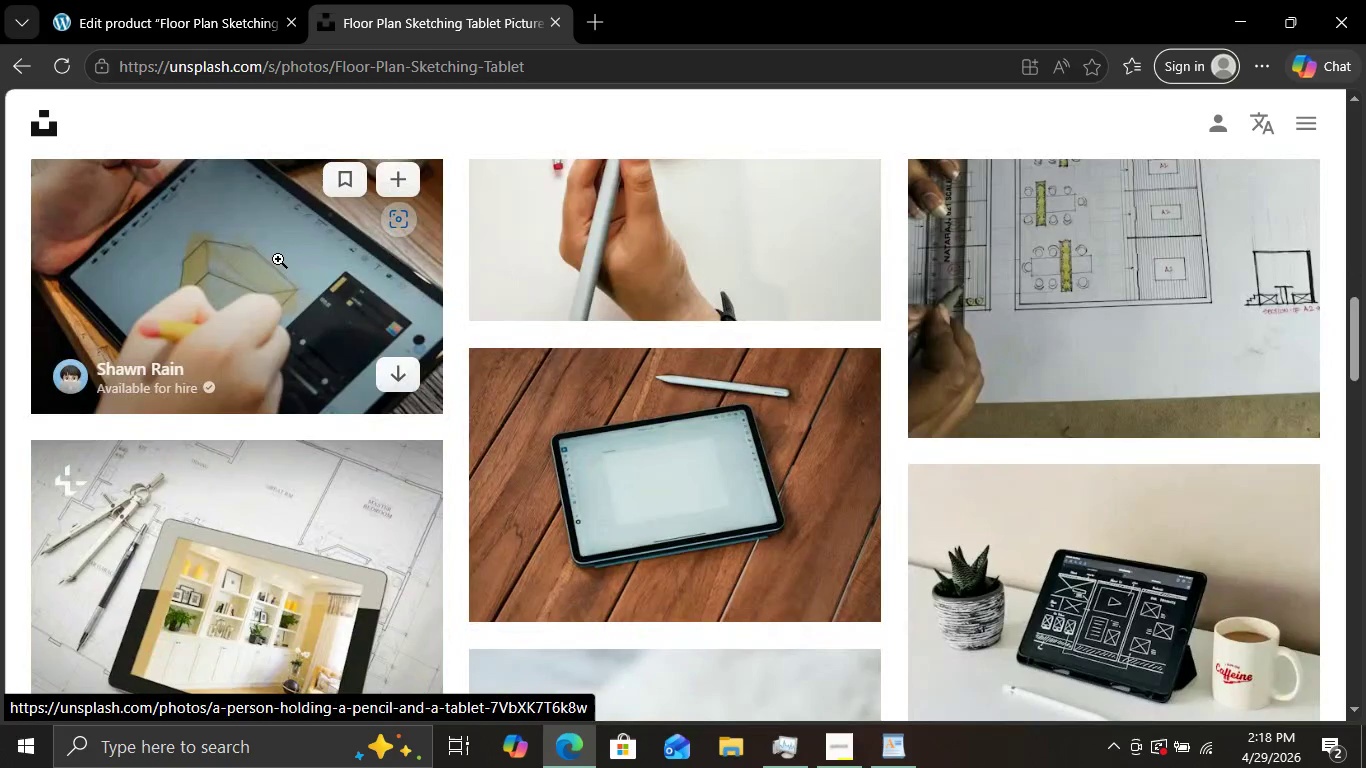 
left_click([278, 259])
 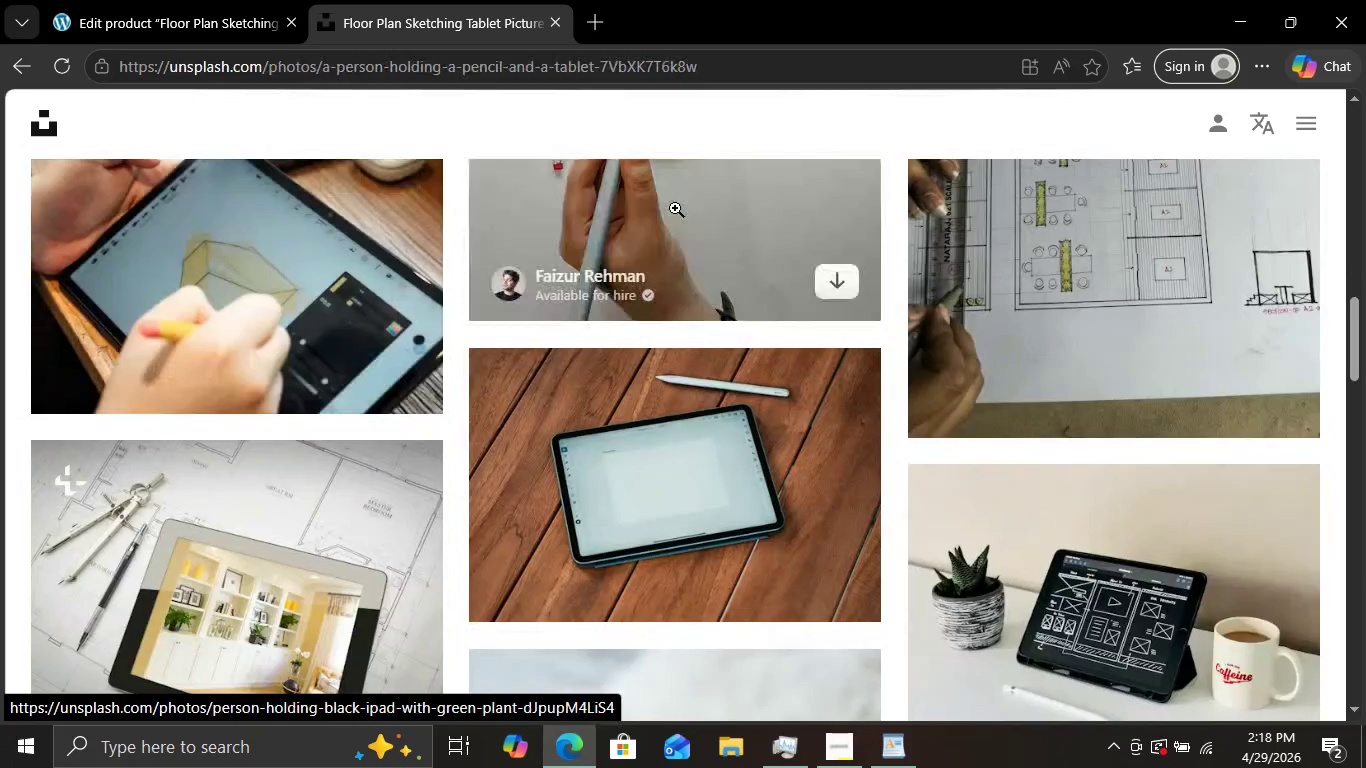 
scroll: coordinate [675, 208], scroll_direction: up, amount: 1.0
 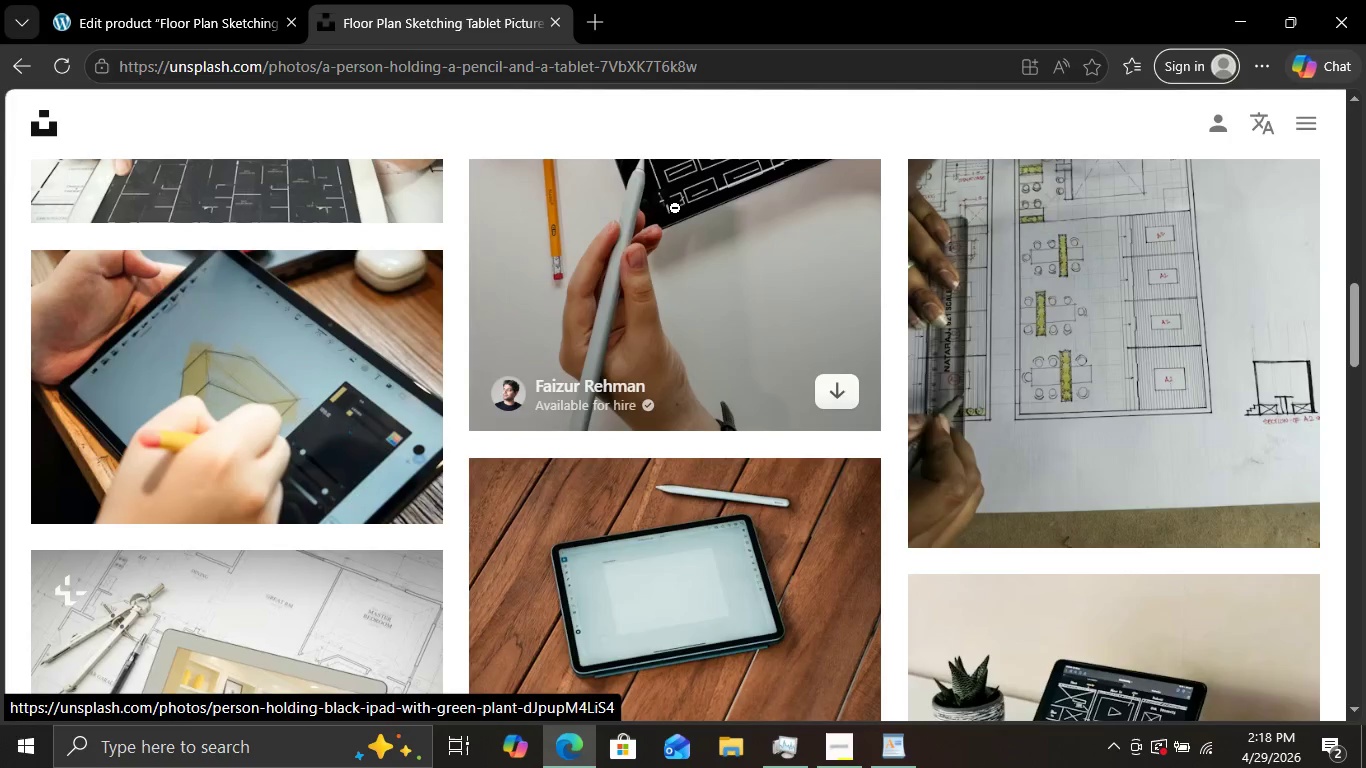 
scroll: coordinate [737, 229], scroll_direction: down, amount: 11.0
 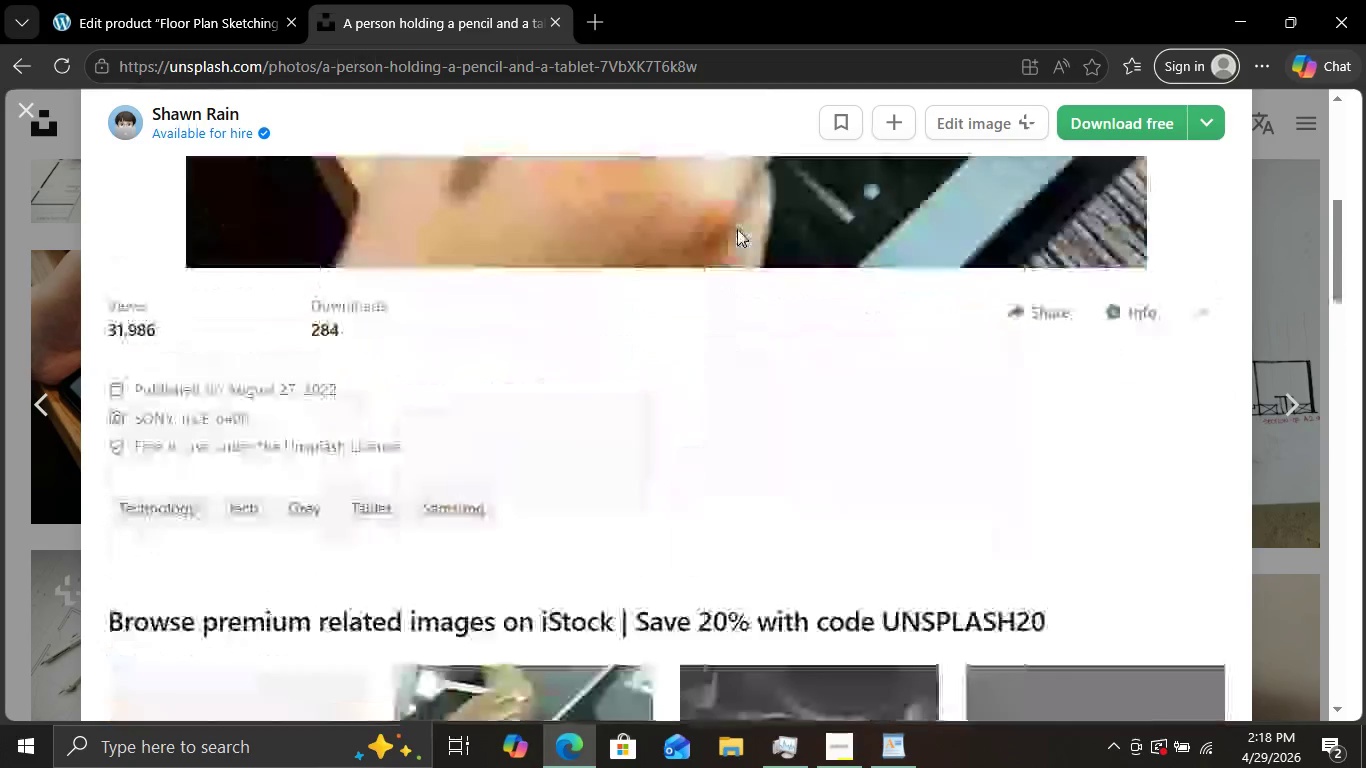 
scroll: coordinate [737, 229], scroll_direction: up, amount: 5.0
 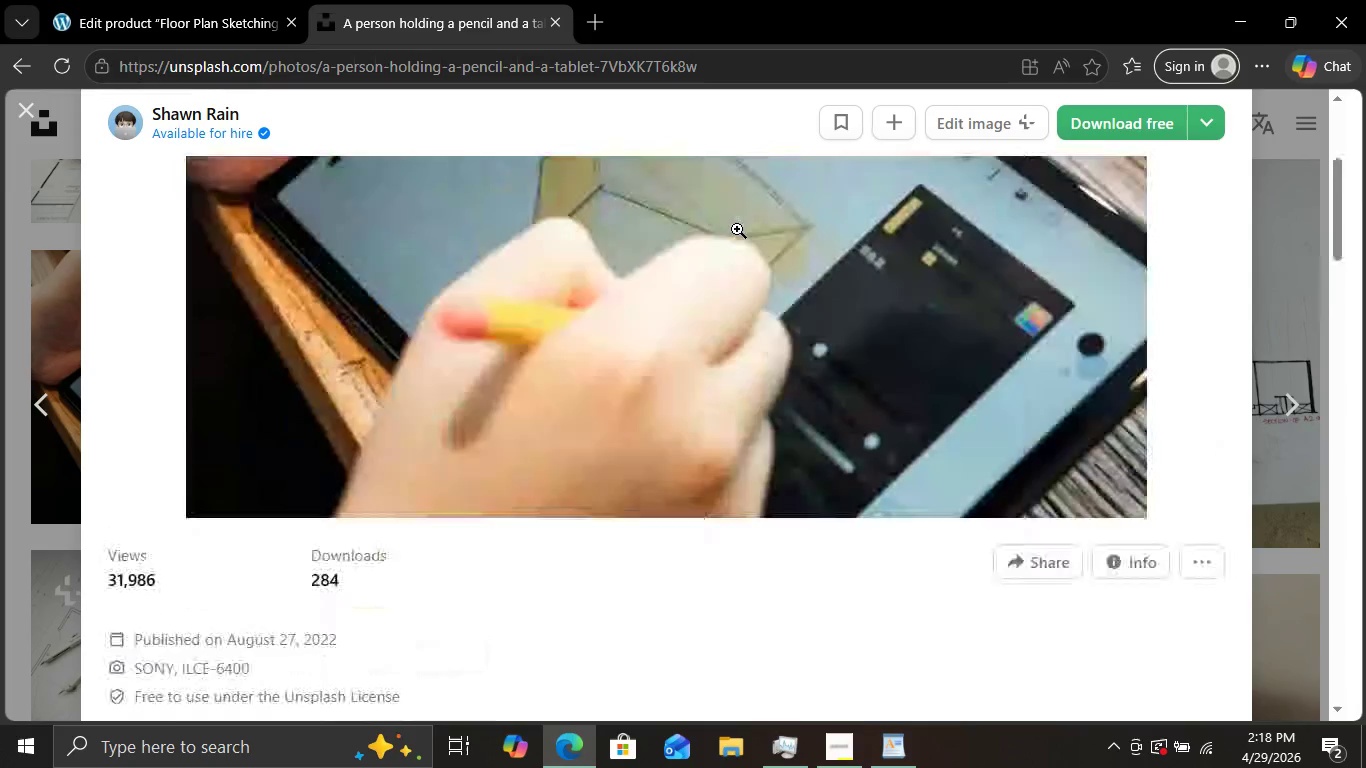 
scroll: coordinate [737, 229], scroll_direction: down, amount: 21.0
 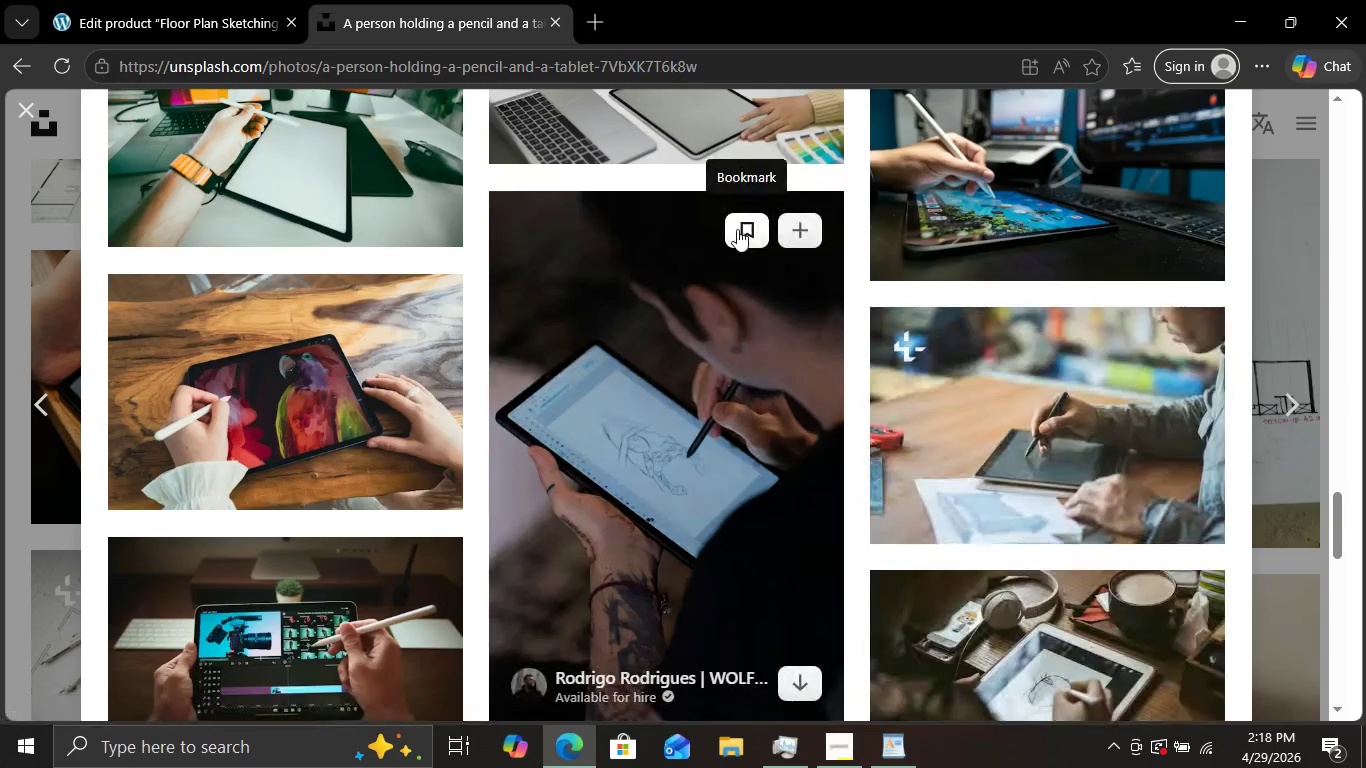 
scroll: coordinate [737, 229], scroll_direction: up, amount: 20.0
 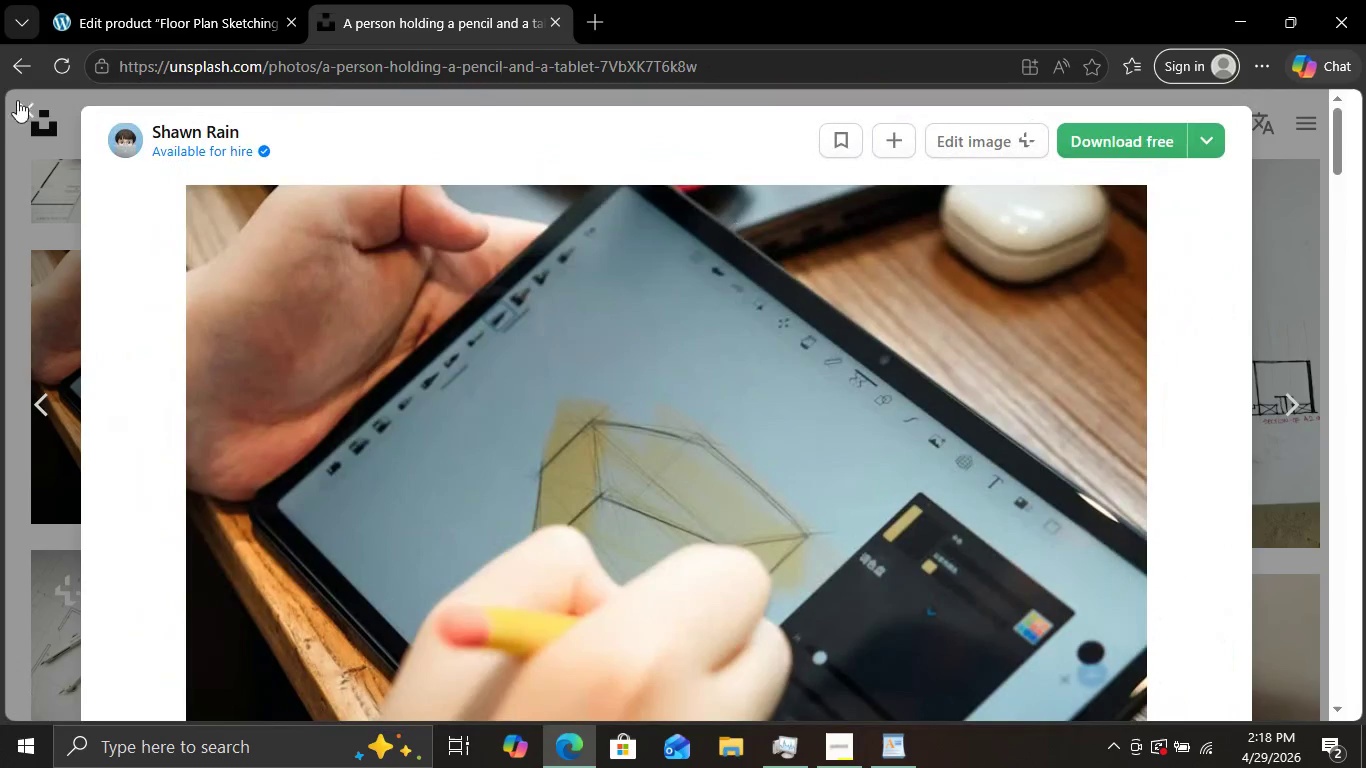 
left_click([16, 95])
 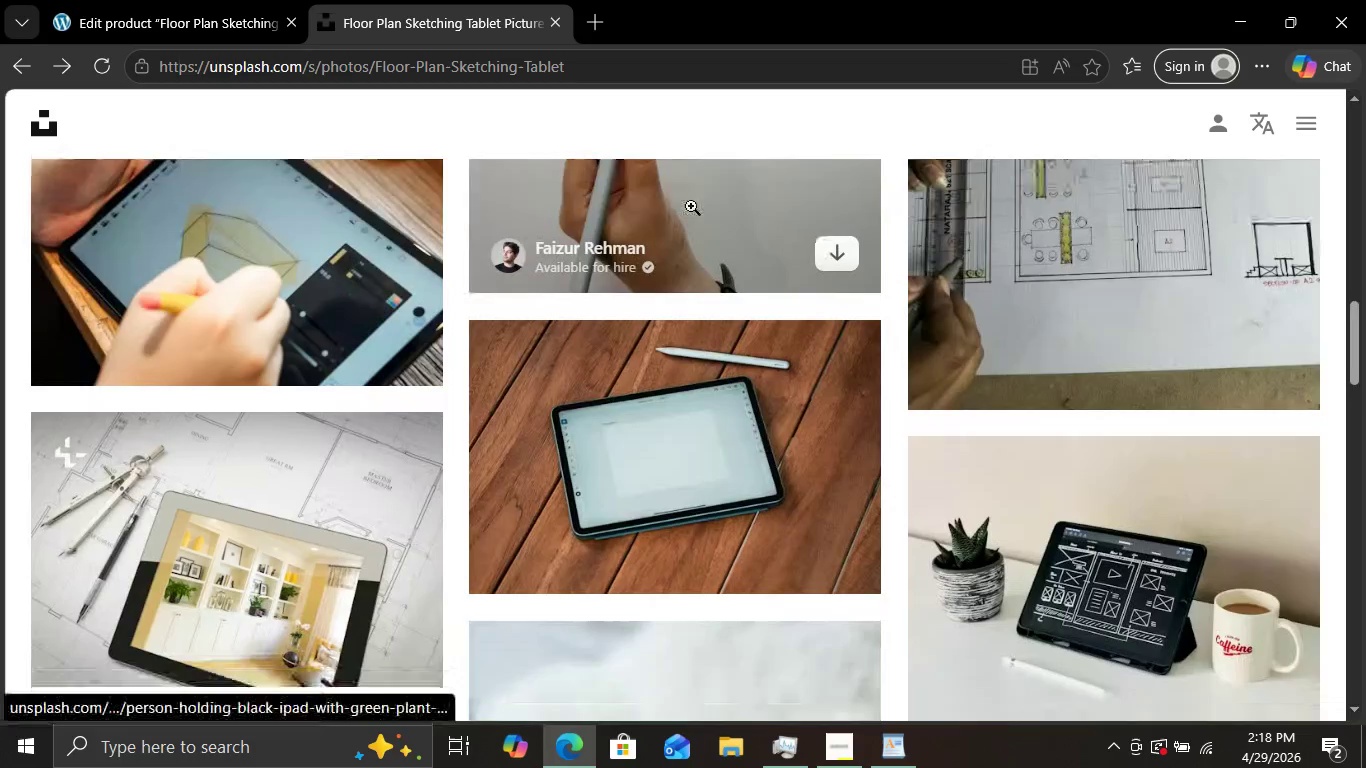 
scroll: coordinate [690, 205], scroll_direction: down, amount: 8.0
 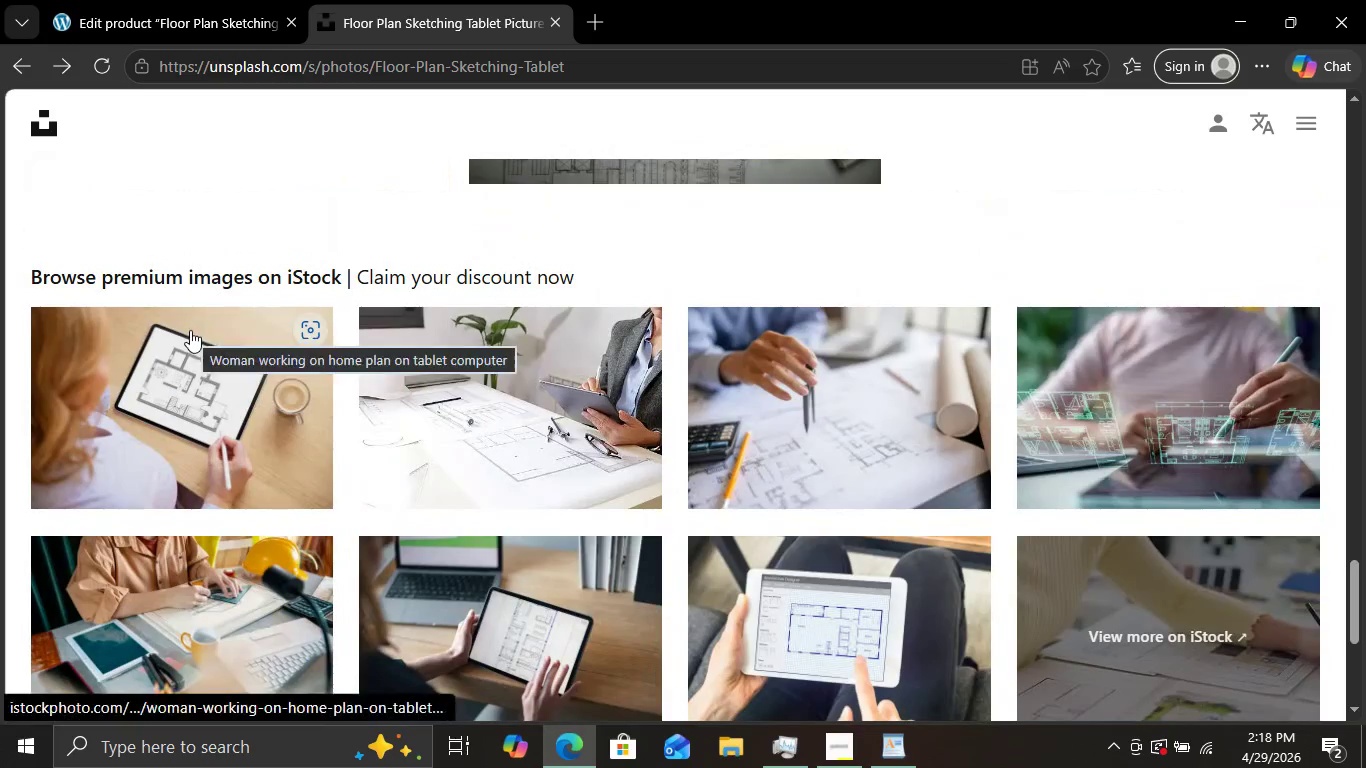 
left_click([209, 359])
 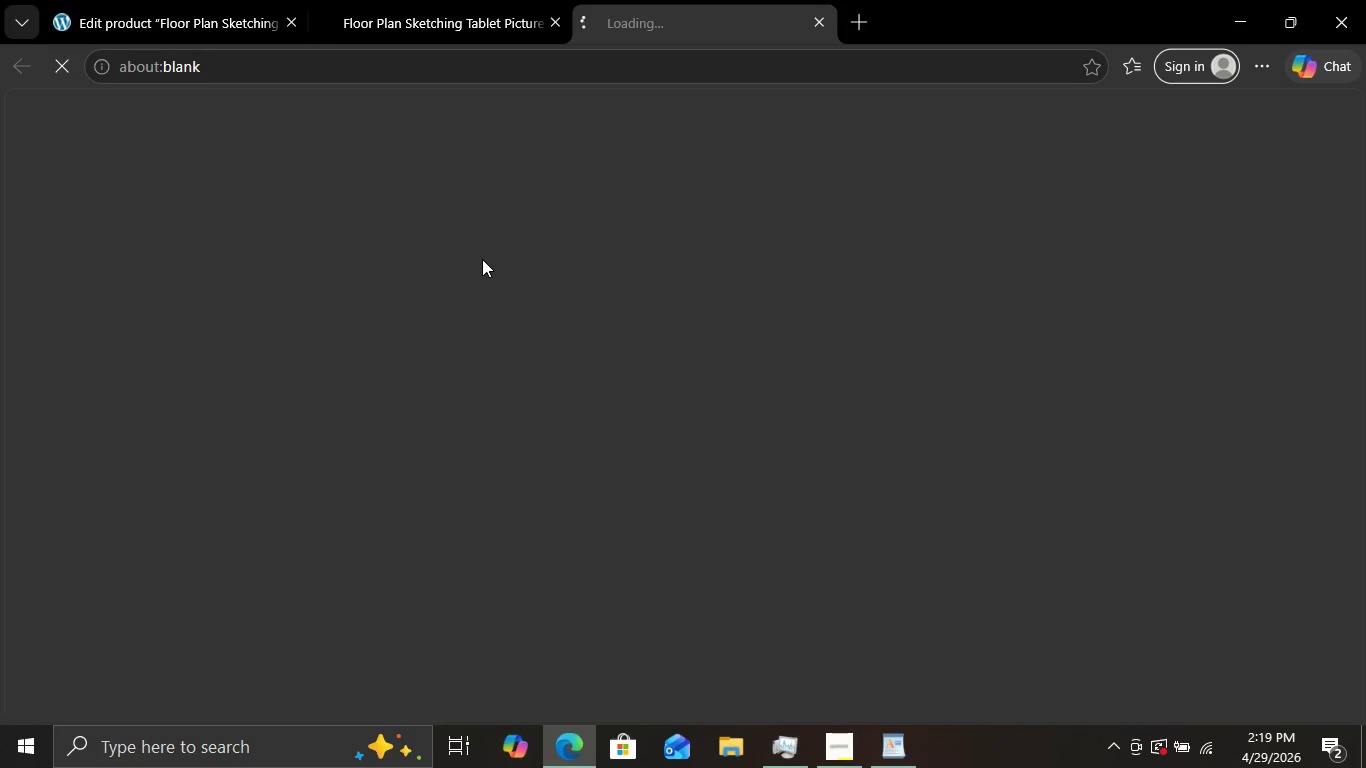 
wait(9.41)
 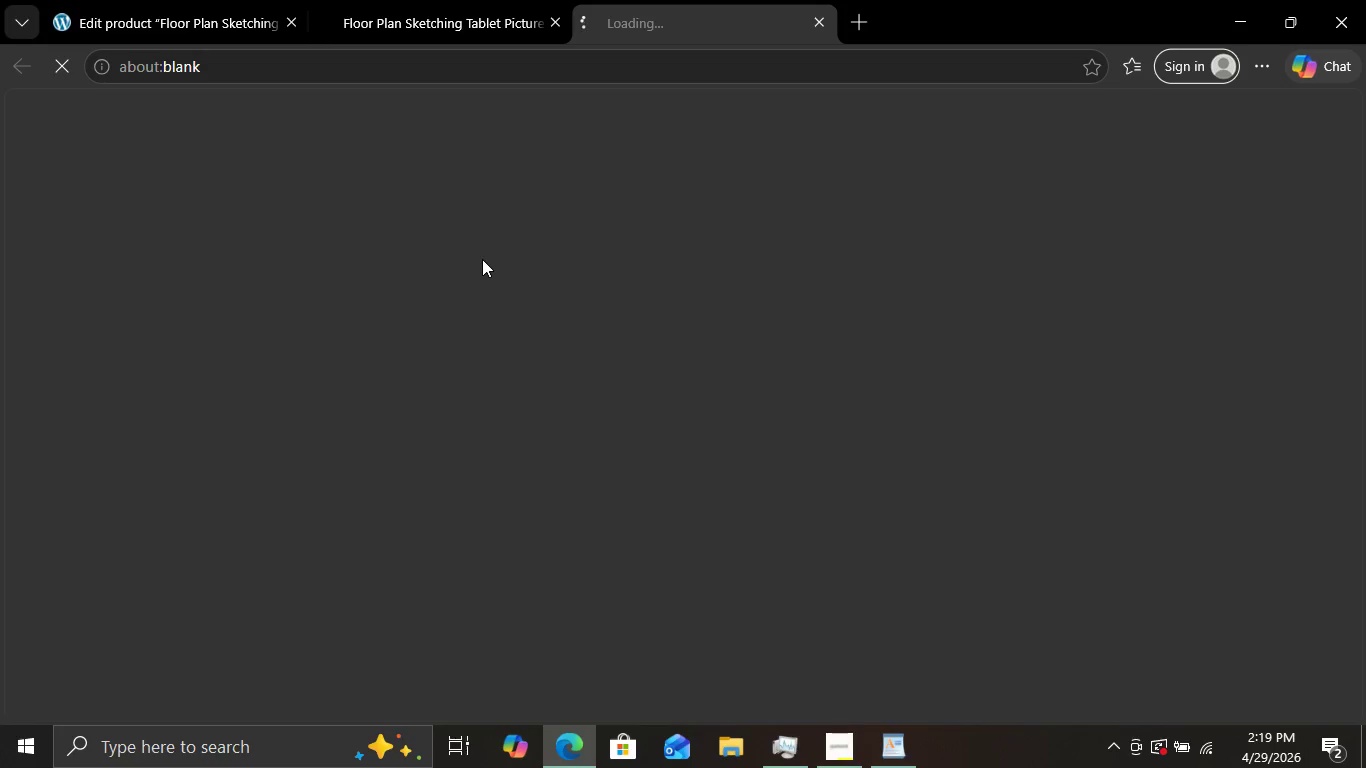 
left_click([403, 0])
 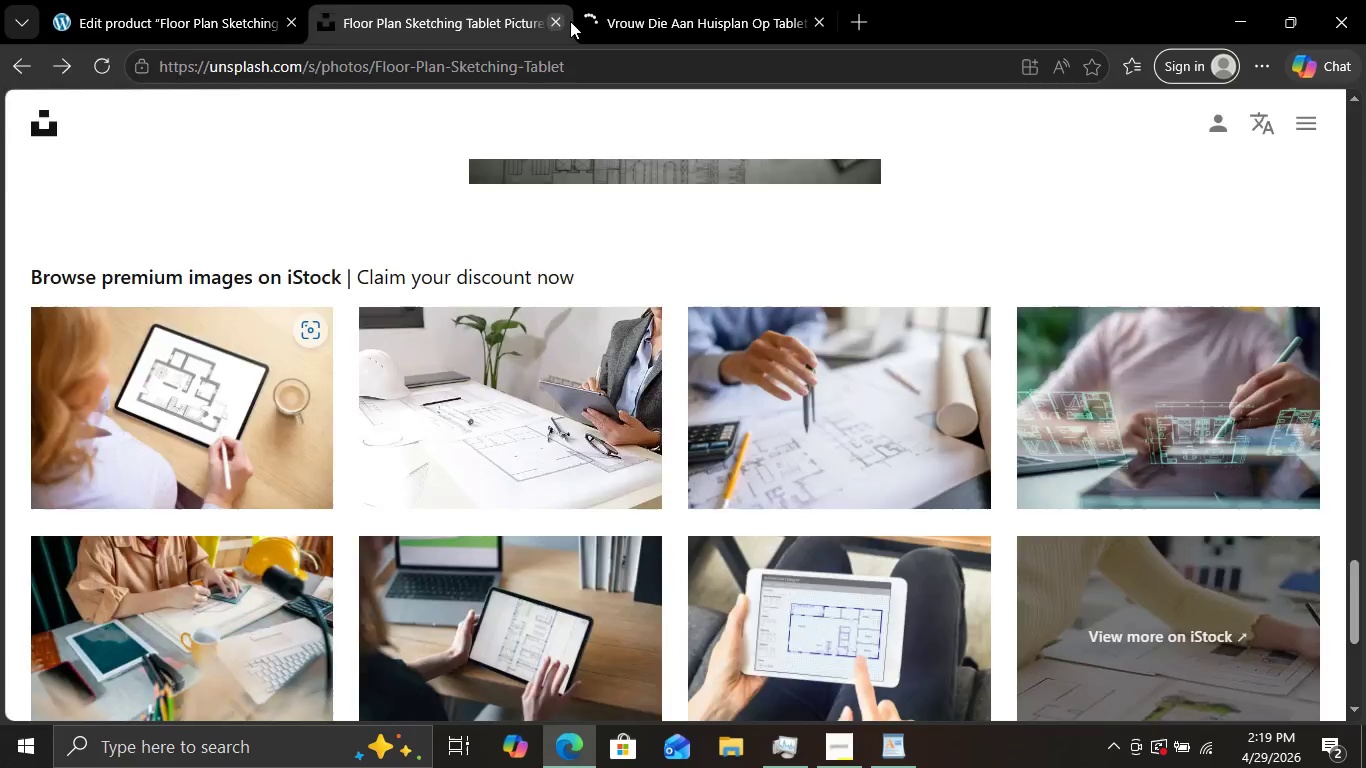 
left_click([694, 0])
 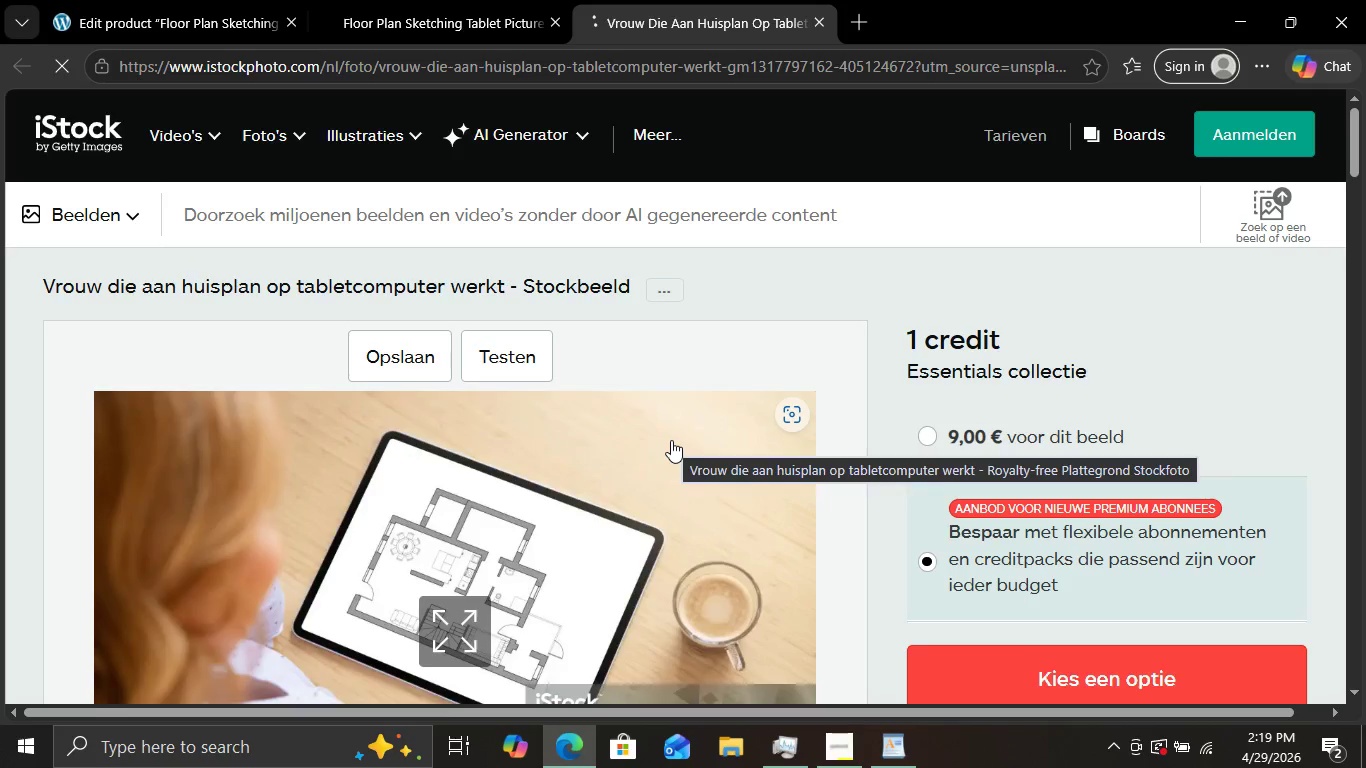 
scroll: coordinate [447, 427], scroll_direction: down, amount: 6.0
 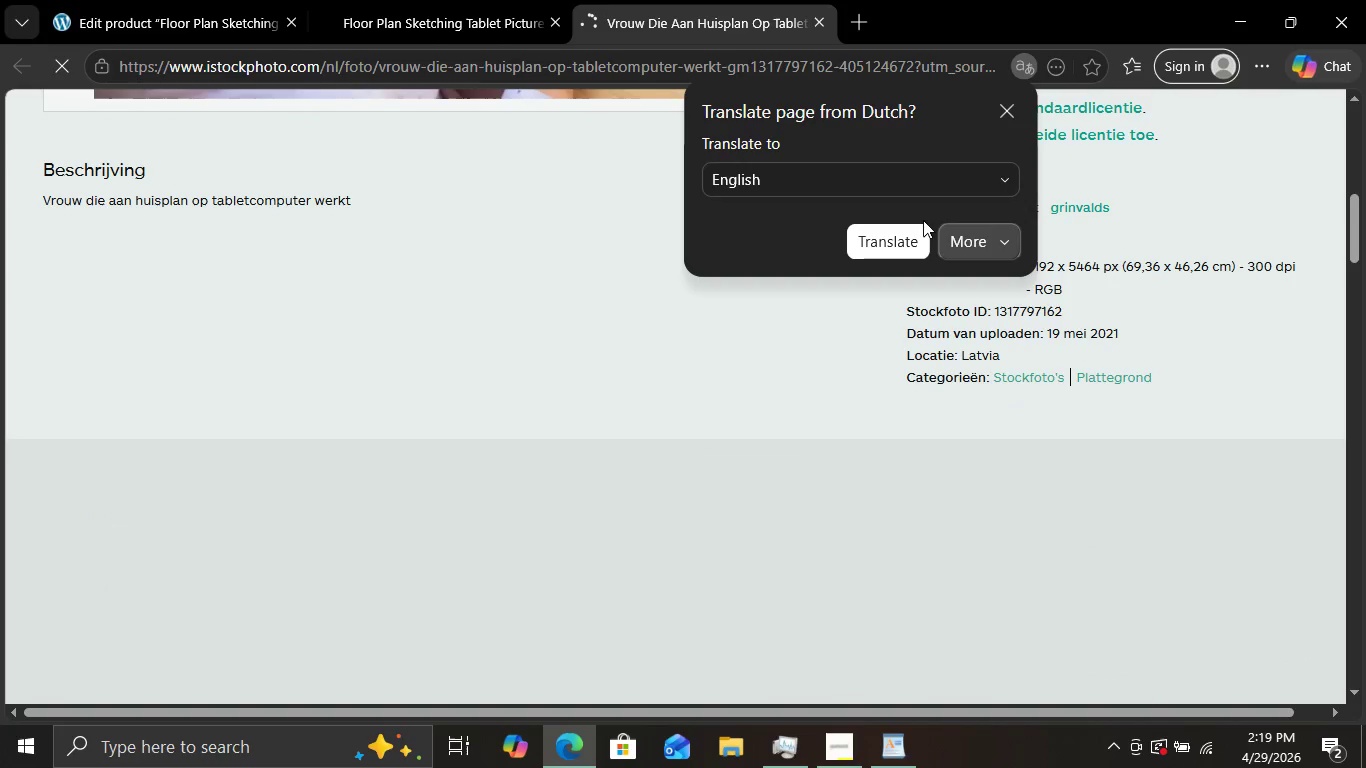 
left_click([997, 123])
 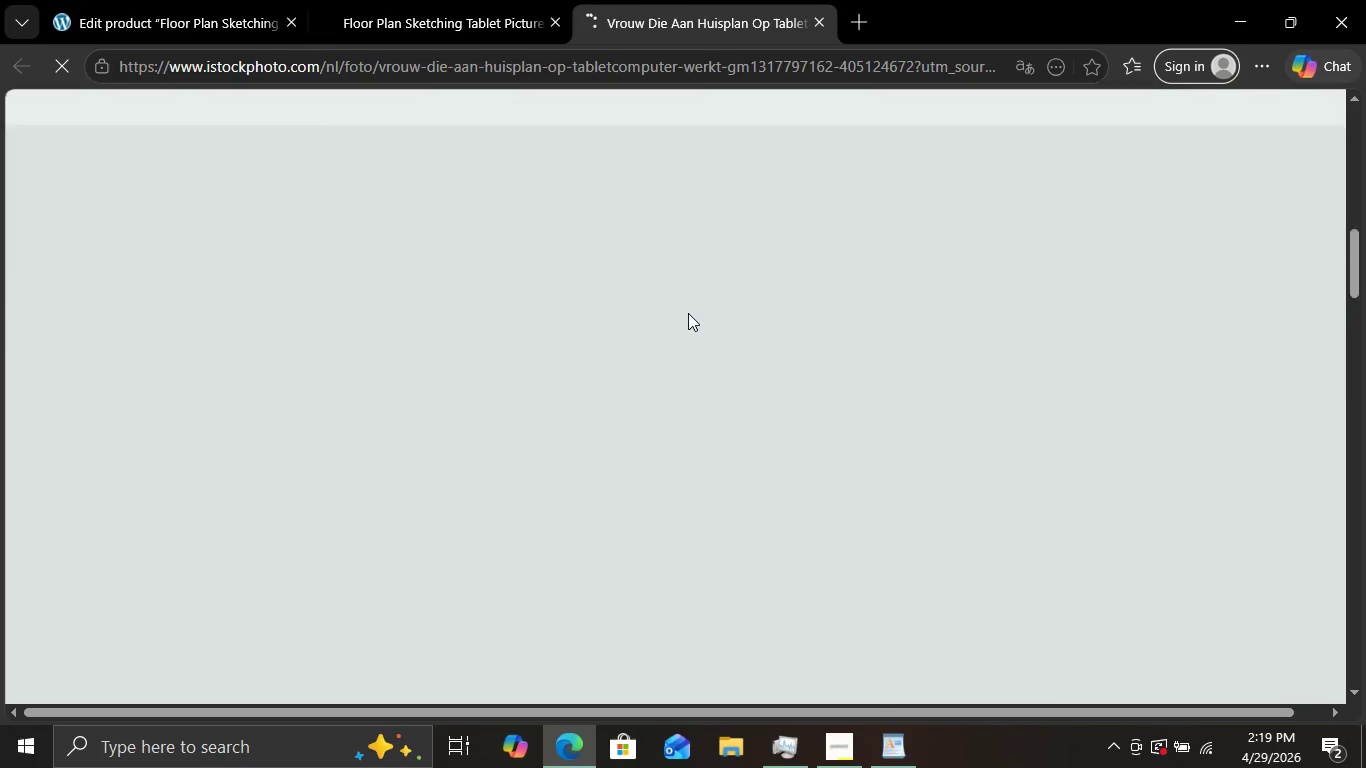 
scroll: coordinate [688, 313], scroll_direction: down, amount: 2.0
 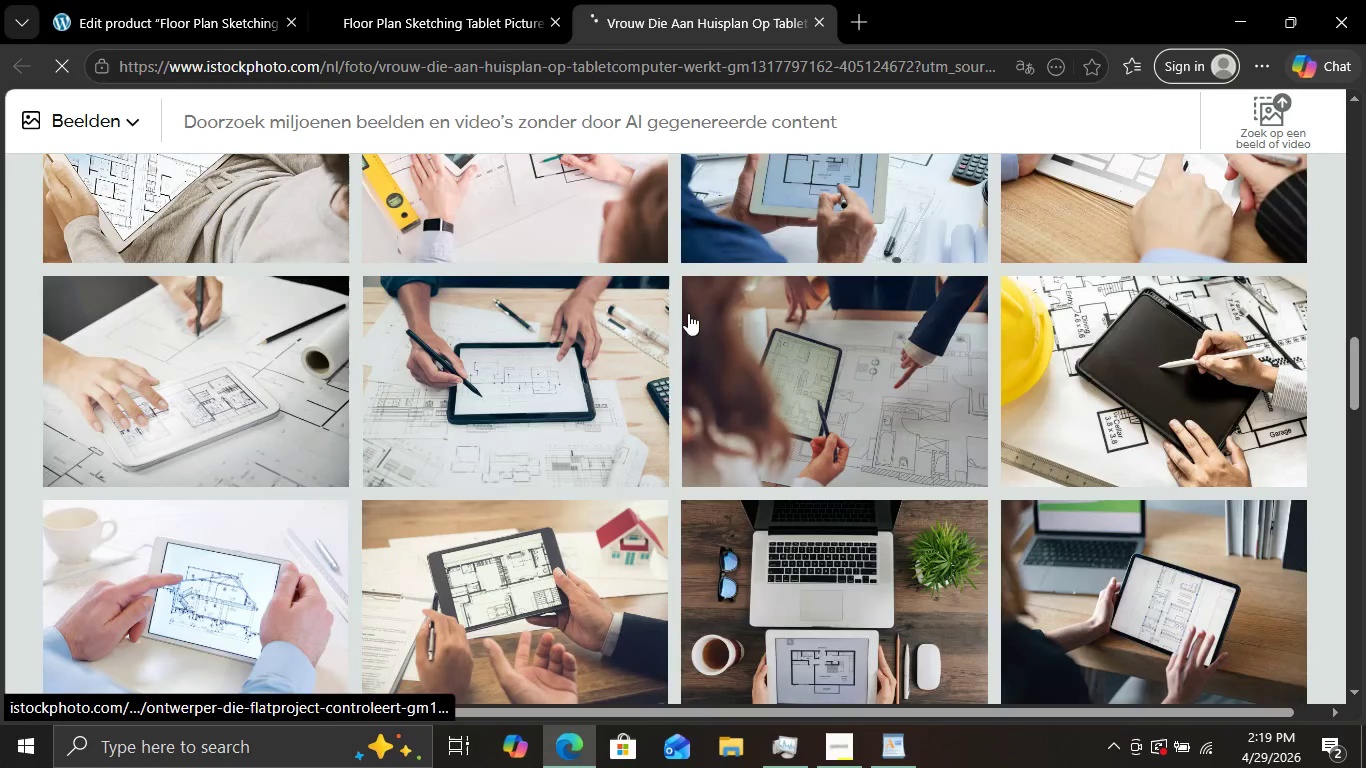 
scroll: coordinate [964, 443], scroll_direction: up, amount: 5.0
 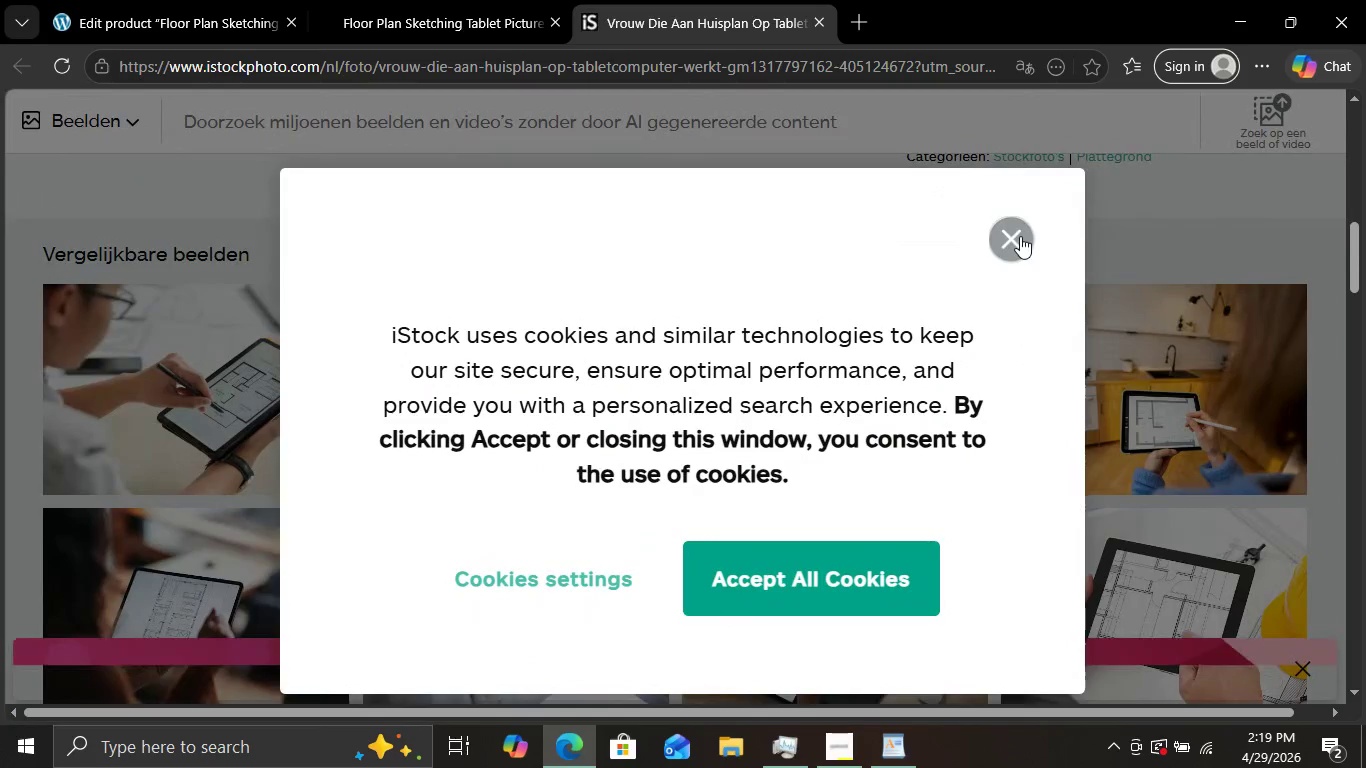 
left_click([1020, 236])
 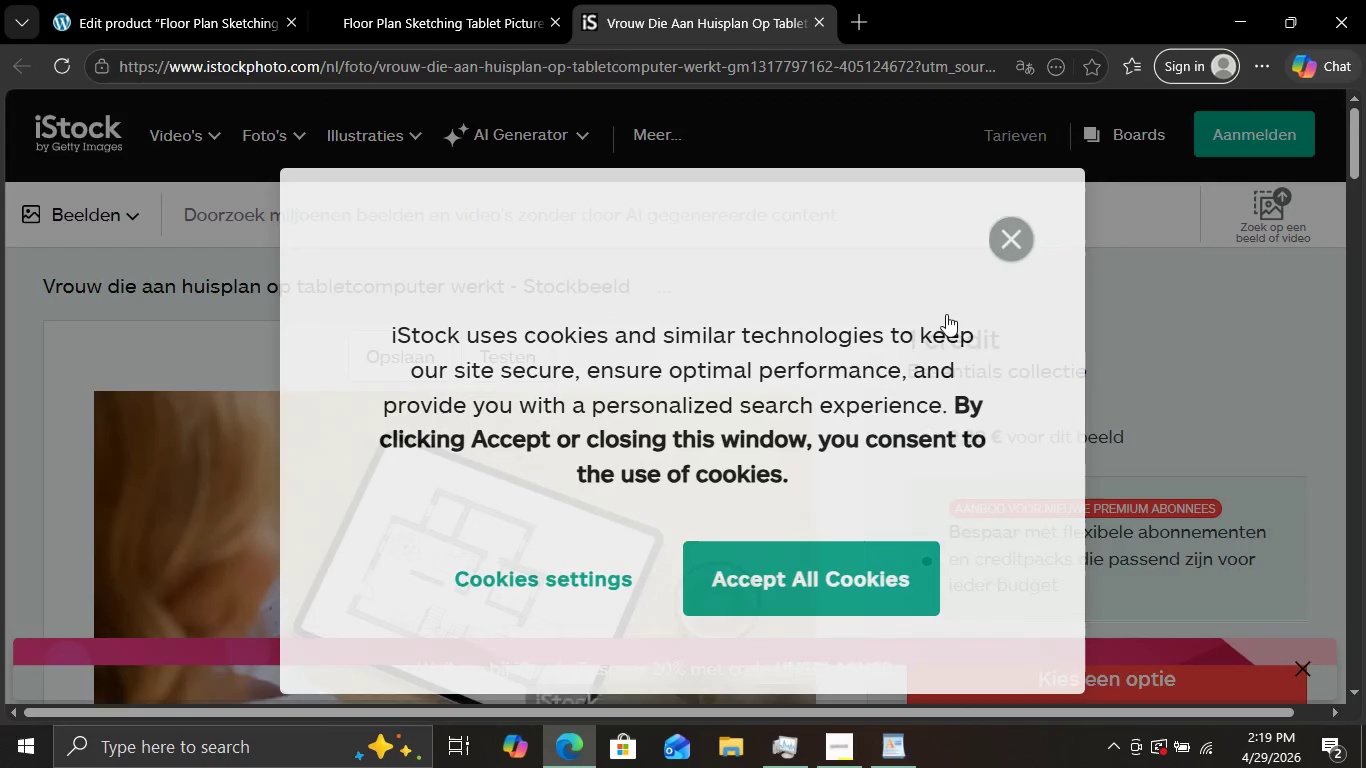 
scroll: coordinate [878, 391], scroll_direction: down, amount: 6.0
 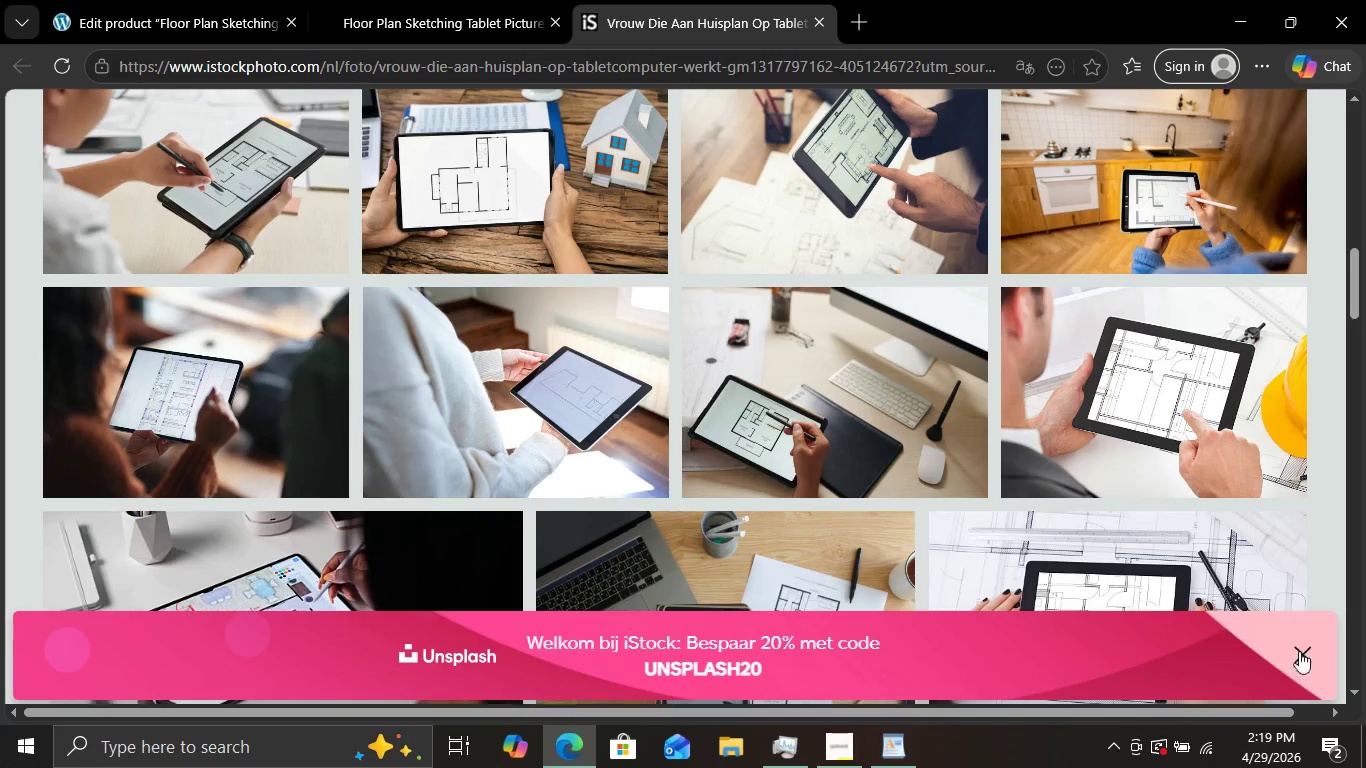 
left_click([1300, 652])
 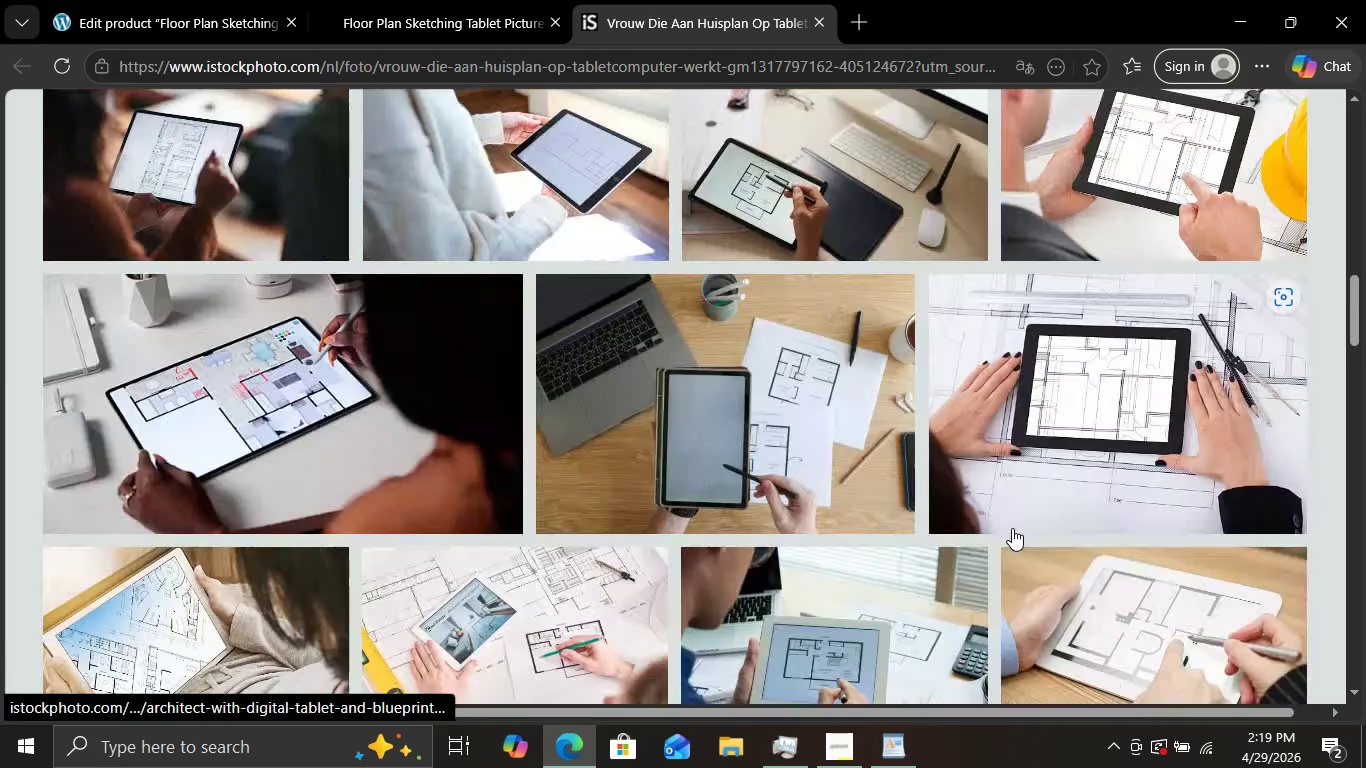 
scroll: coordinate [1012, 528], scroll_direction: down, amount: 4.0
 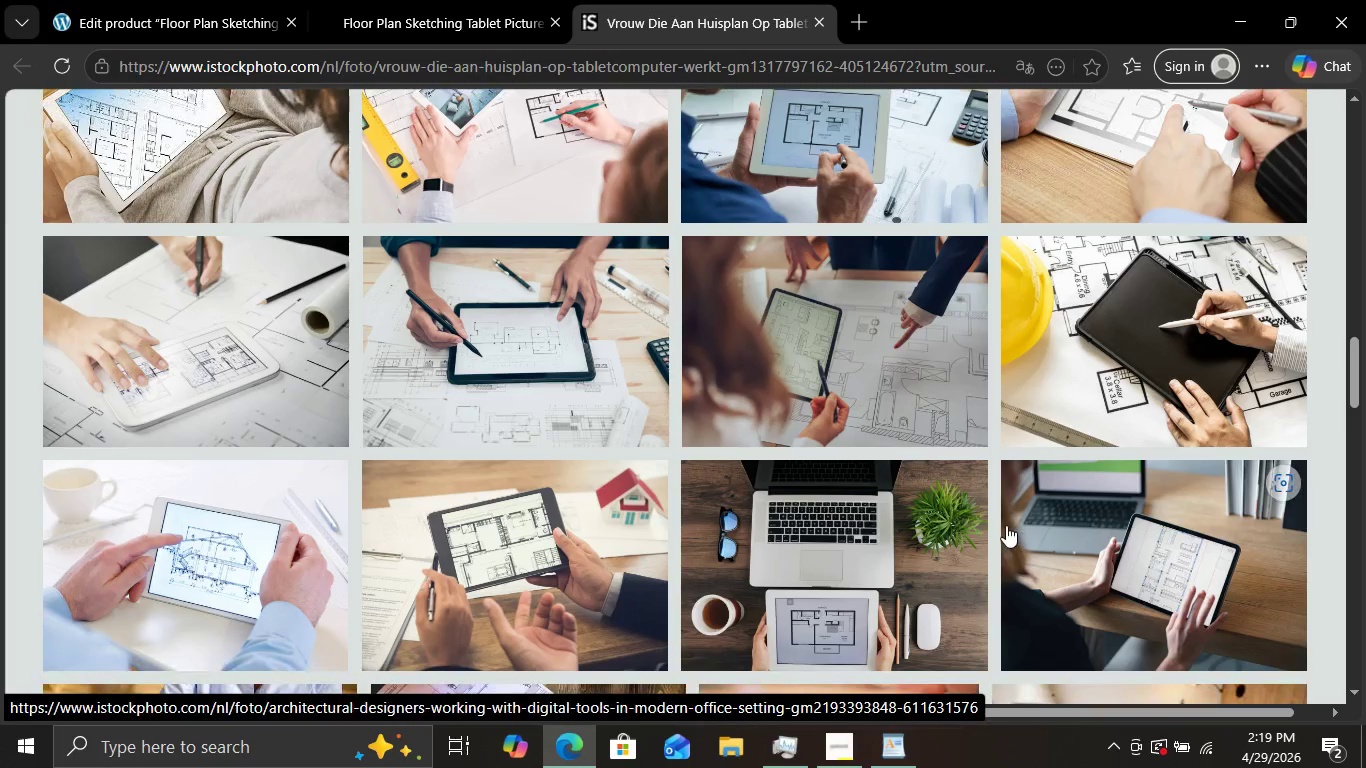 
wait(5.27)
 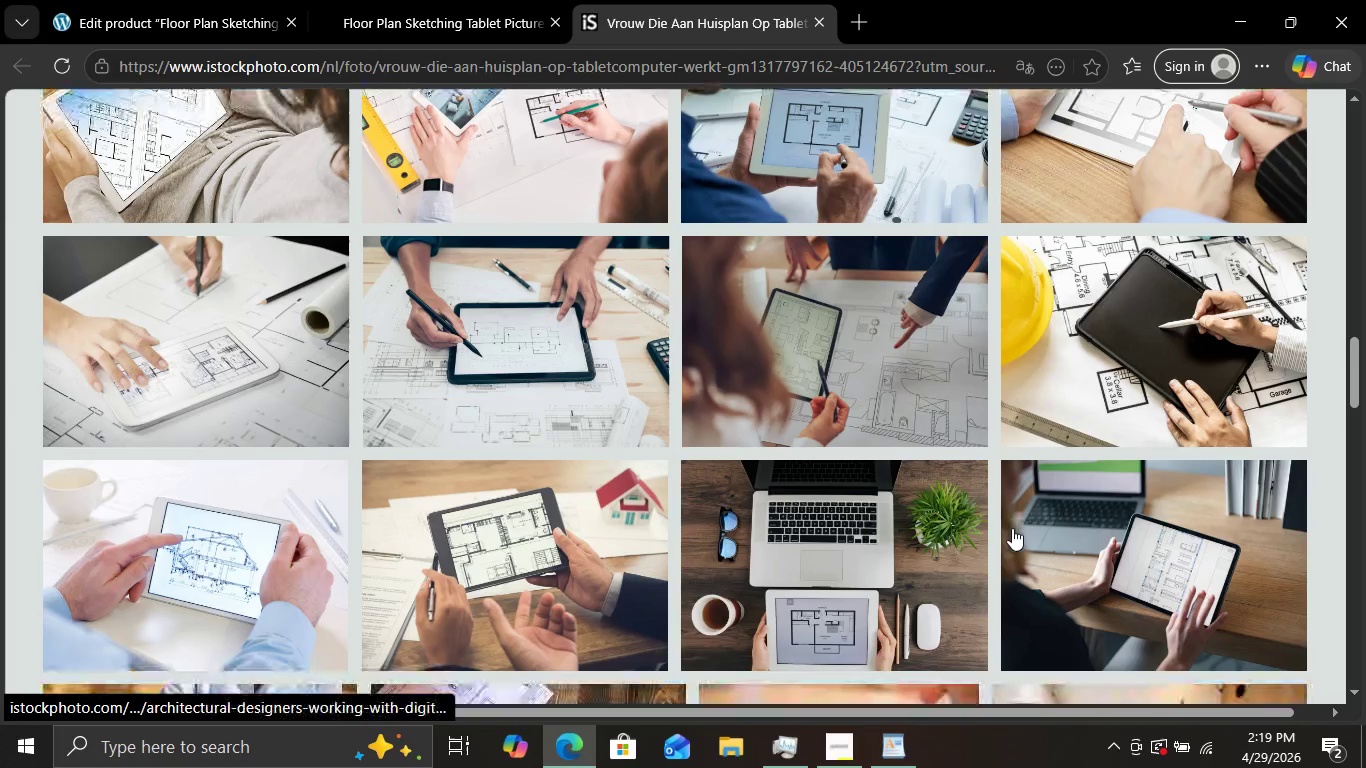 
scroll: coordinate [966, 396], scroll_direction: down, amount: 6.0
 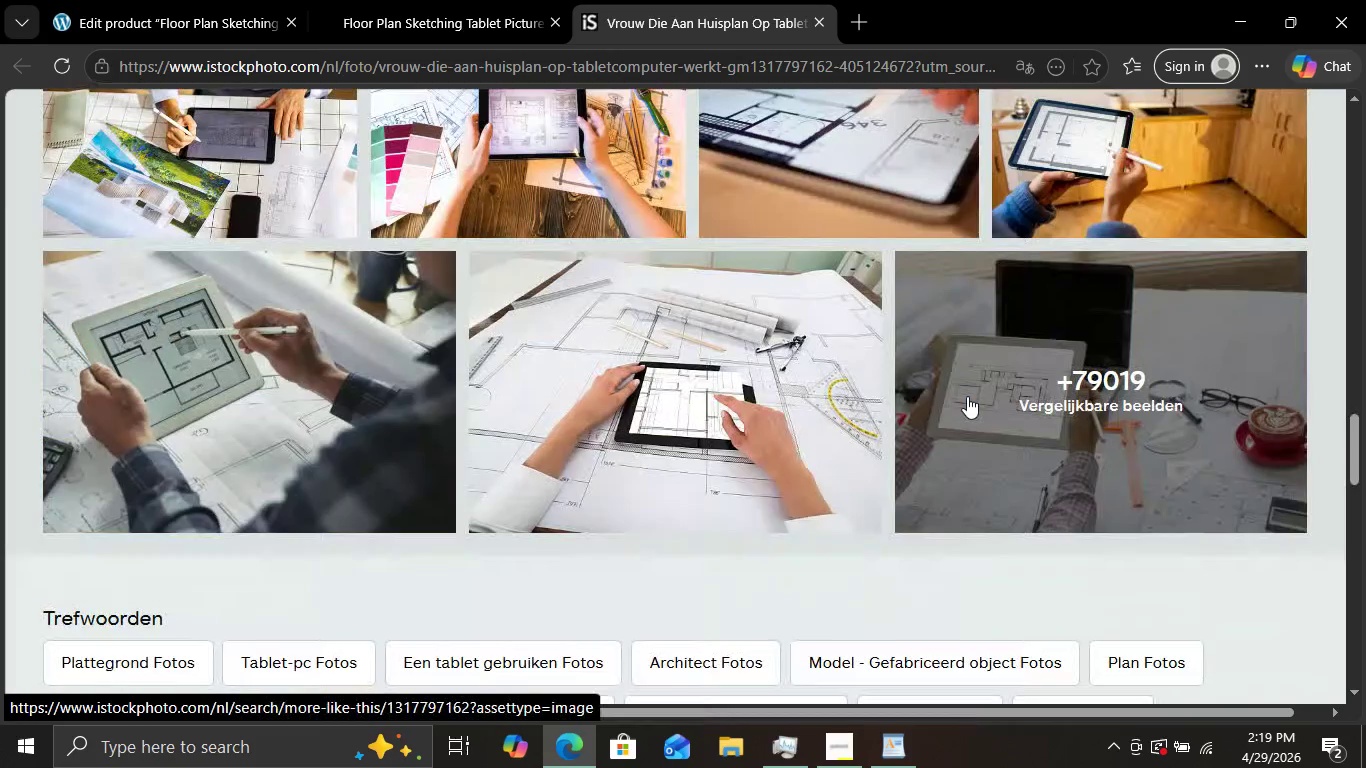 
scroll: coordinate [967, 396], scroll_direction: none, amount: 0.0
 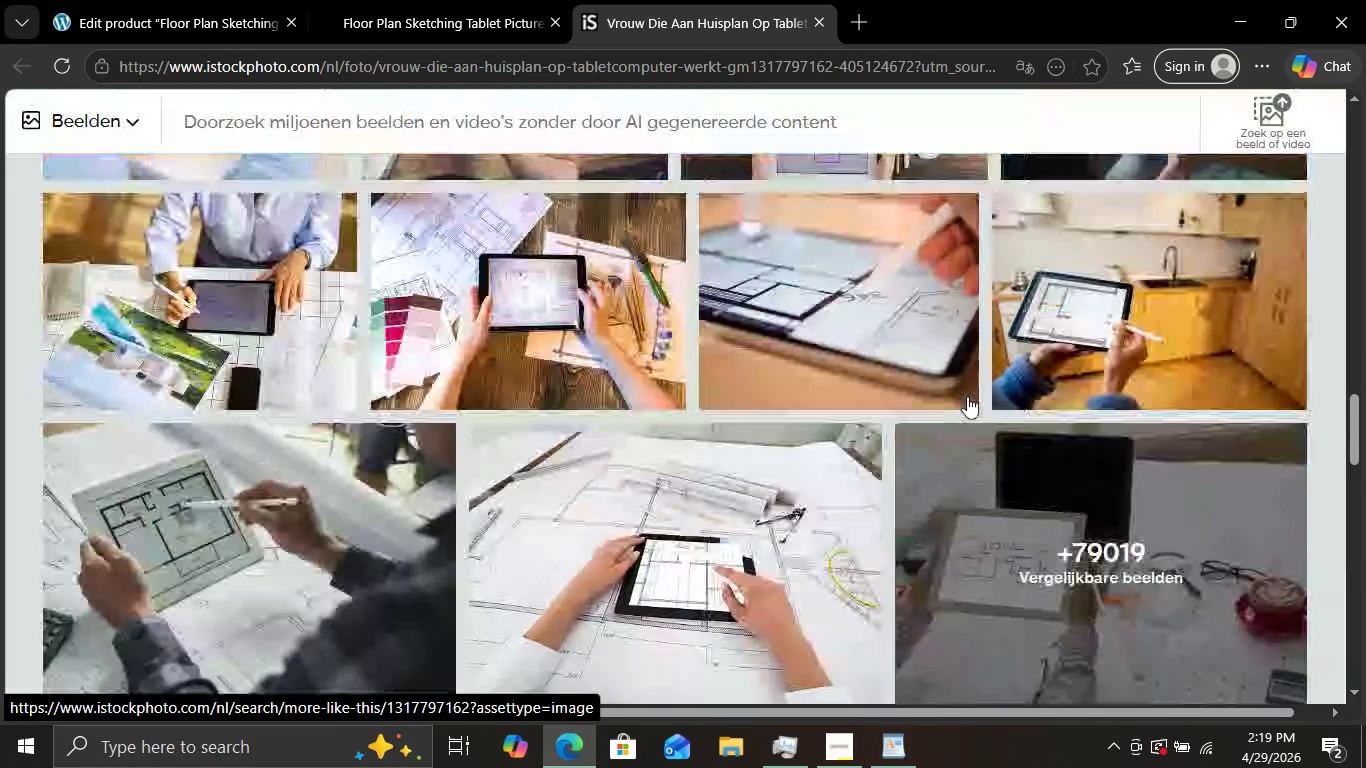 
scroll: coordinate [967, 396], scroll_direction: up, amount: 4.0
 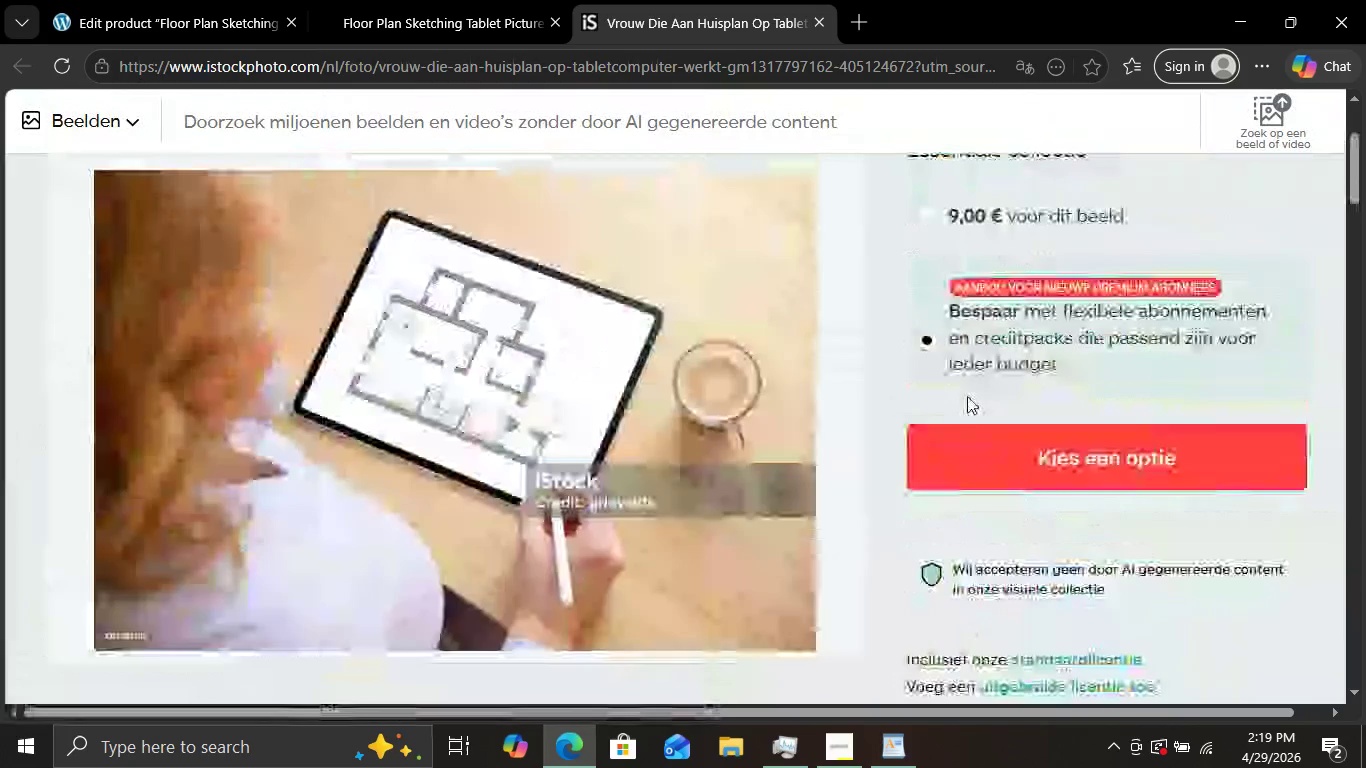 
scroll: coordinate [967, 396], scroll_direction: down, amount: 9.0
 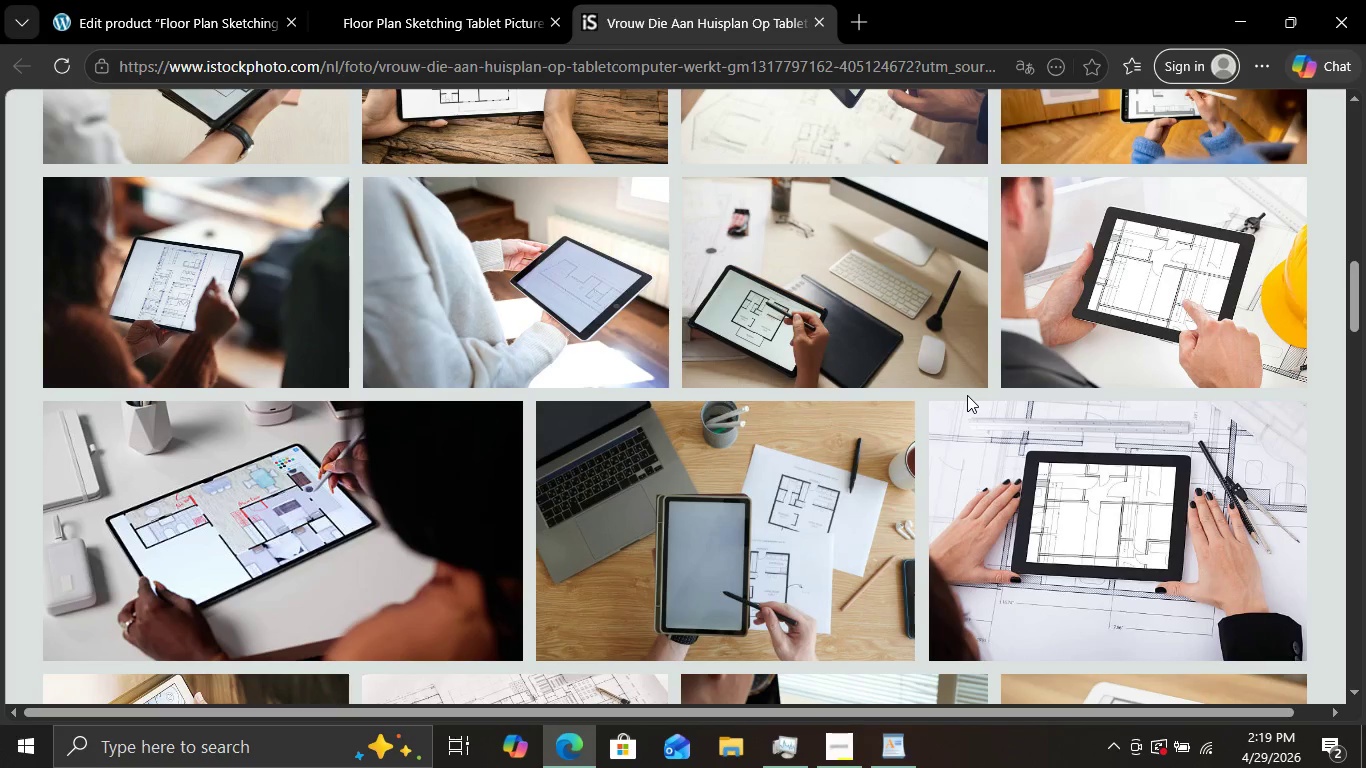 
wait(10.84)
 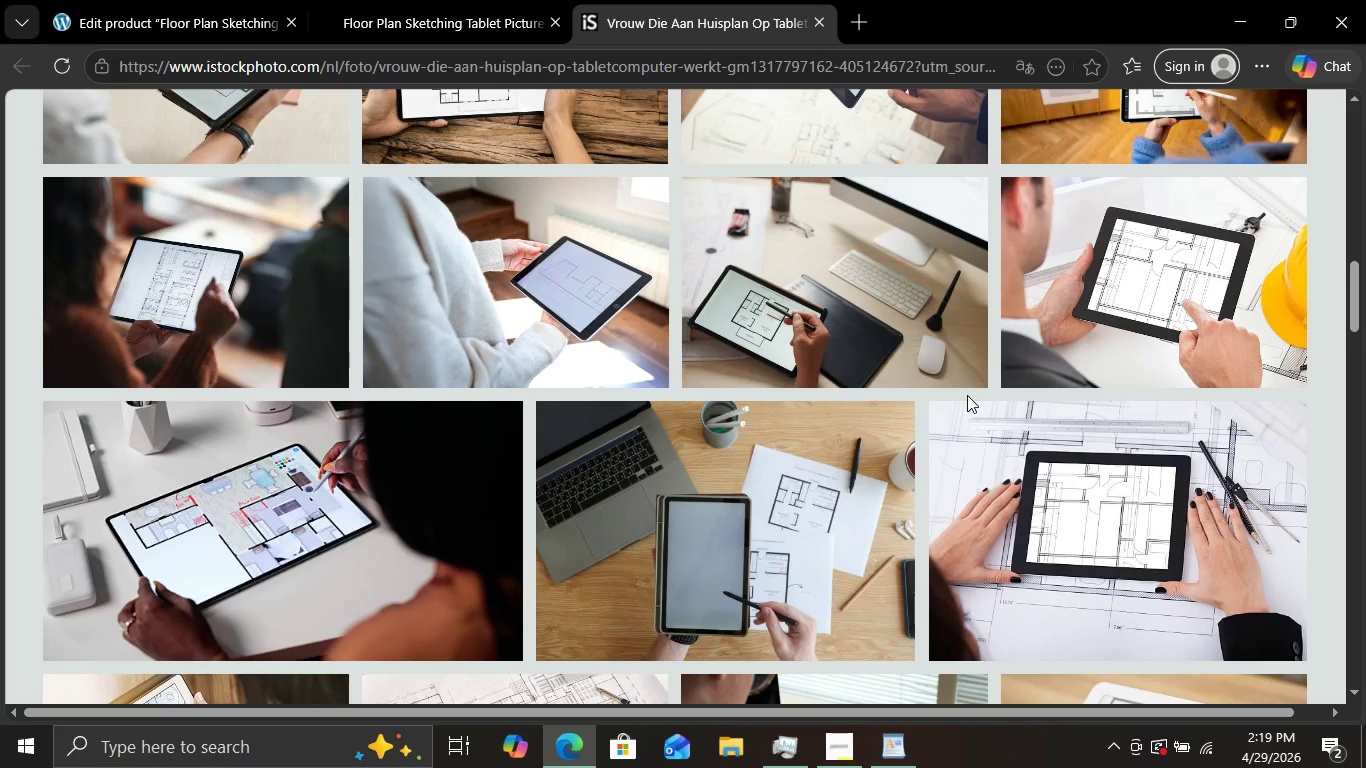 
mouse_move([835, 304])
 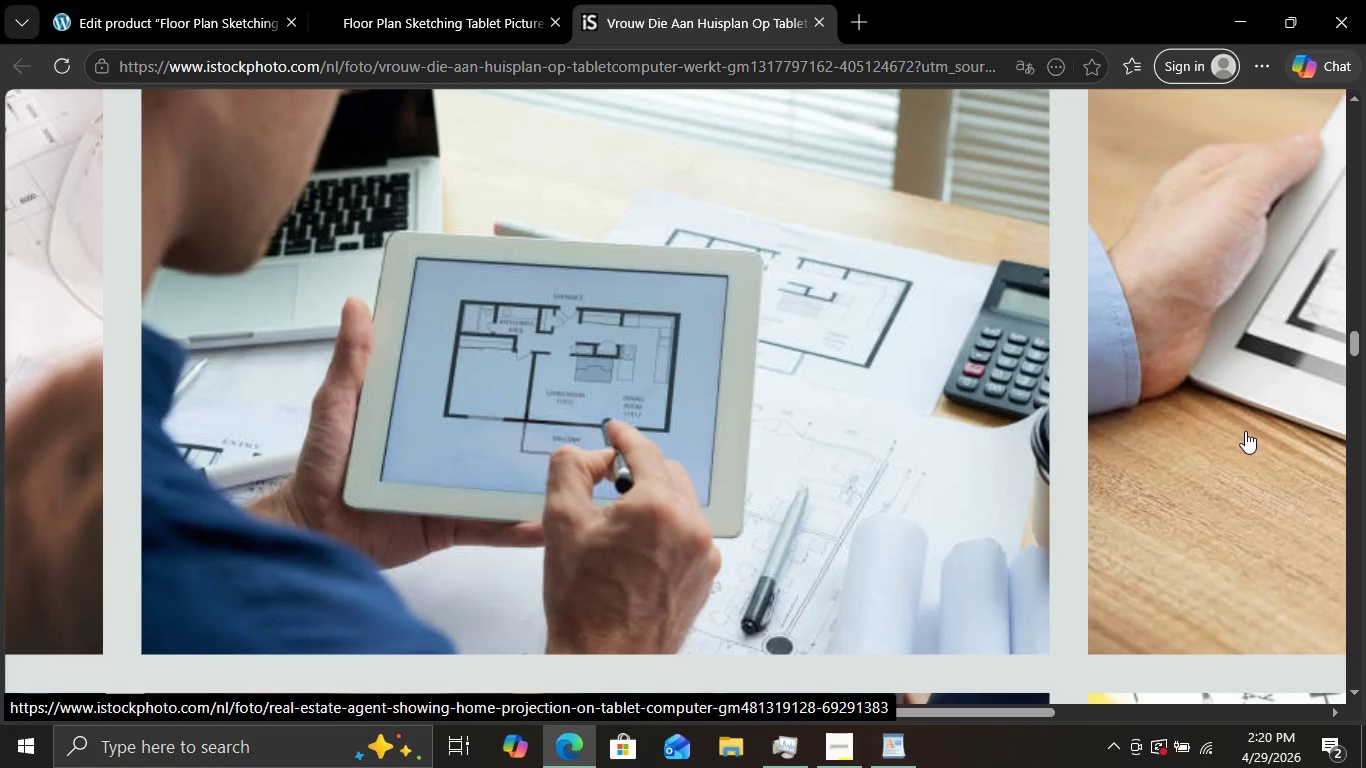 
wait(11.54)
 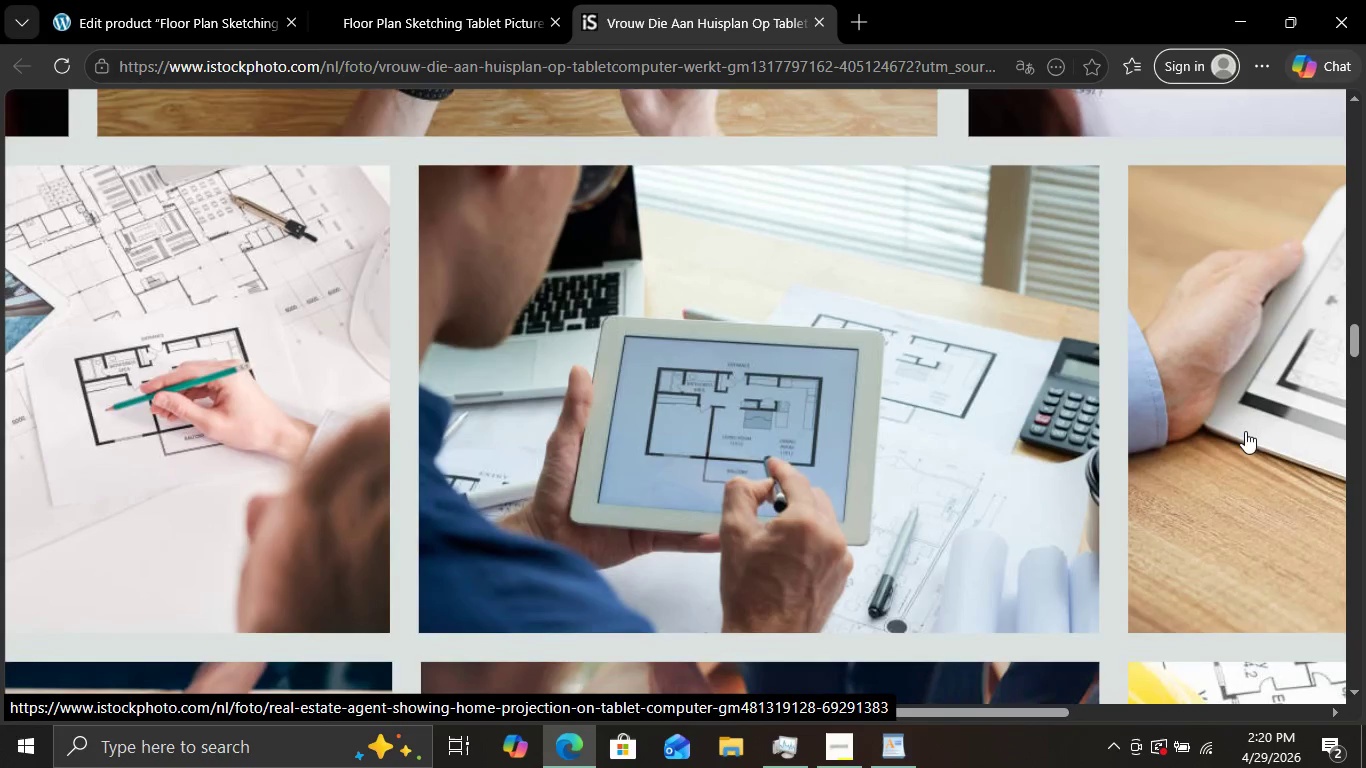 
key(Meta+Shift+S)
 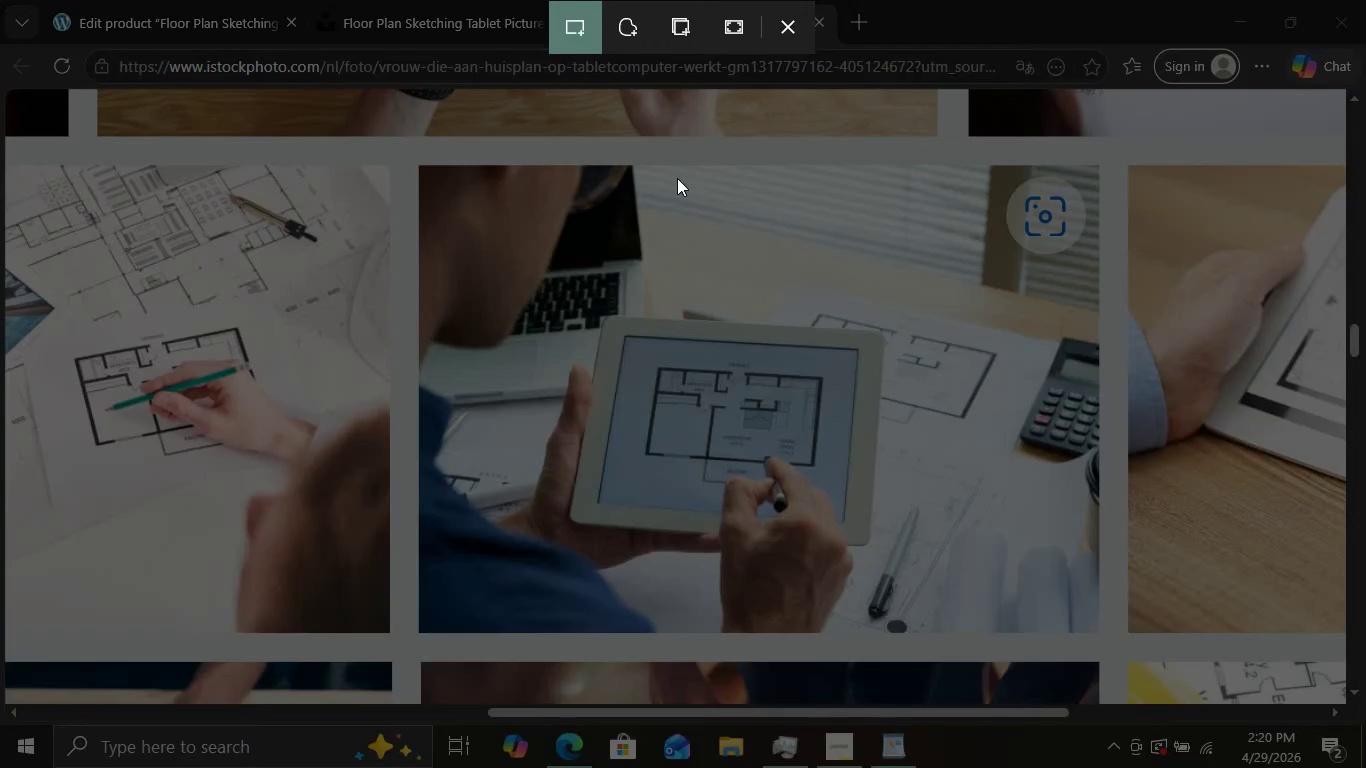 
wait(8.92)
 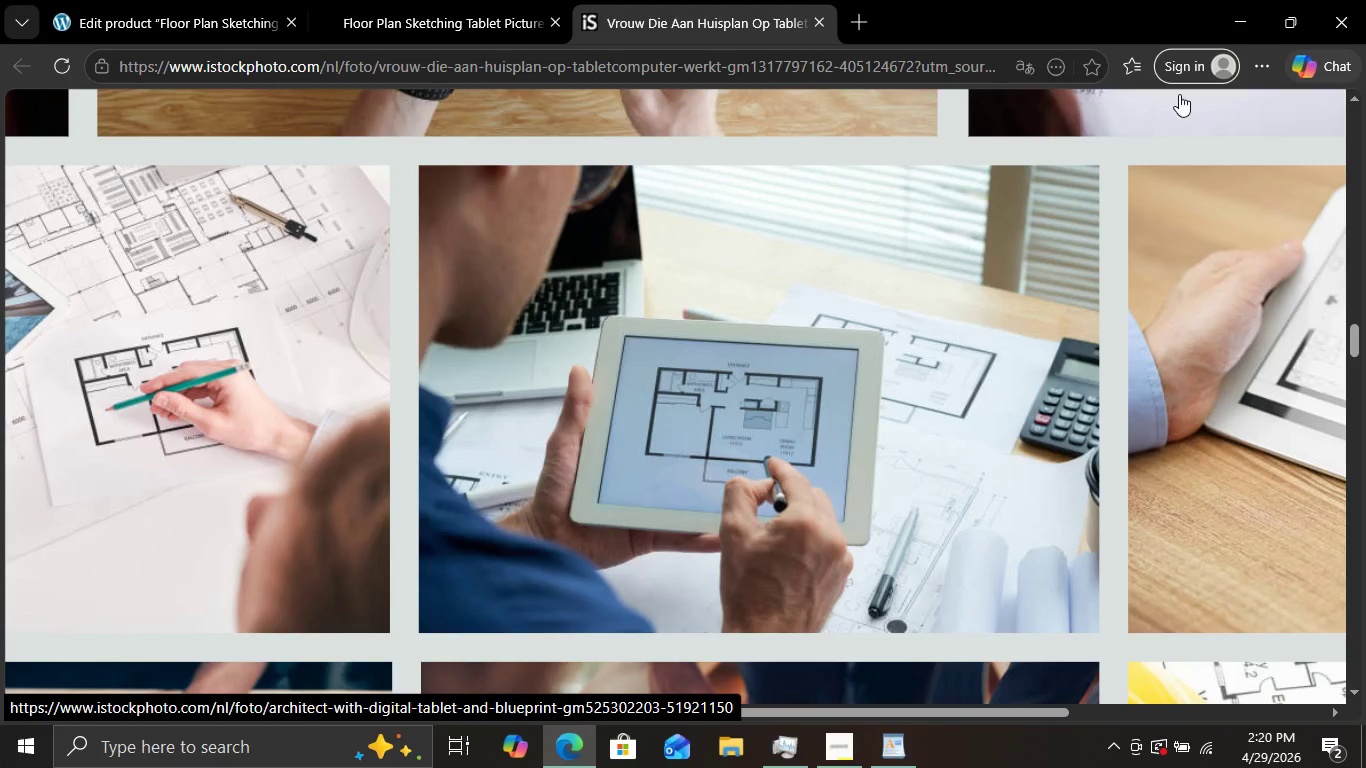 
key(Meta+Shift+S)
 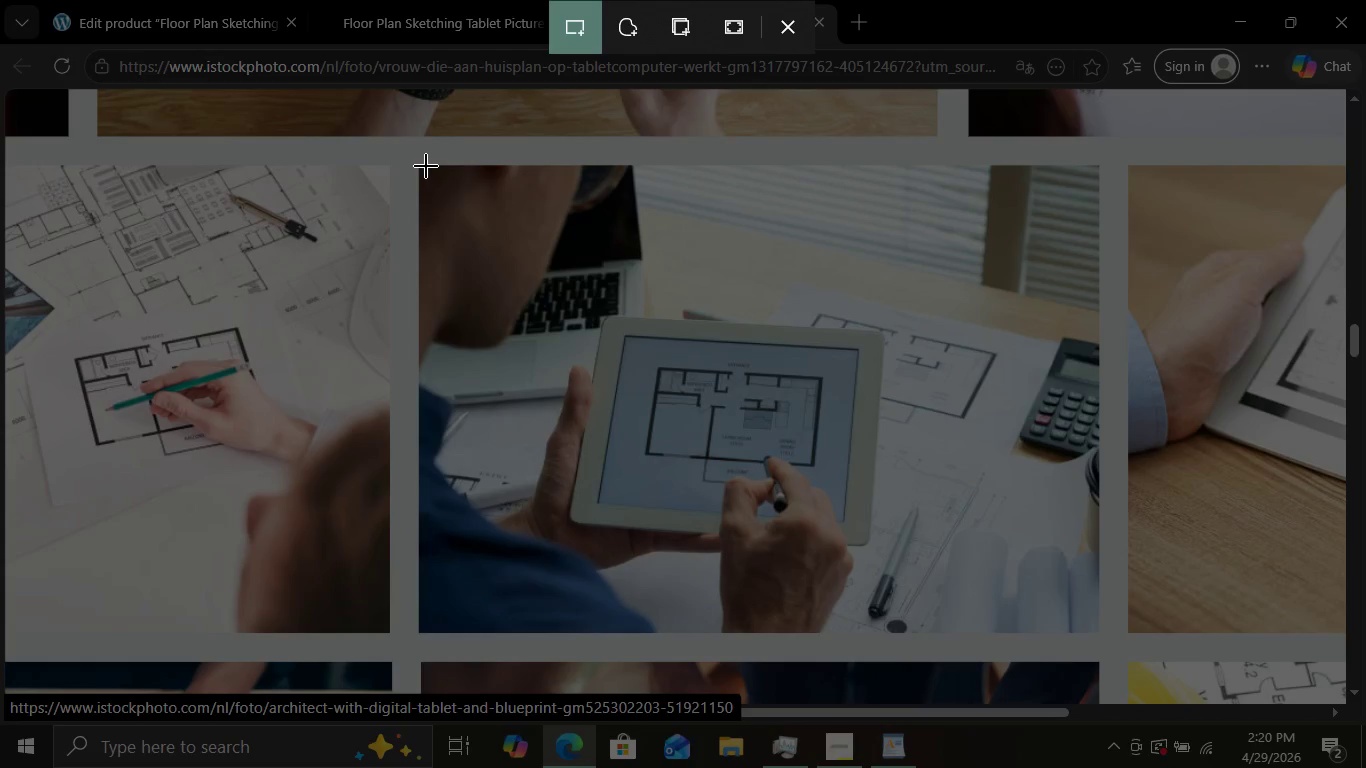 
left_click_drag(start_coordinate=[424, 165], to_coordinate=[1097, 629])
 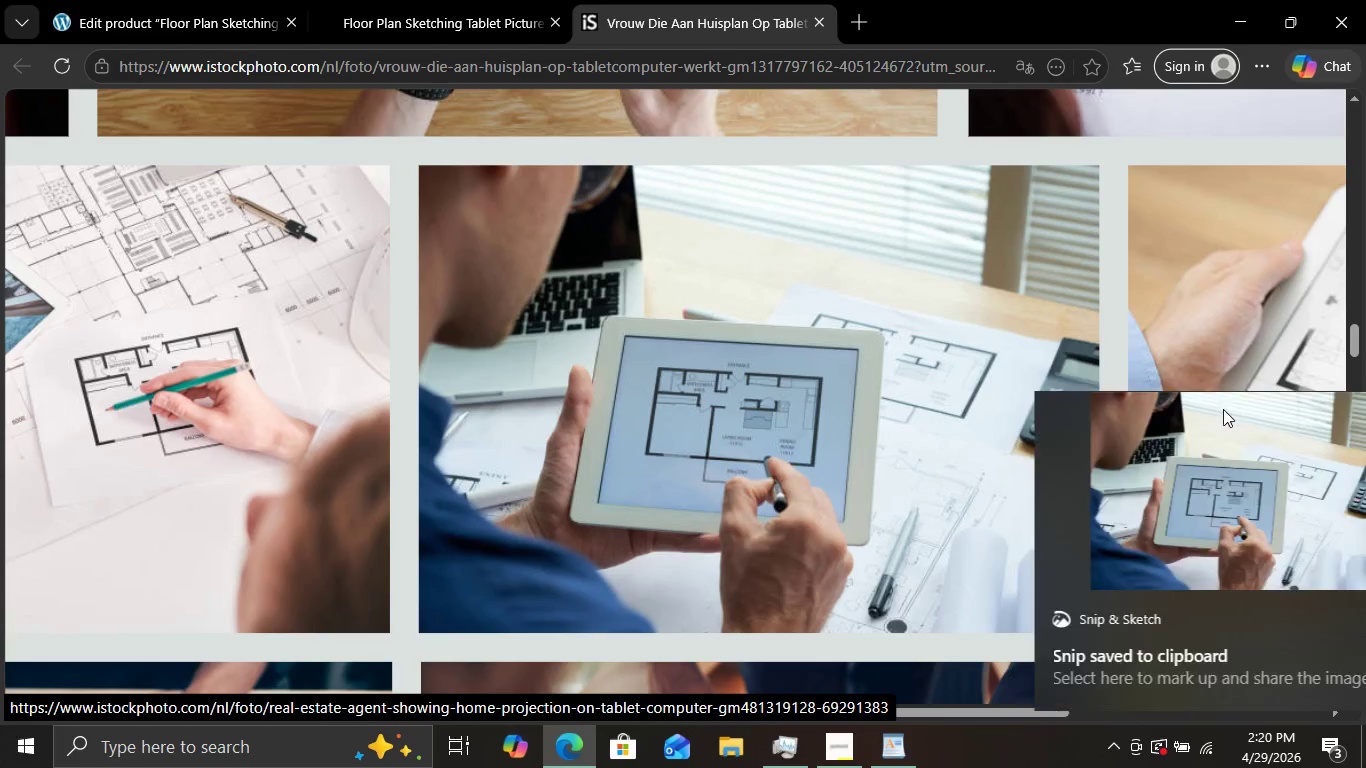 
wait(5.73)
 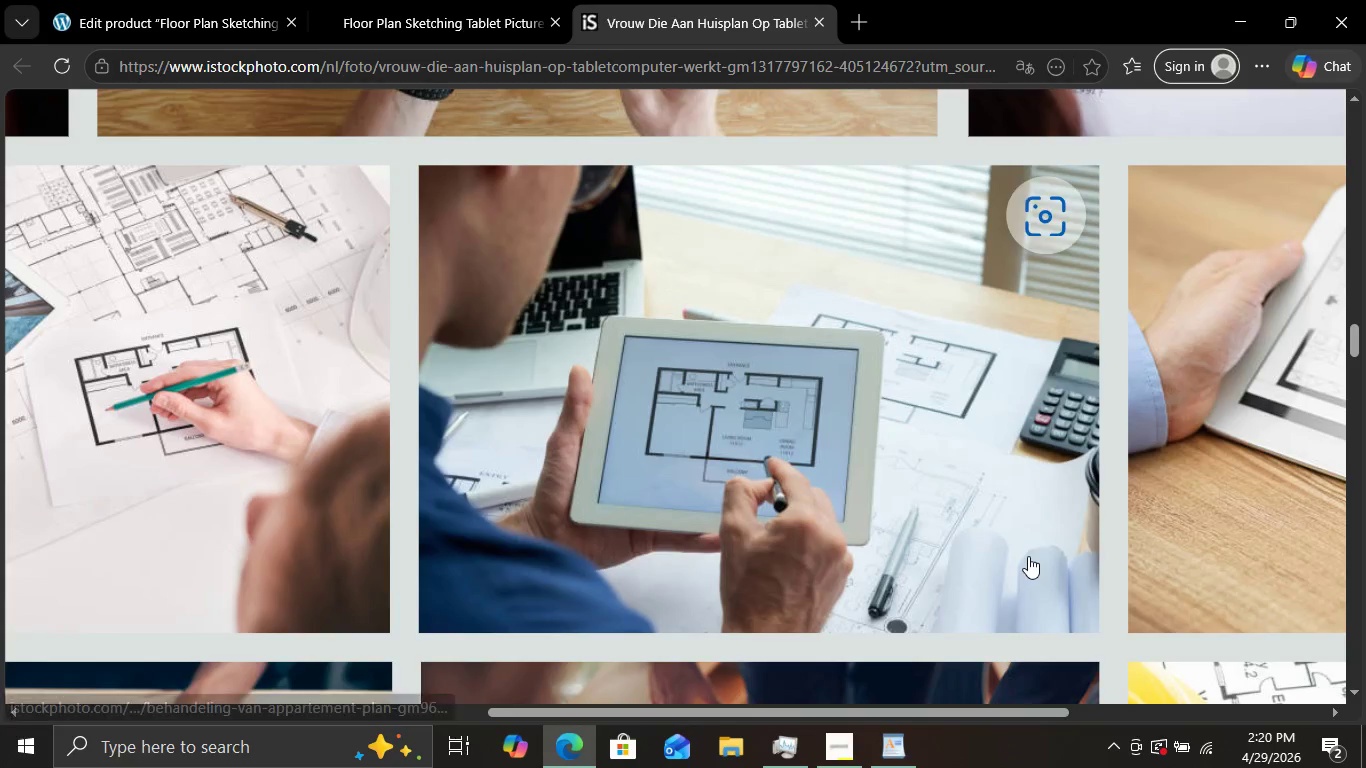 
double_click([1198, 529])
 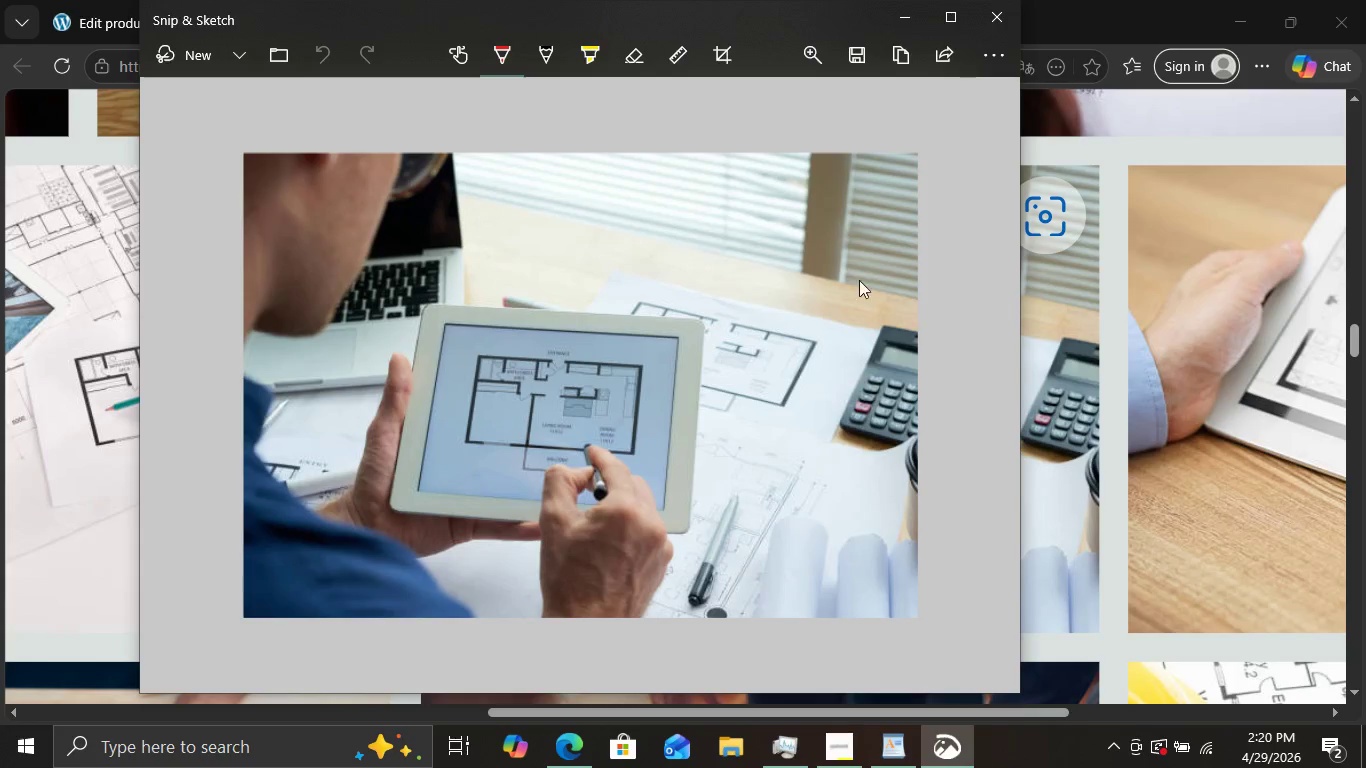 
wait(6.88)
 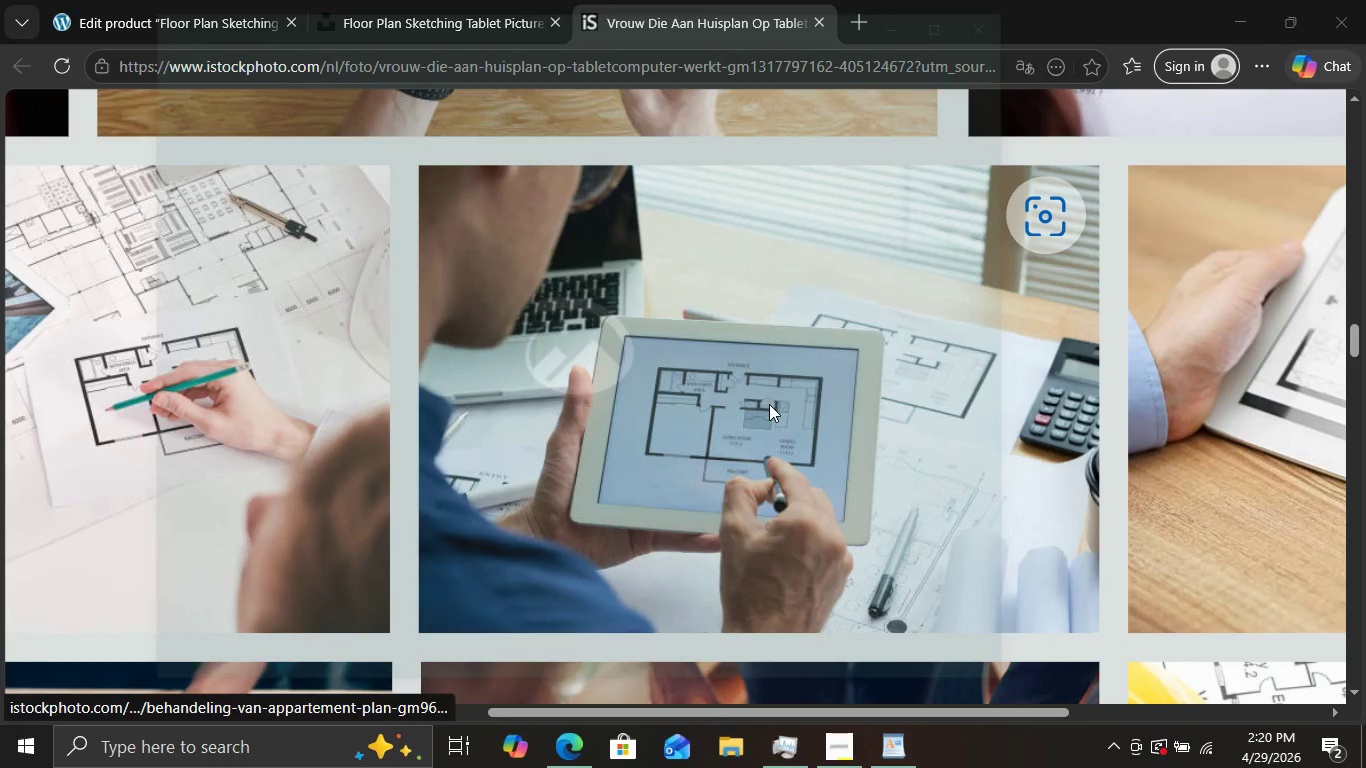 
left_click([849, 56])
 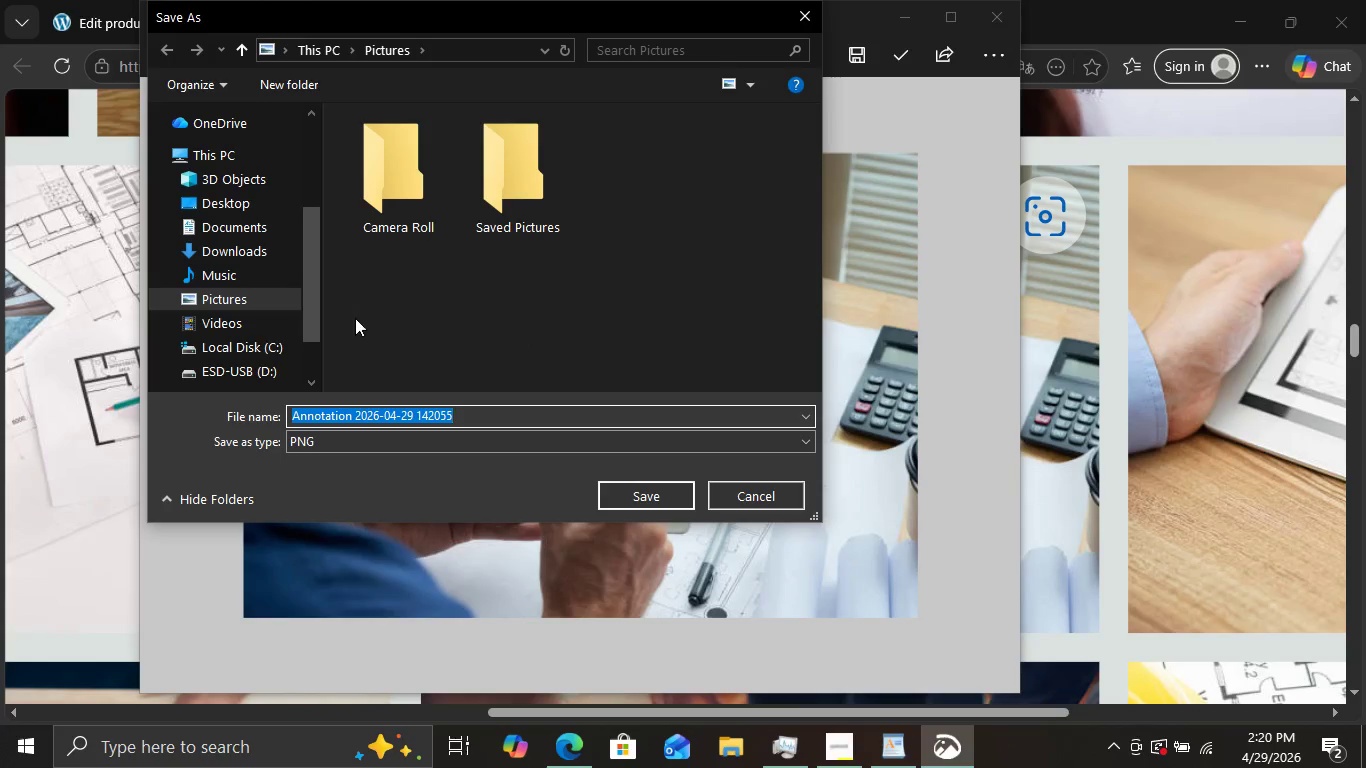 
left_click([198, 362])
 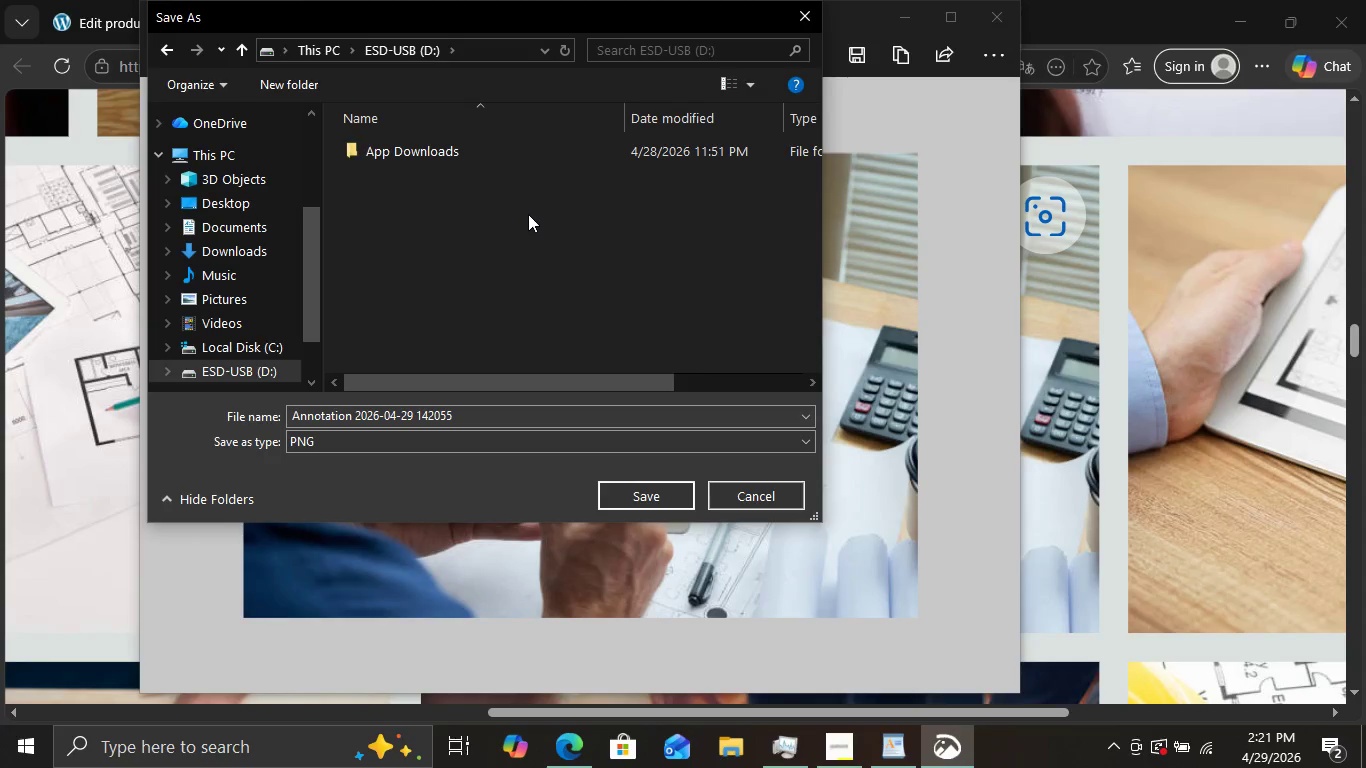 
right_click([528, 214])
 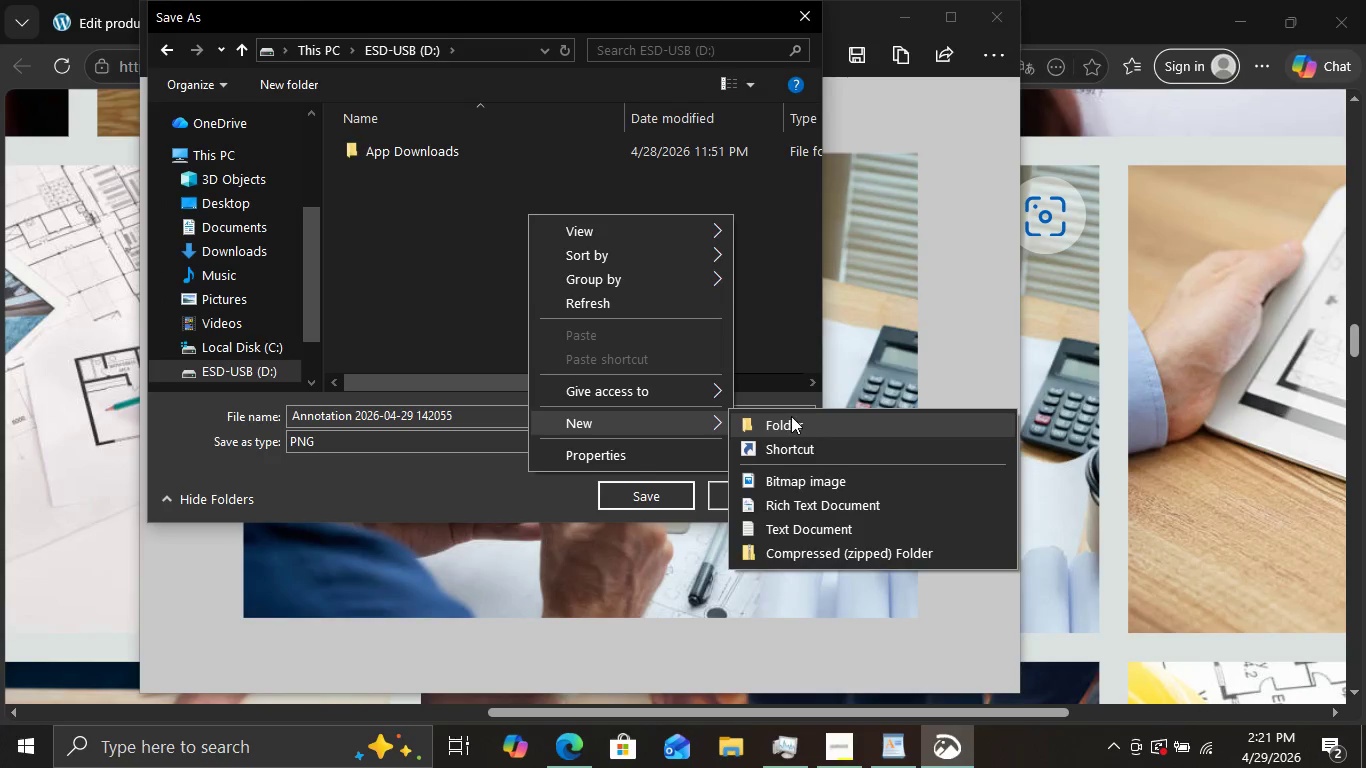 
left_click([791, 416])
 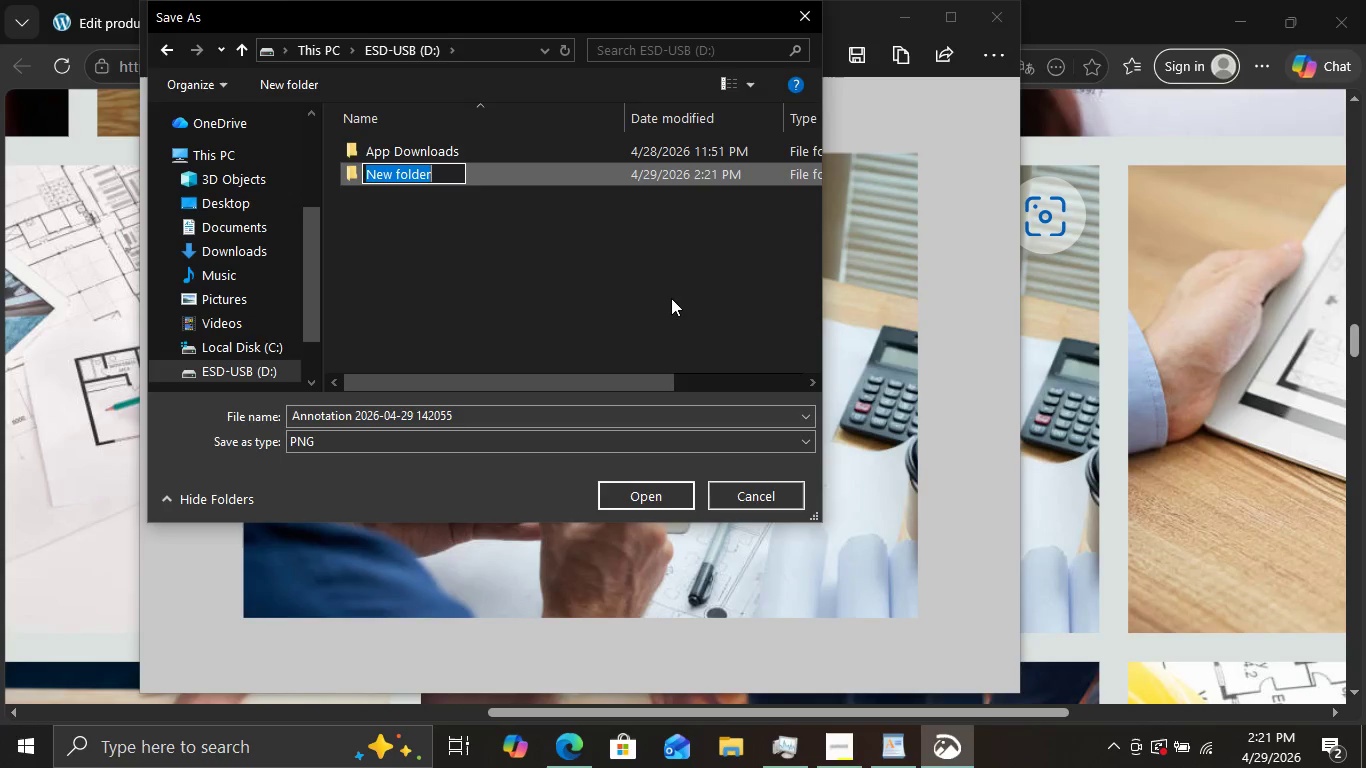 
type(skechin)
key(Backspace)
key(Backspace)
key(Backspace)
key(Backspace)
type(tching tablet)
 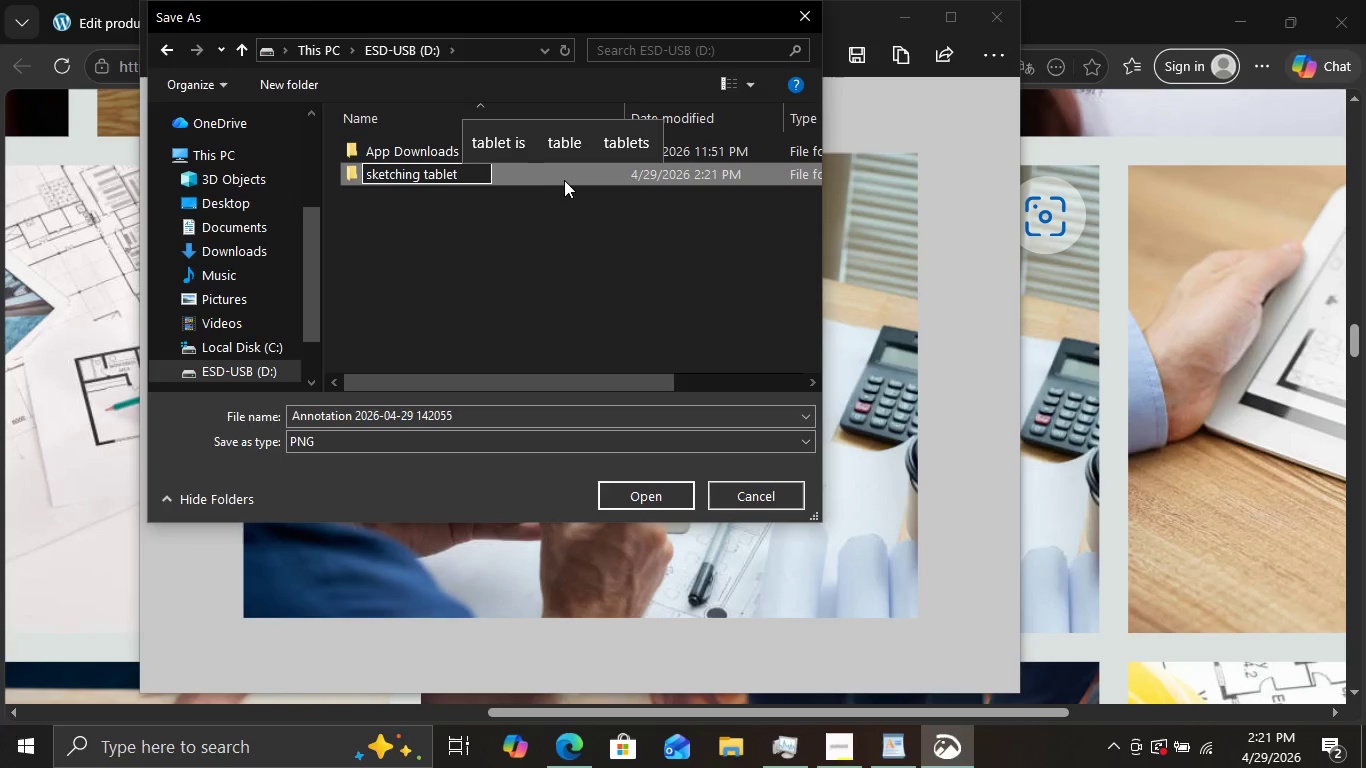 
left_click([567, 179])
 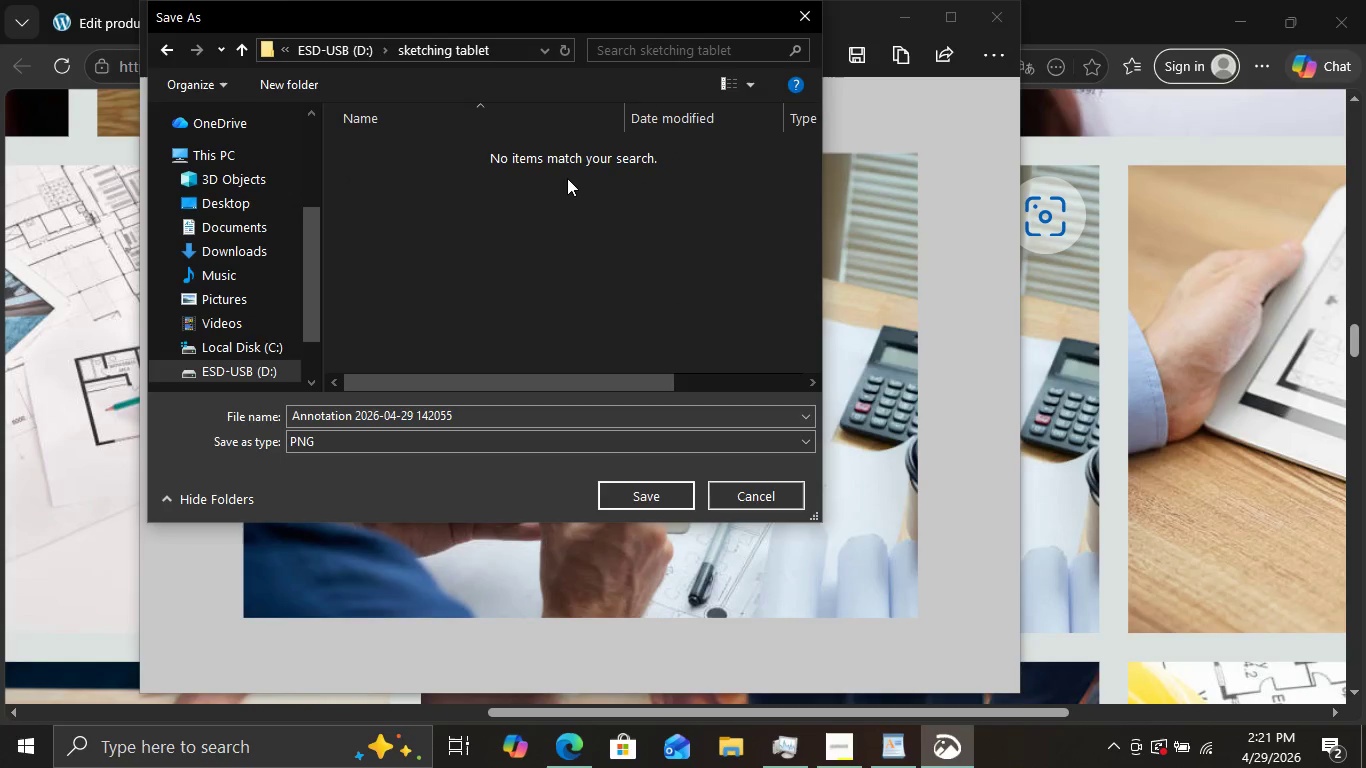 
double_click([567, 178])
 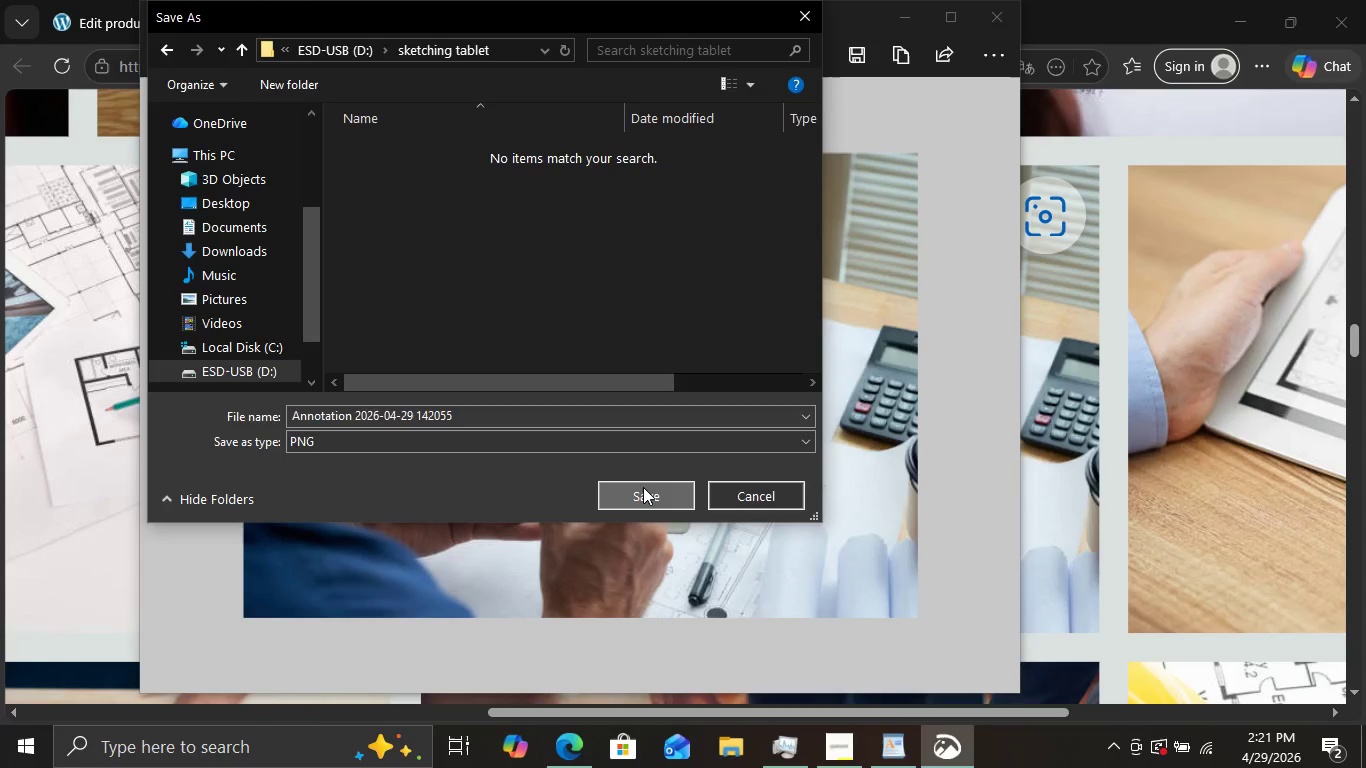 
left_click([643, 487])
 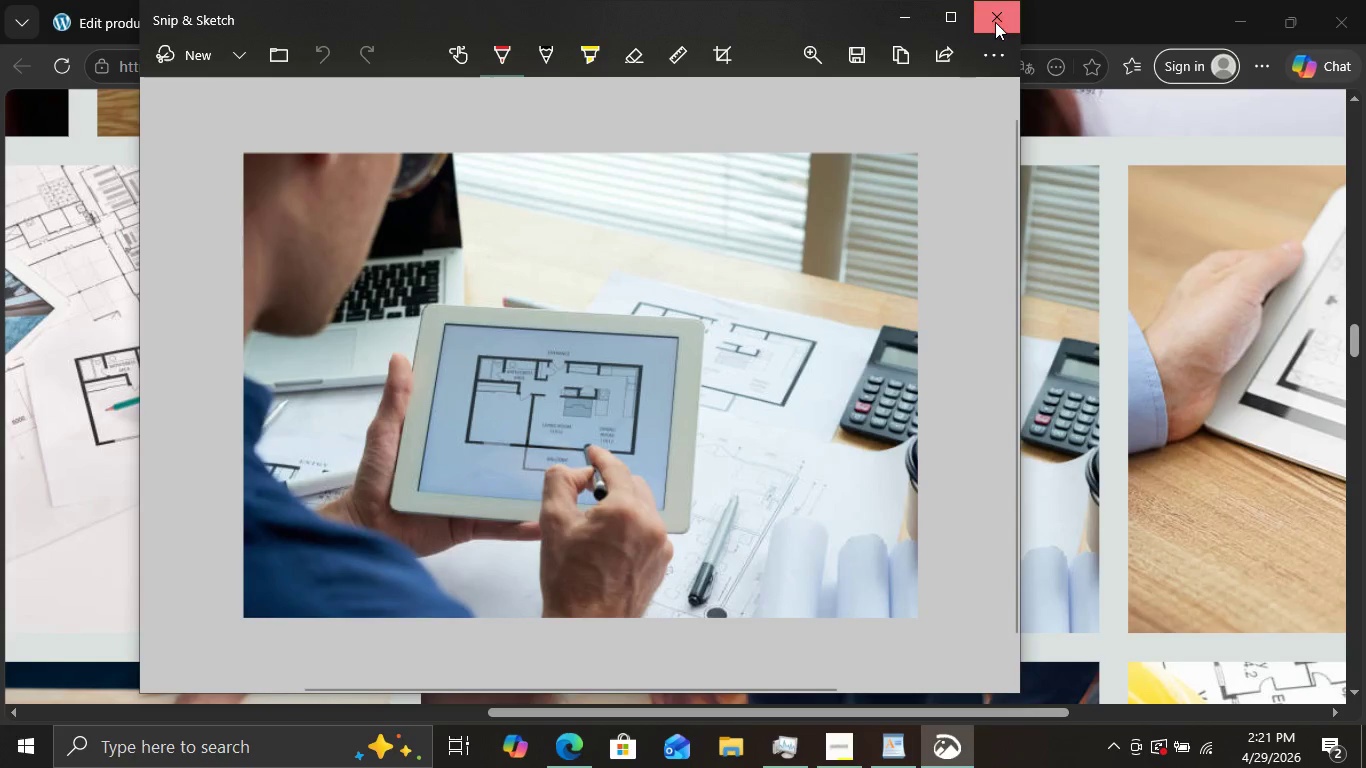 
left_click([995, 22])
 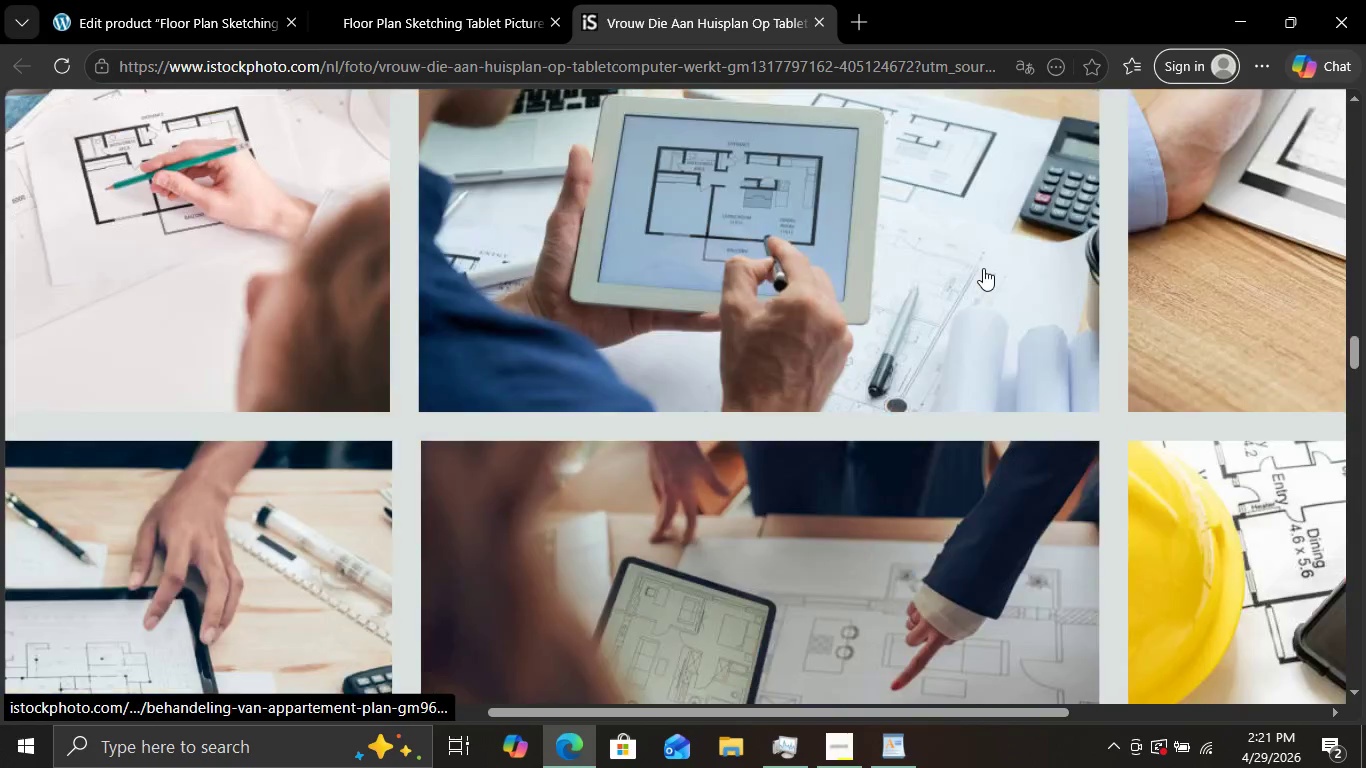 
scroll: coordinate [984, 268], scroll_direction: down, amount: 2.0
 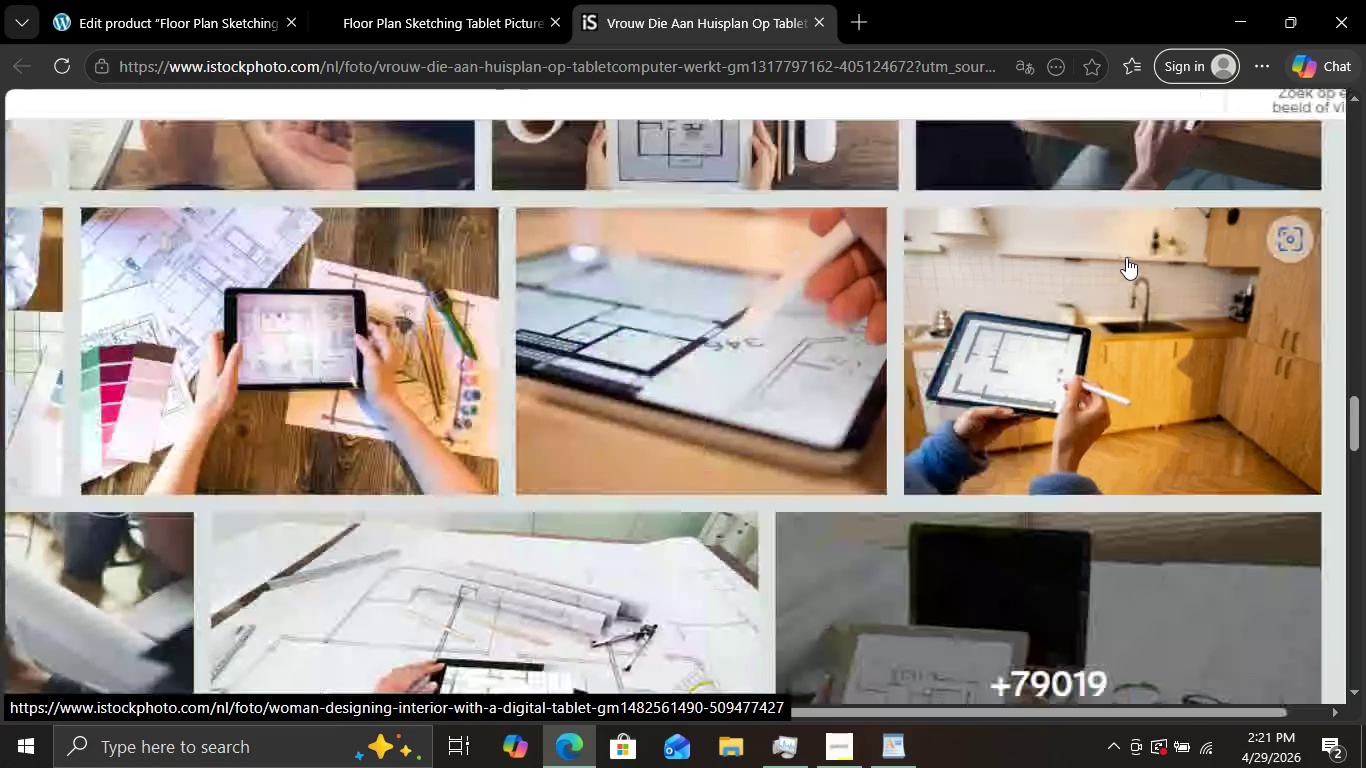 
wait(29.52)
 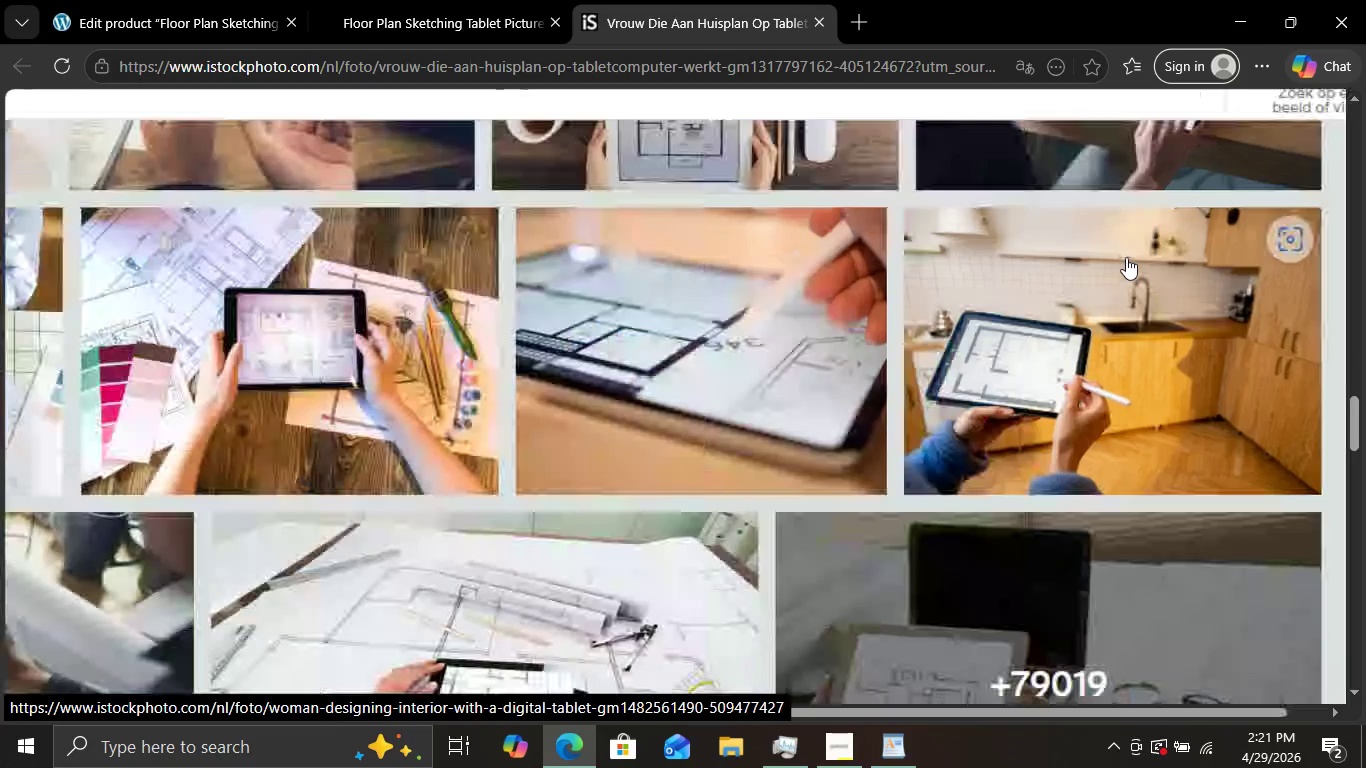 
key(Meta+Shift+ShiftLeft)
 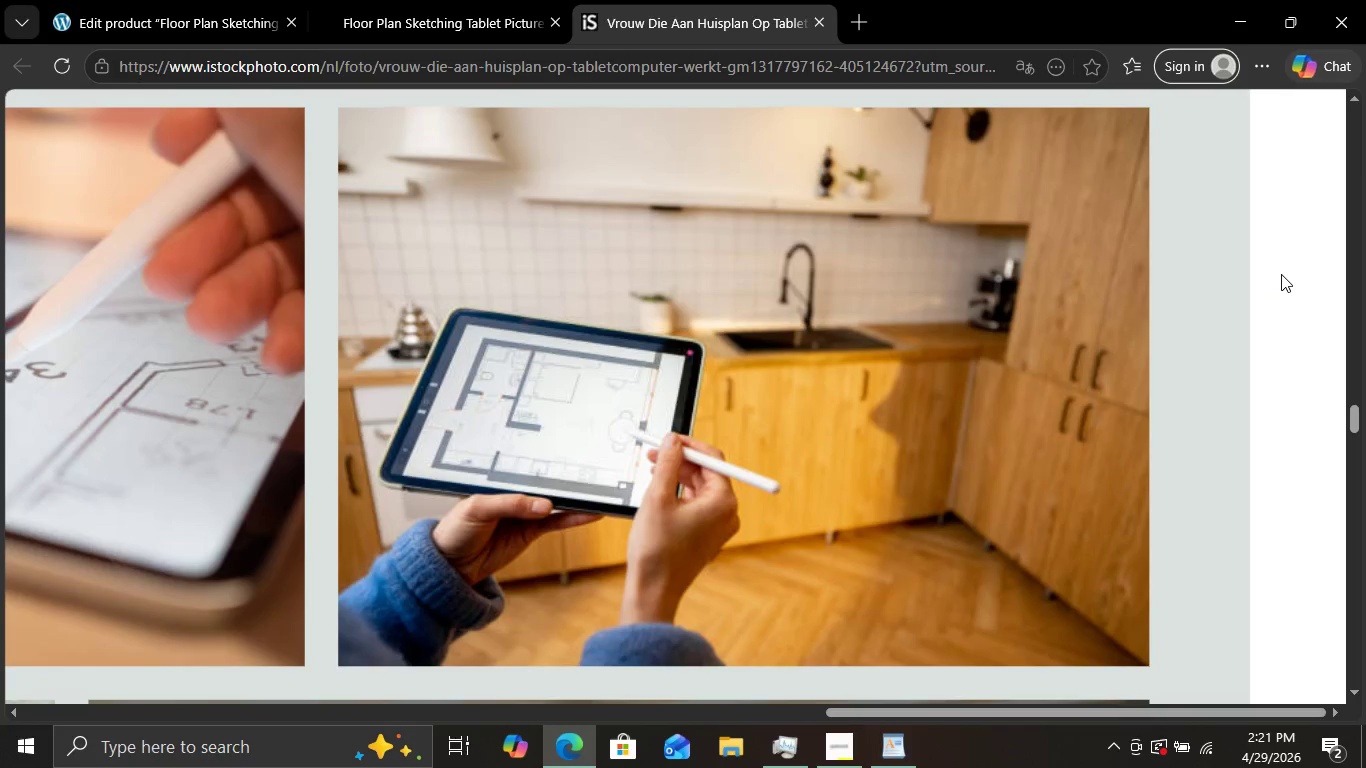 
key(Meta+Shift+S)
 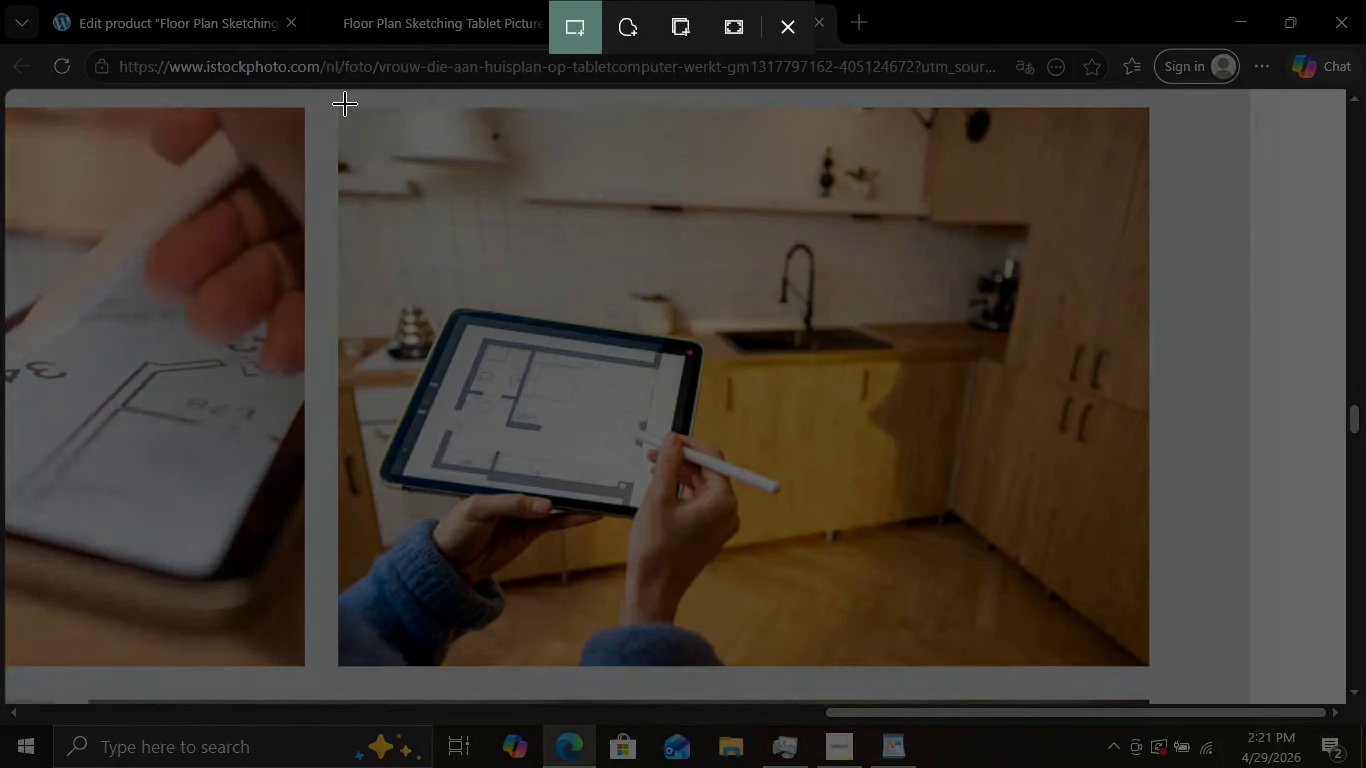 
left_click_drag(start_coordinate=[342, 104], to_coordinate=[349, 104])
 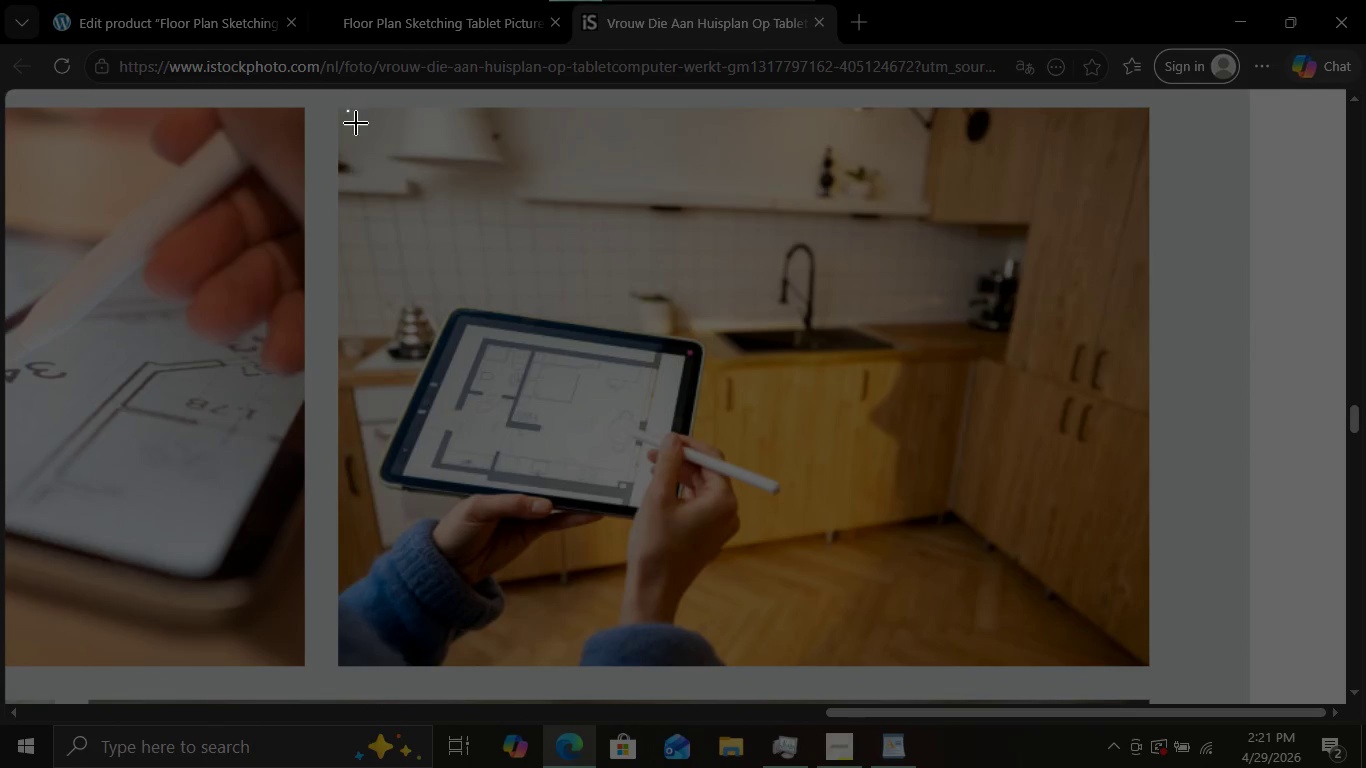 
left_click_drag(start_coordinate=[347, 110], to_coordinate=[1145, 659])
 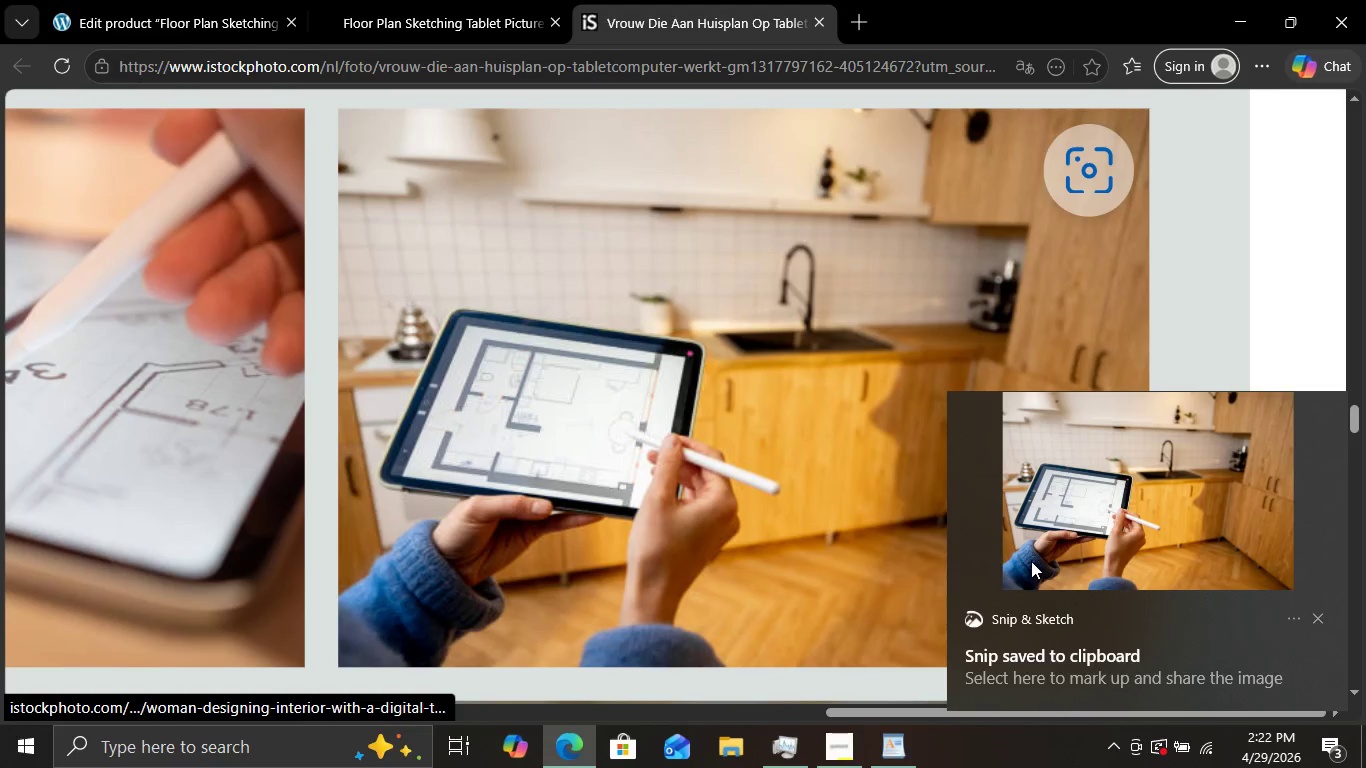 
left_click([1138, 502])
 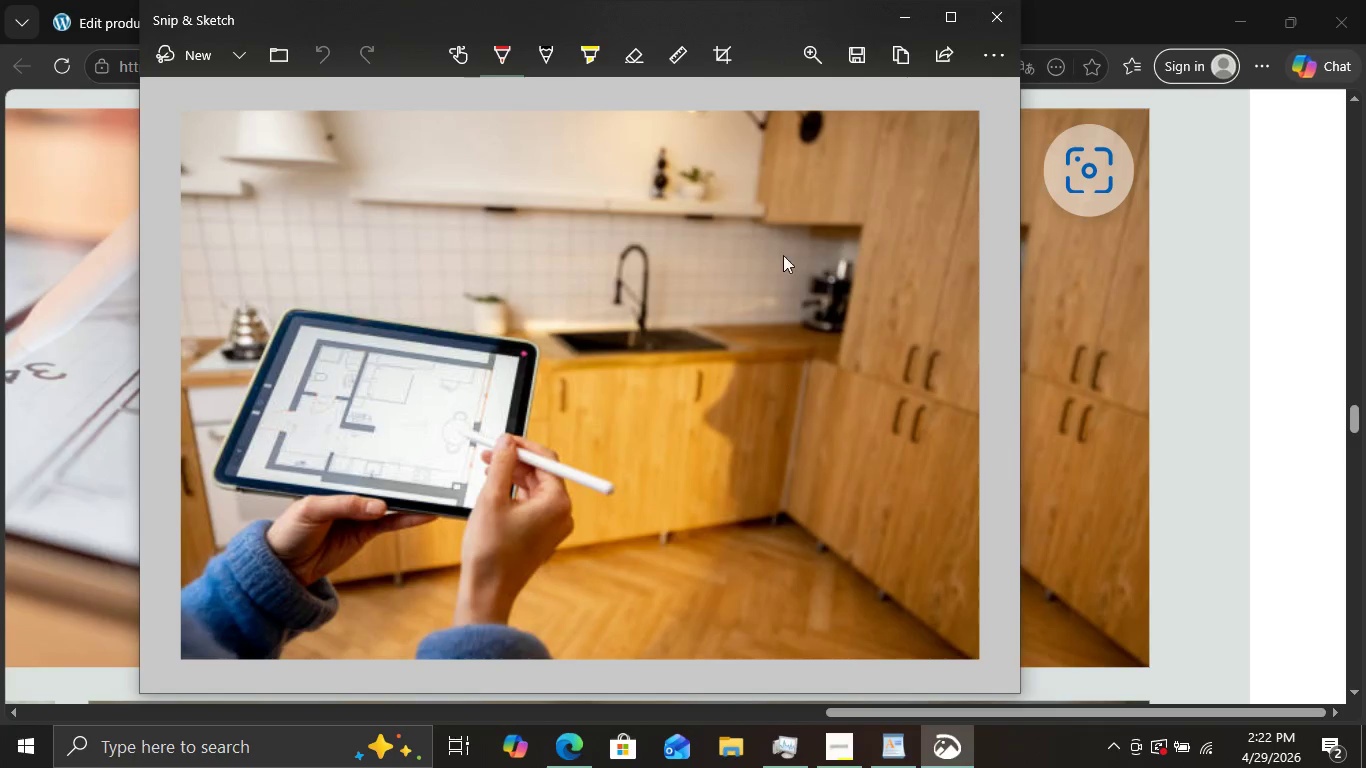 
wait(5.11)
 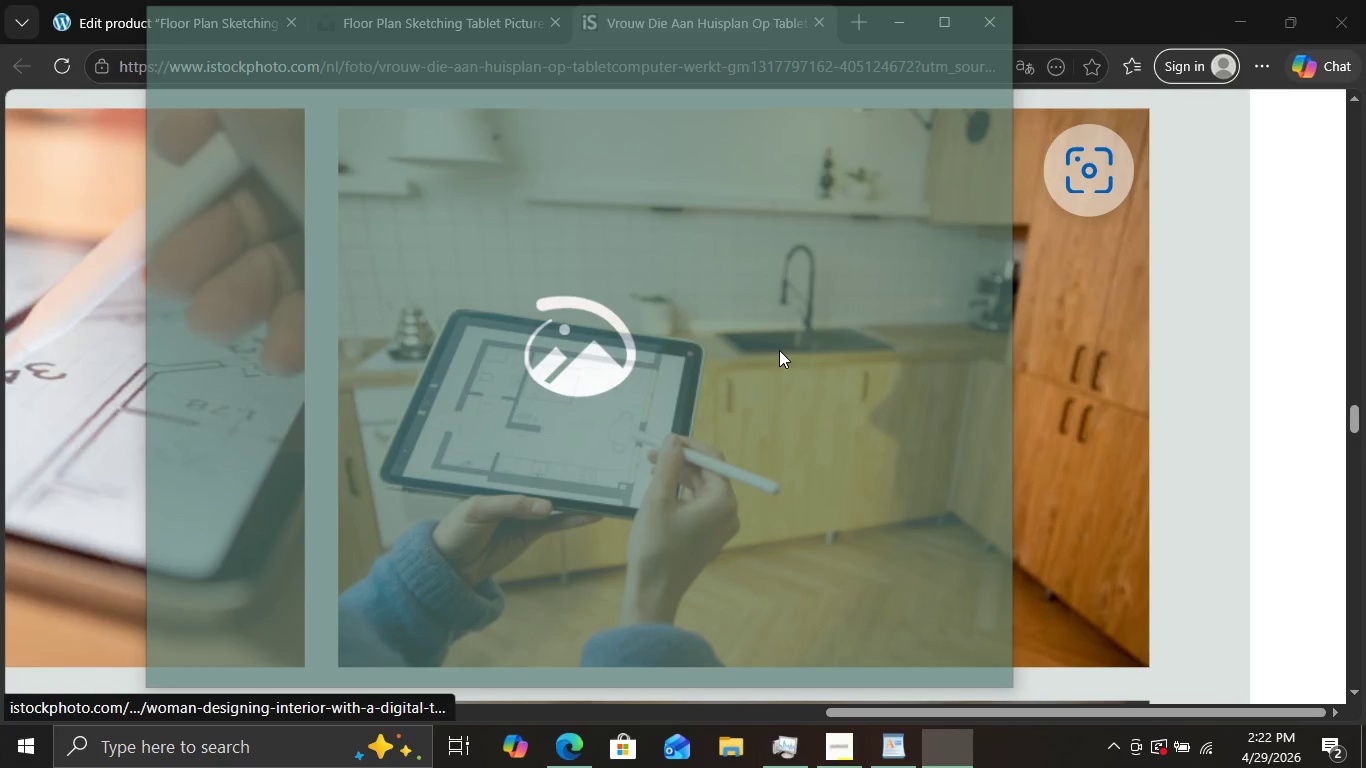 
left_click([867, 53])
 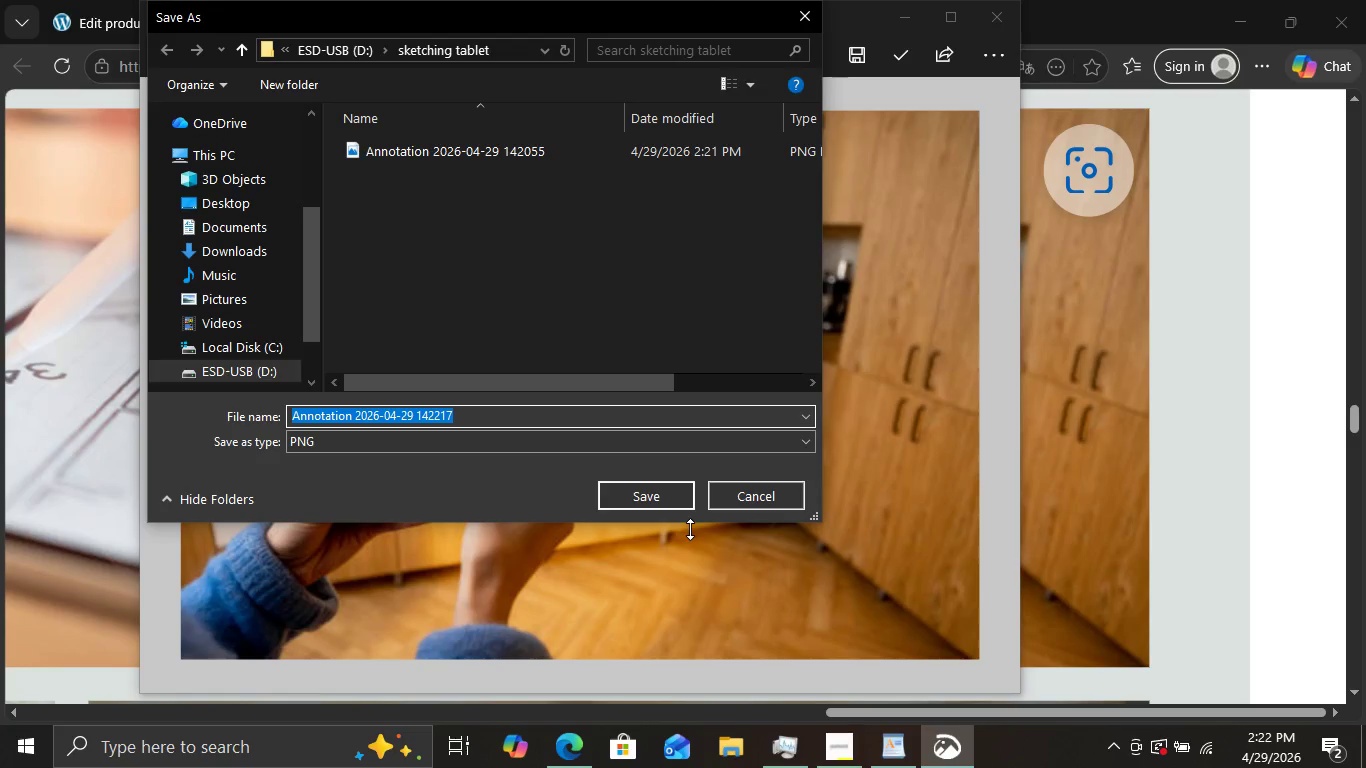 
left_click([682, 500])
 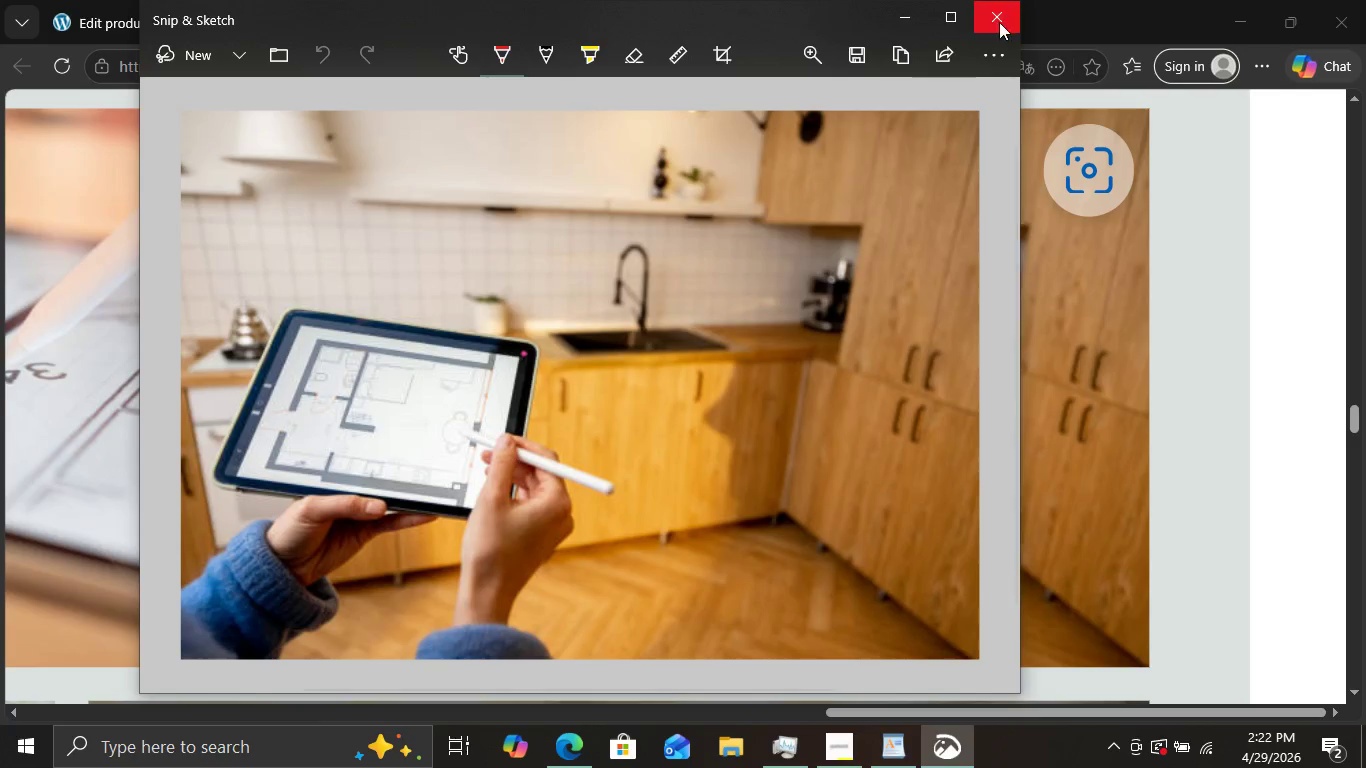 
left_click([999, 22])
 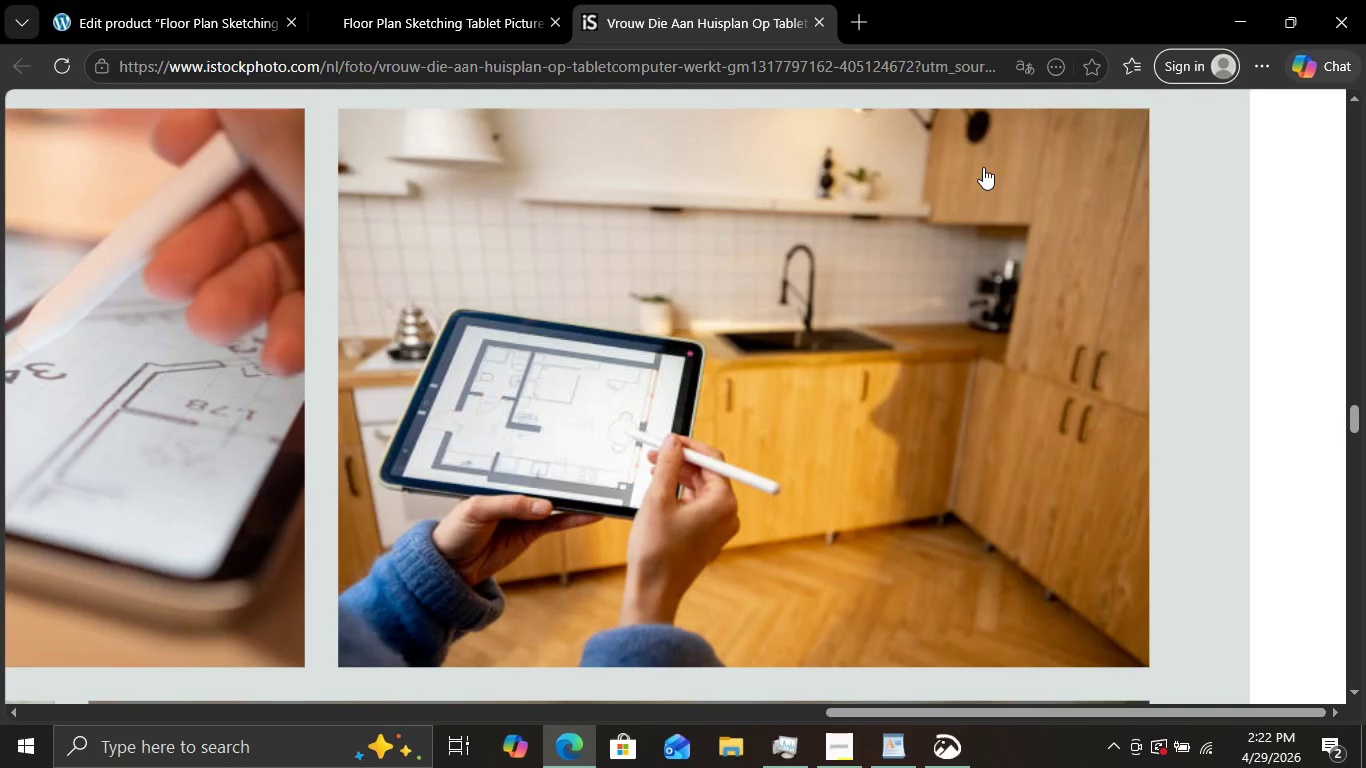 
mouse_move([1015, 156])
 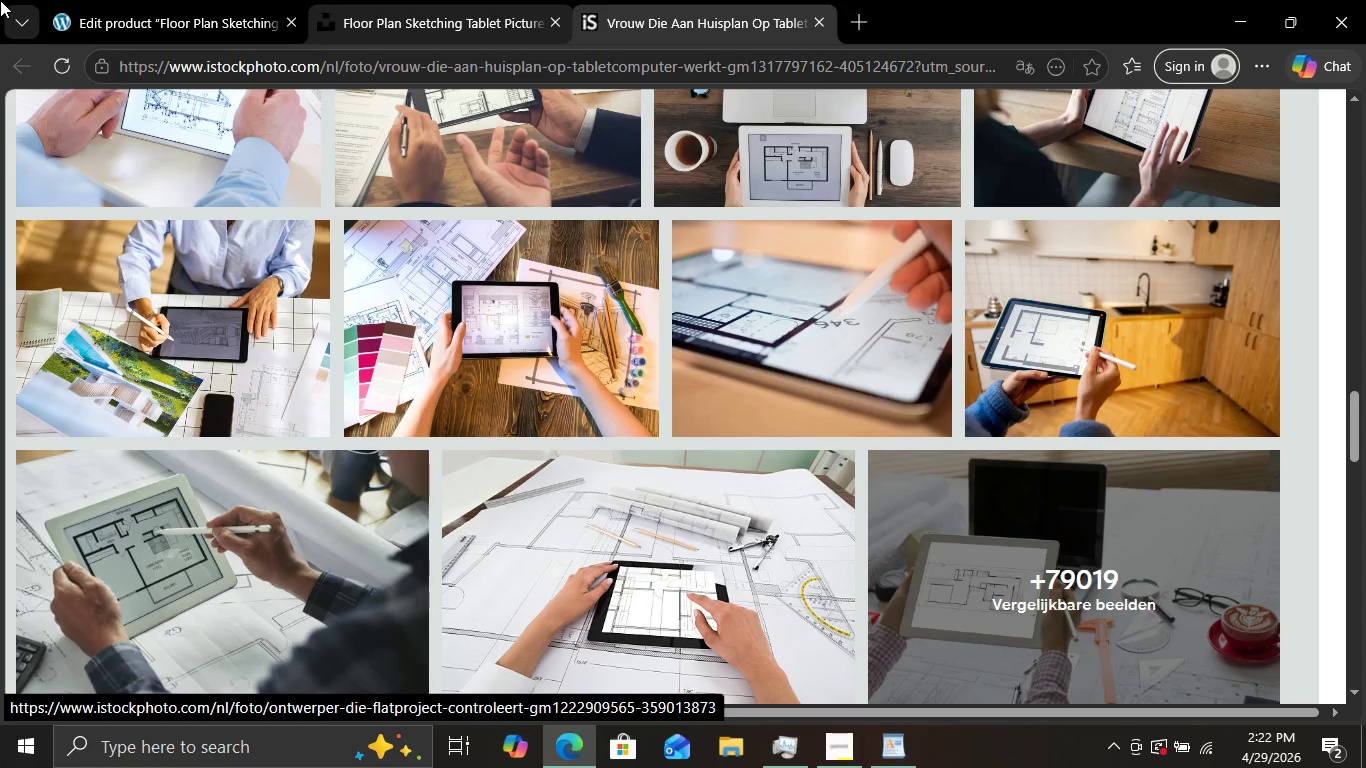 
left_click([125, 0])
 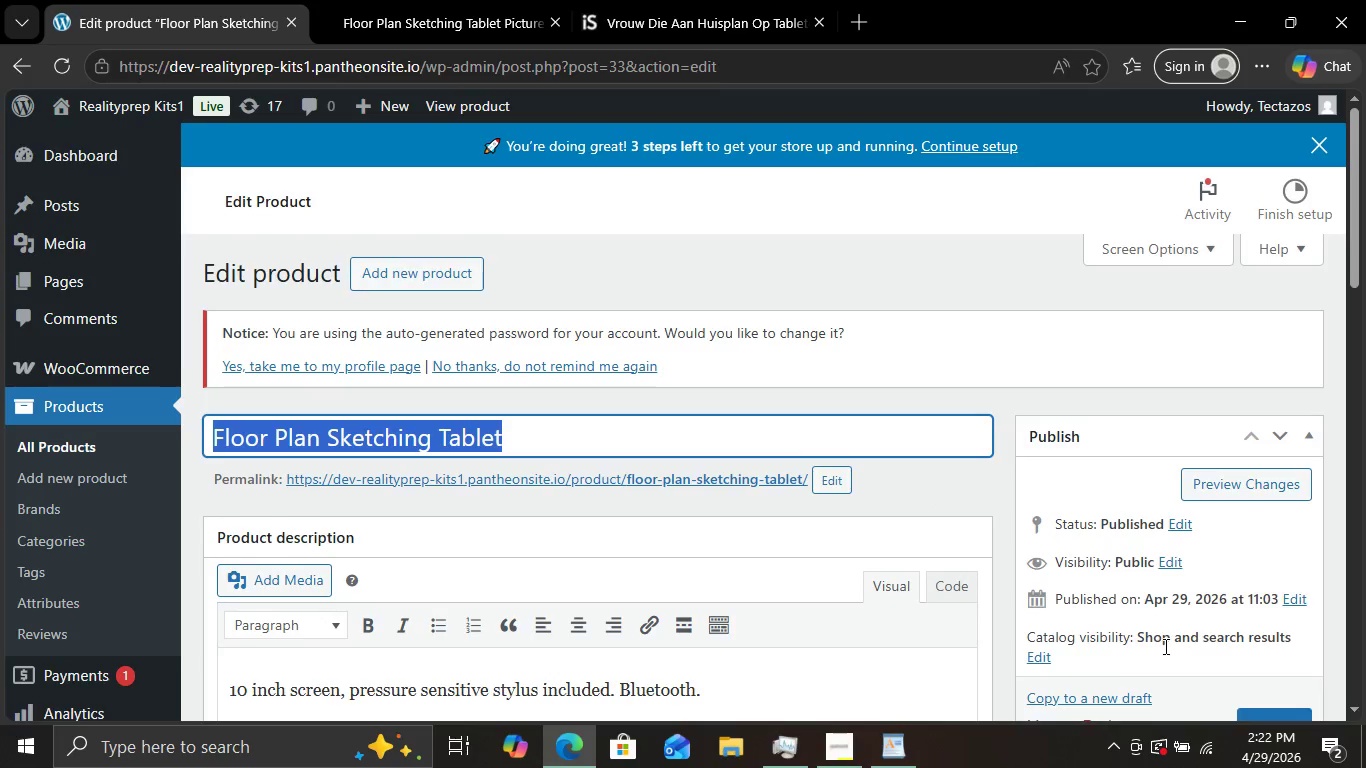 
scroll: coordinate [1083, 610], scroll_direction: down, amount: 3.0
 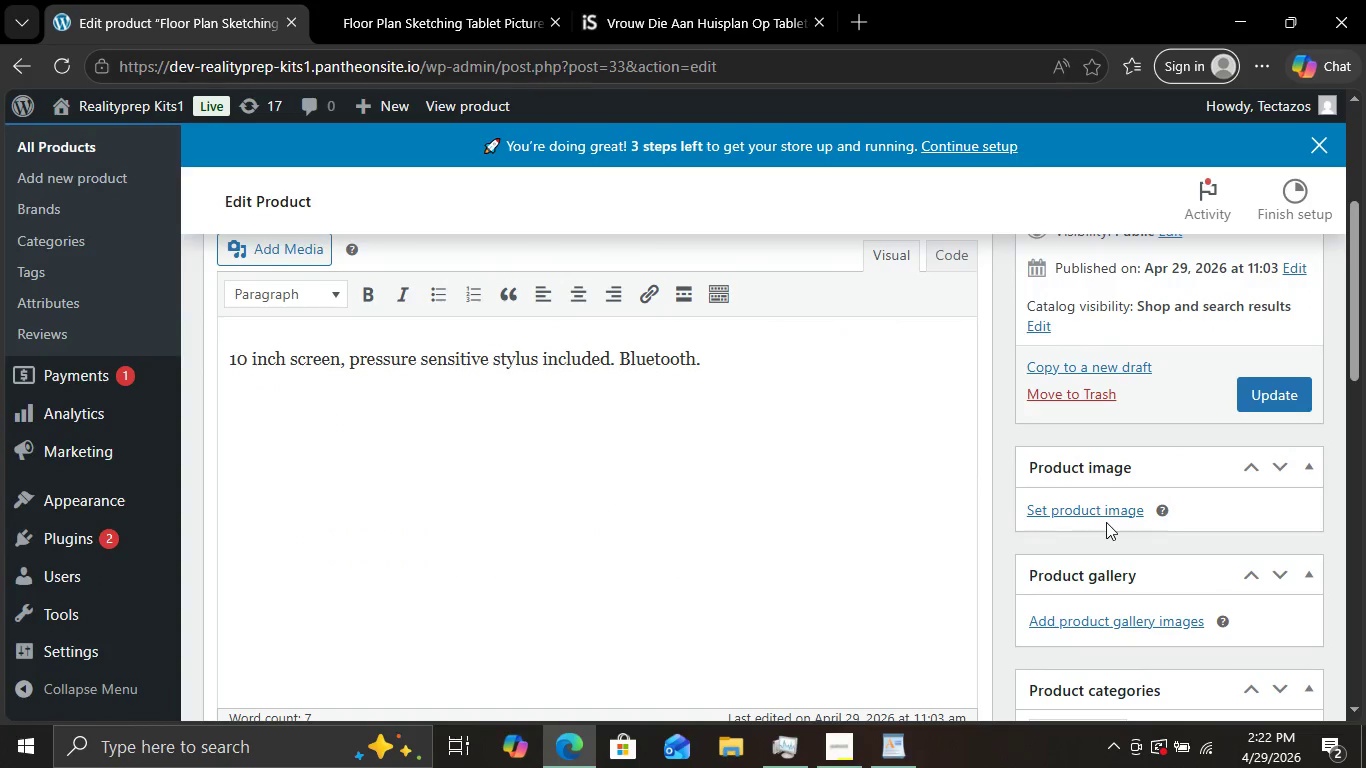 
left_click([1106, 522])
 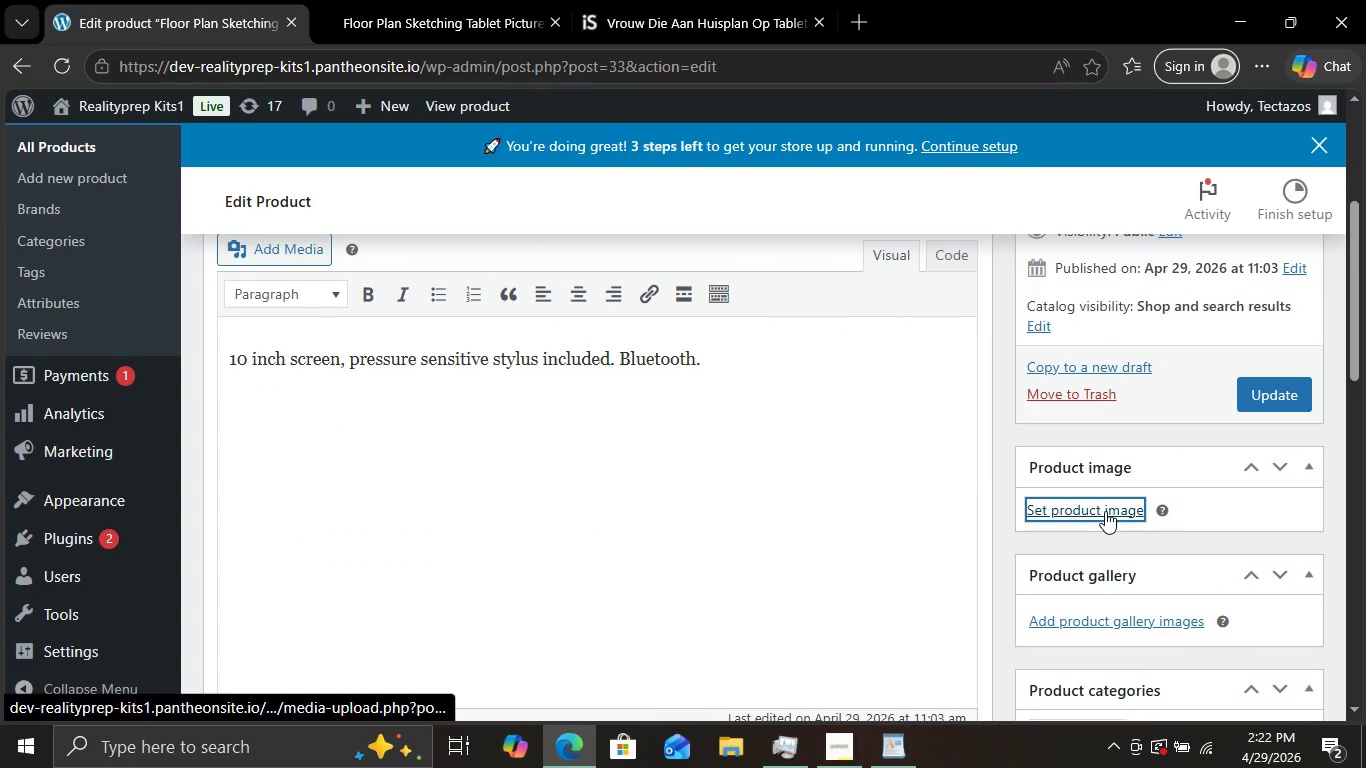 
left_click([1105, 511])
 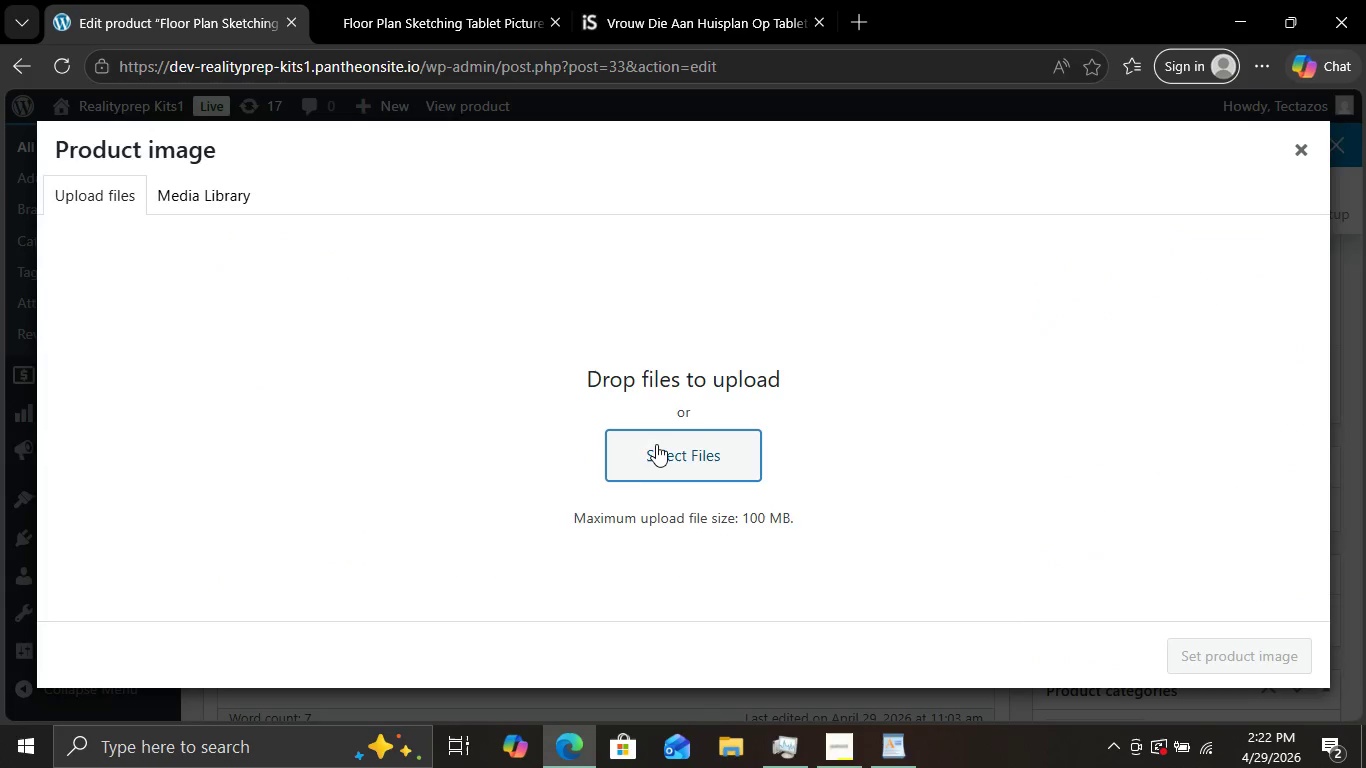 
left_click([656, 444])
 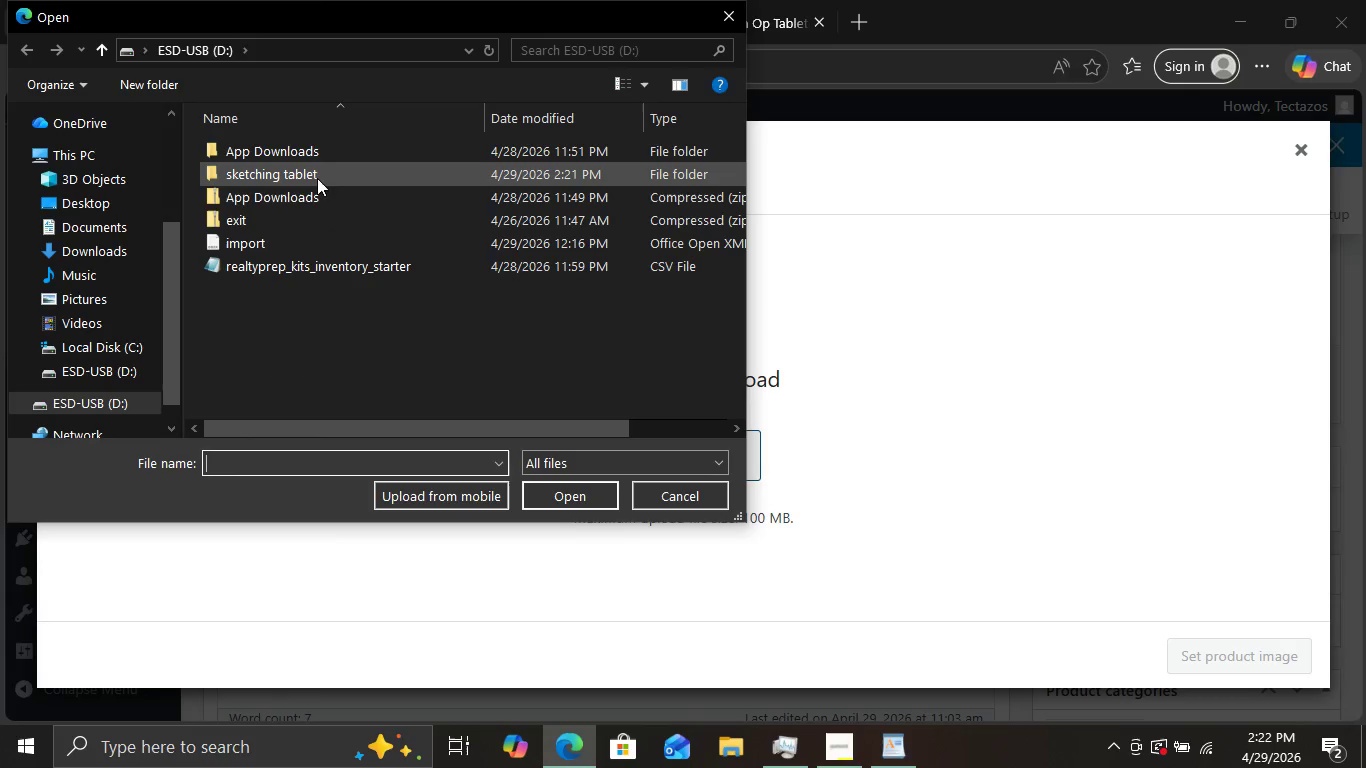 
wait(5.88)
 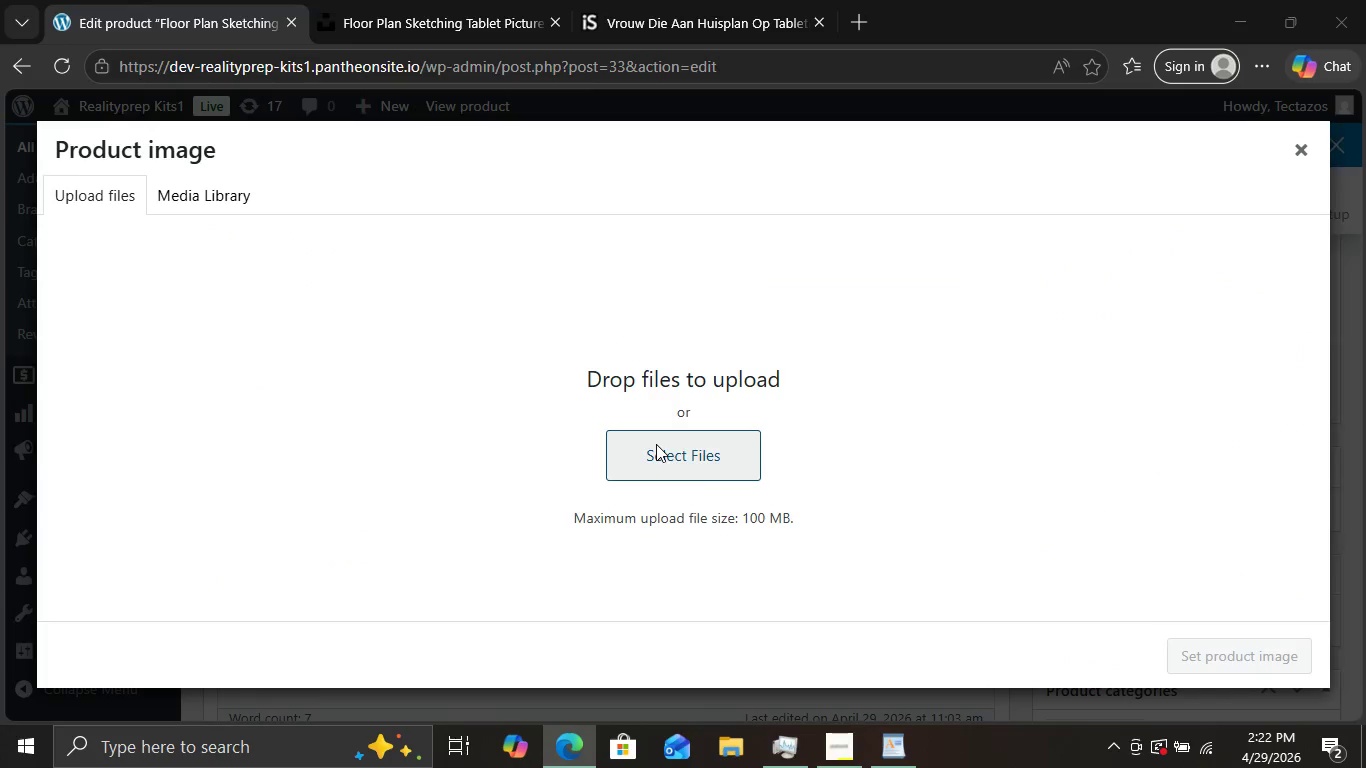 
double_click([328, 166])
 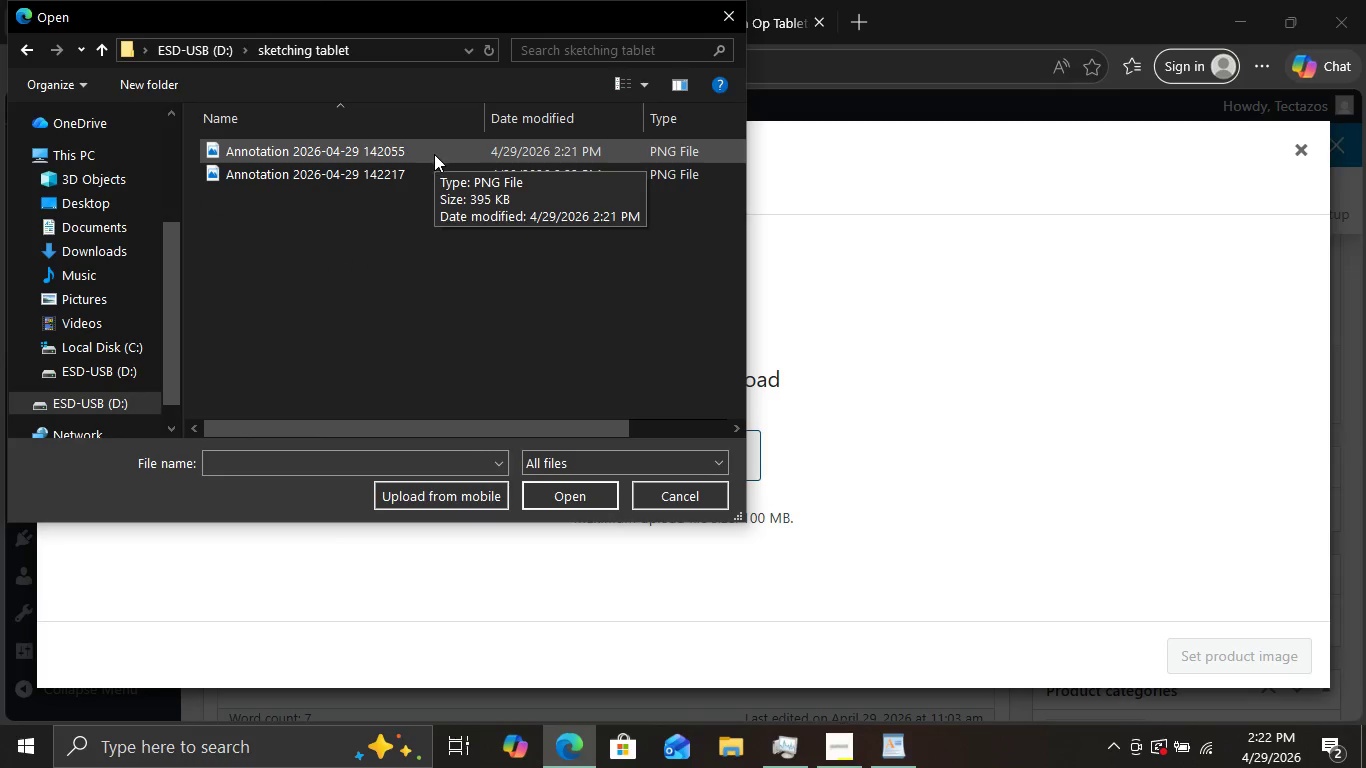 
hold_key(key=ControlLeft, duration=0.34)
scroll: coordinate [434, 154], scroll_direction: up, amount: 7.0
 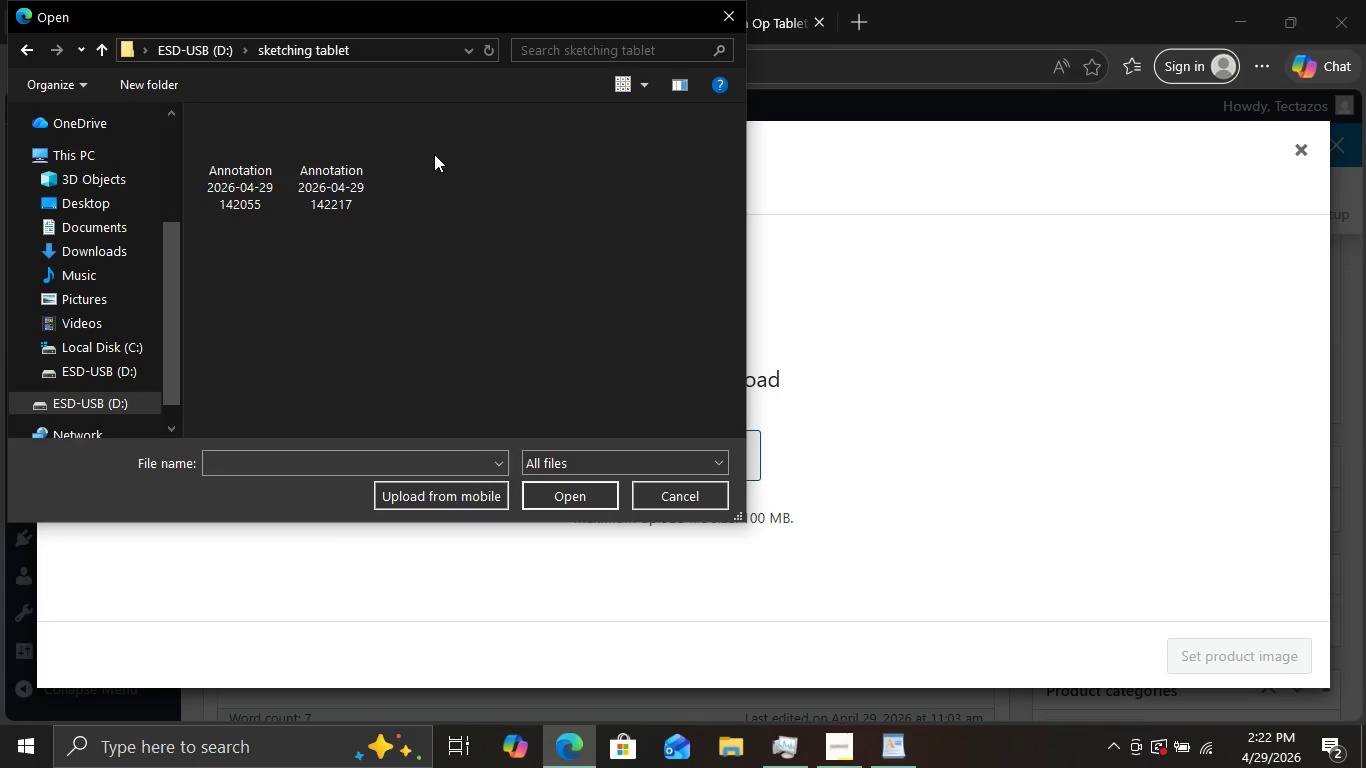 
key(Control+ControlLeft)
 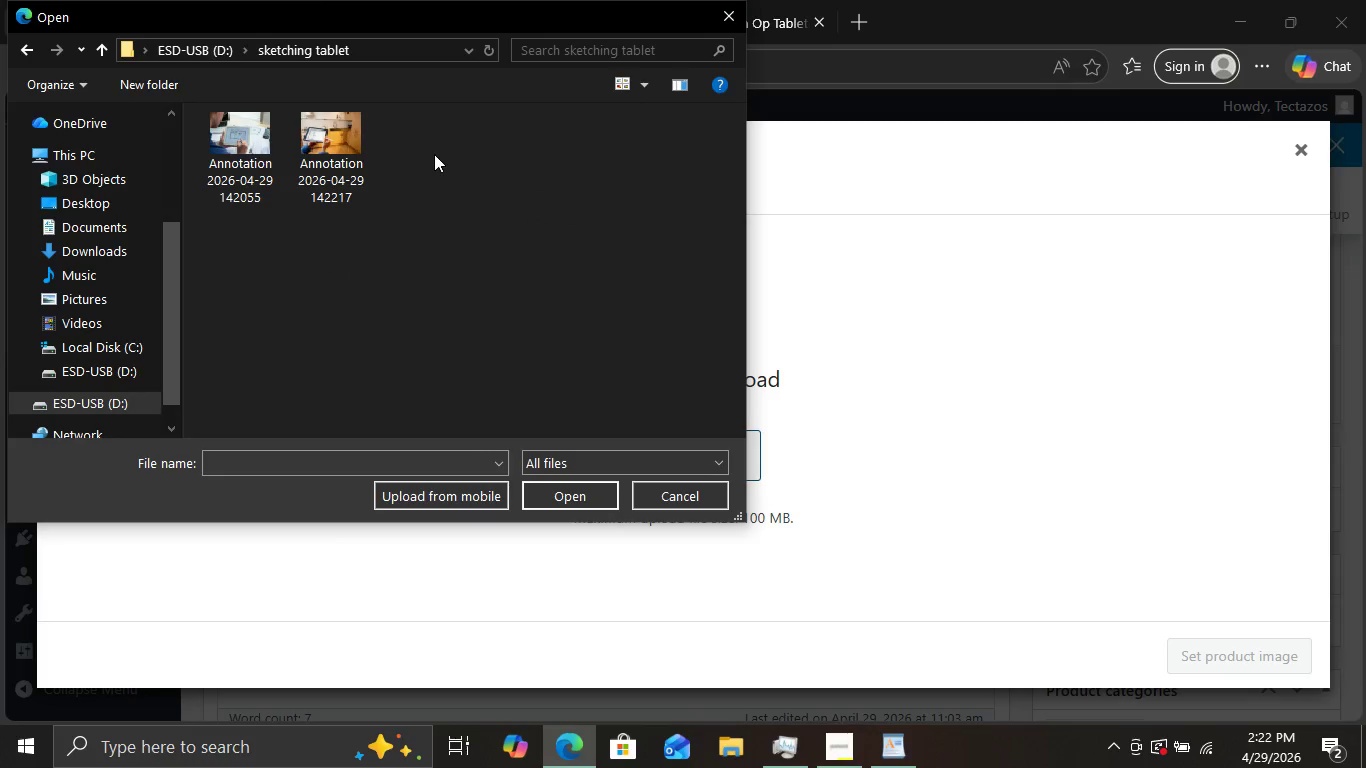 
hold_key(key=ControlLeft, duration=0.39)
 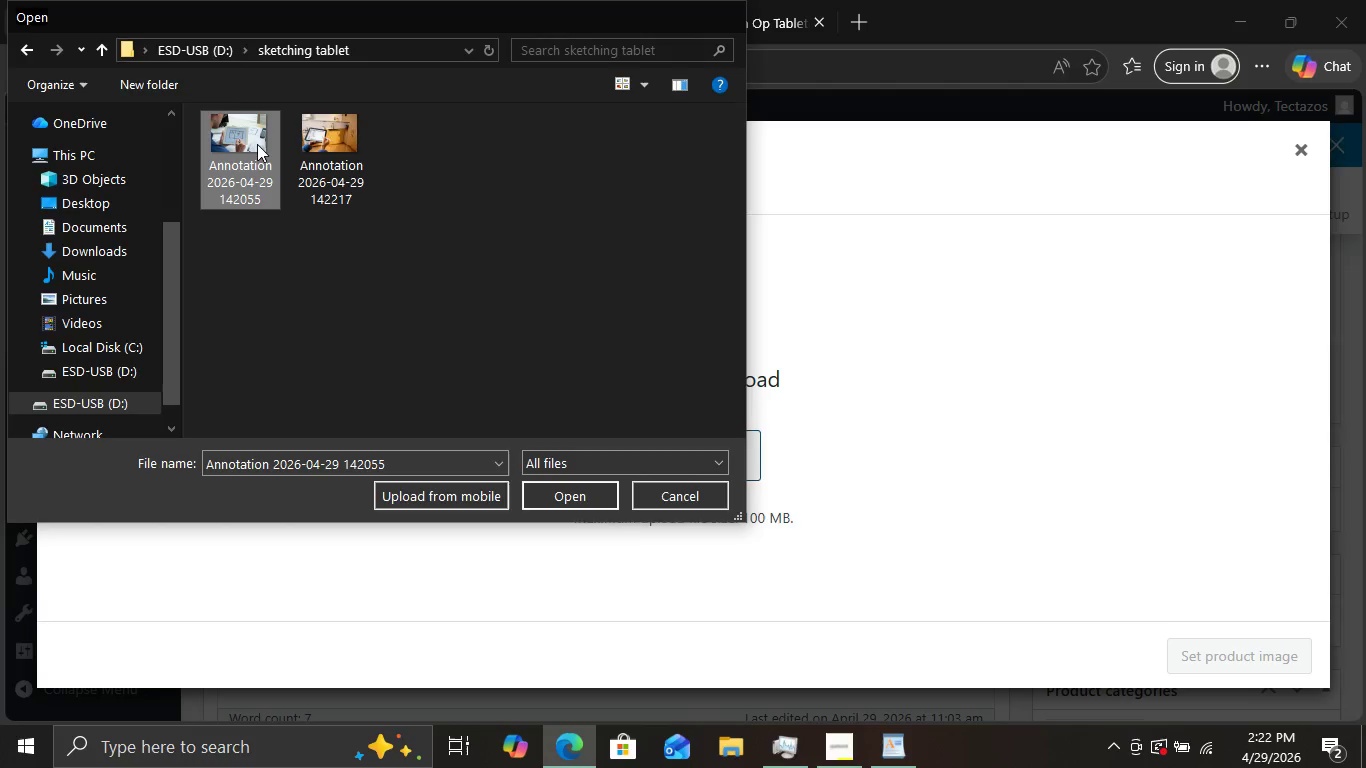 
double_click([257, 144])
 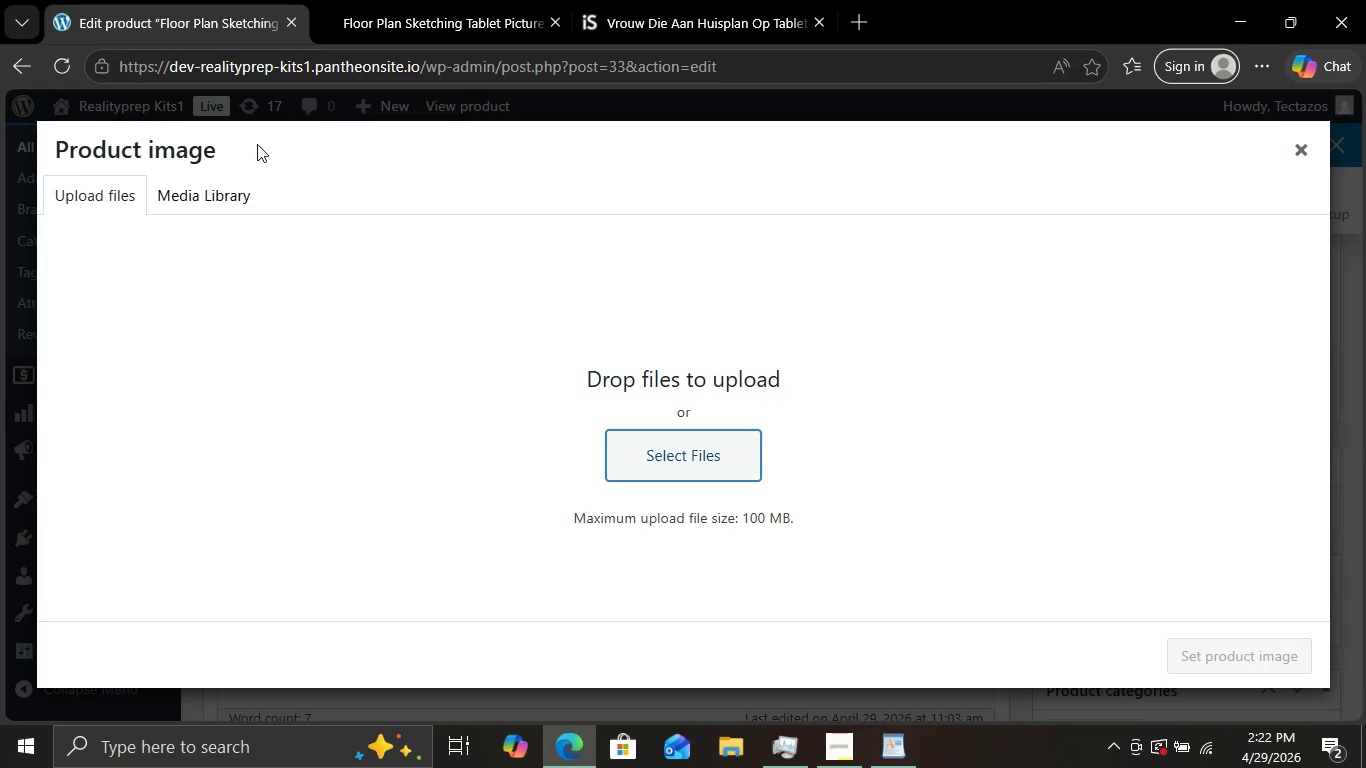 
triple_click([257, 144])
 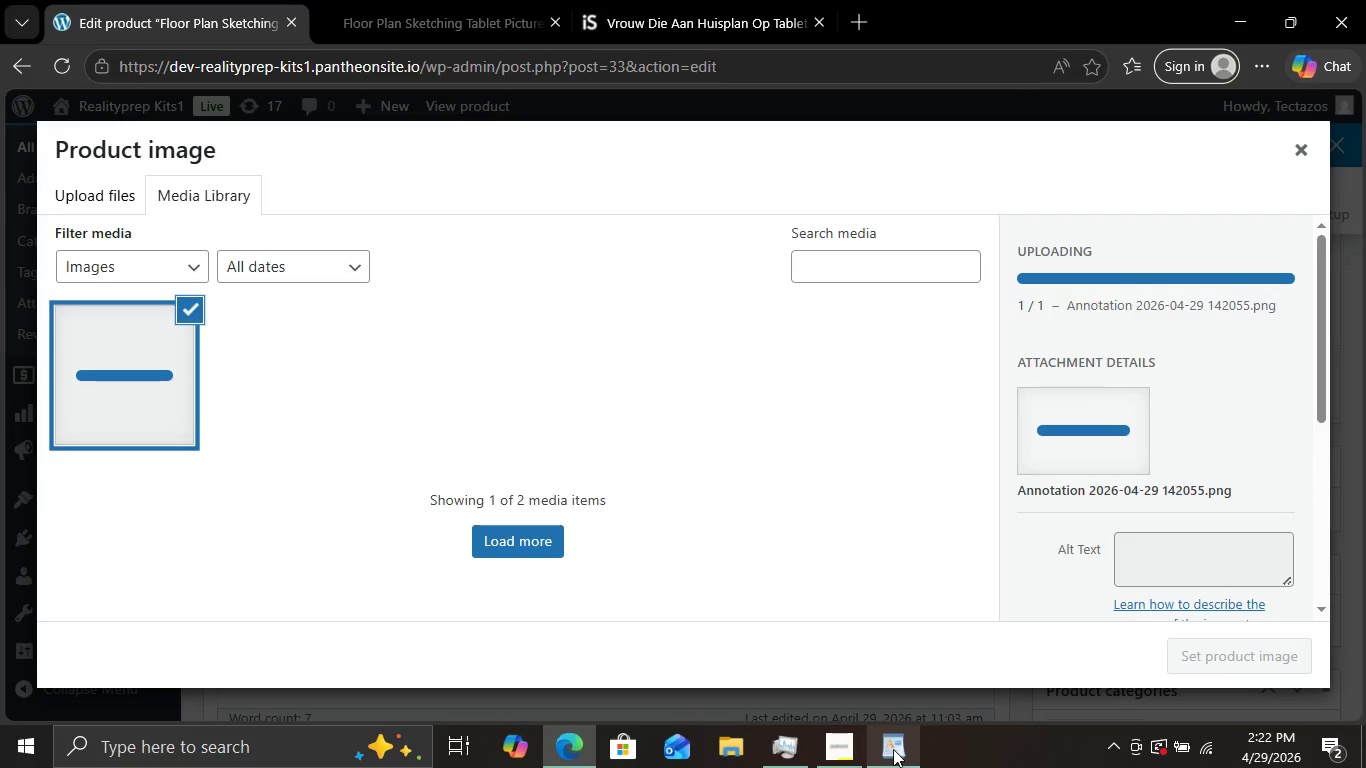 
wait(7.11)
 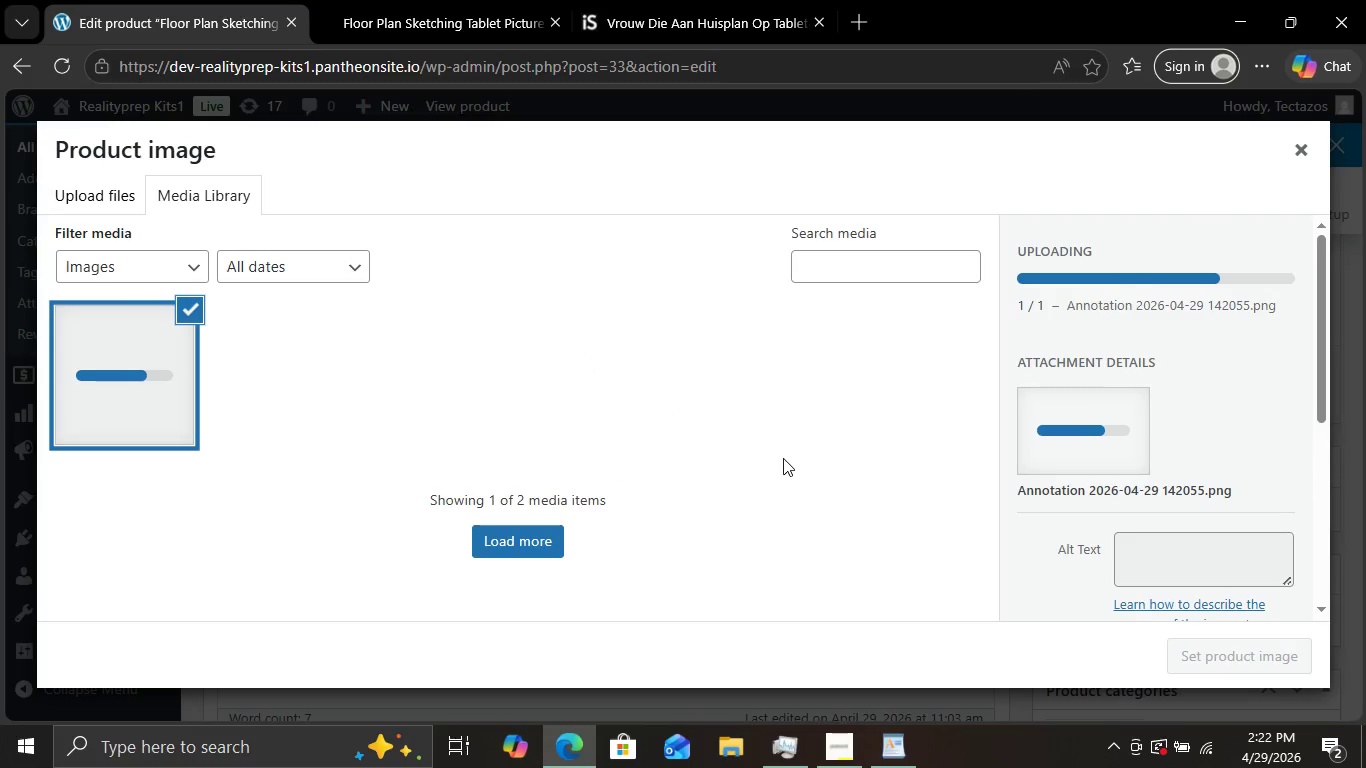 
left_click([901, 750])
 